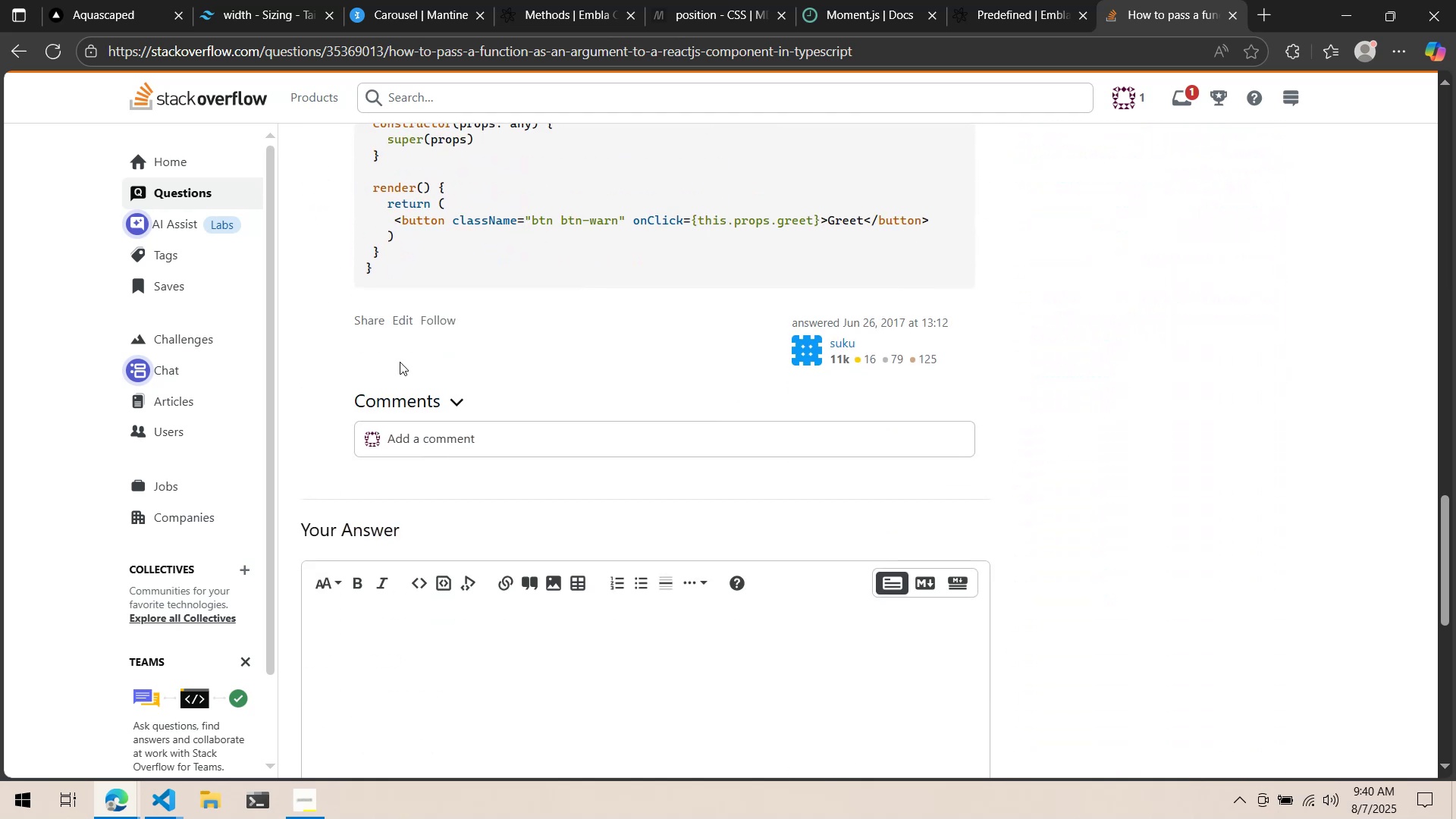 
scroll: coordinate [400, 359], scroll_direction: up, amount: 4.0
 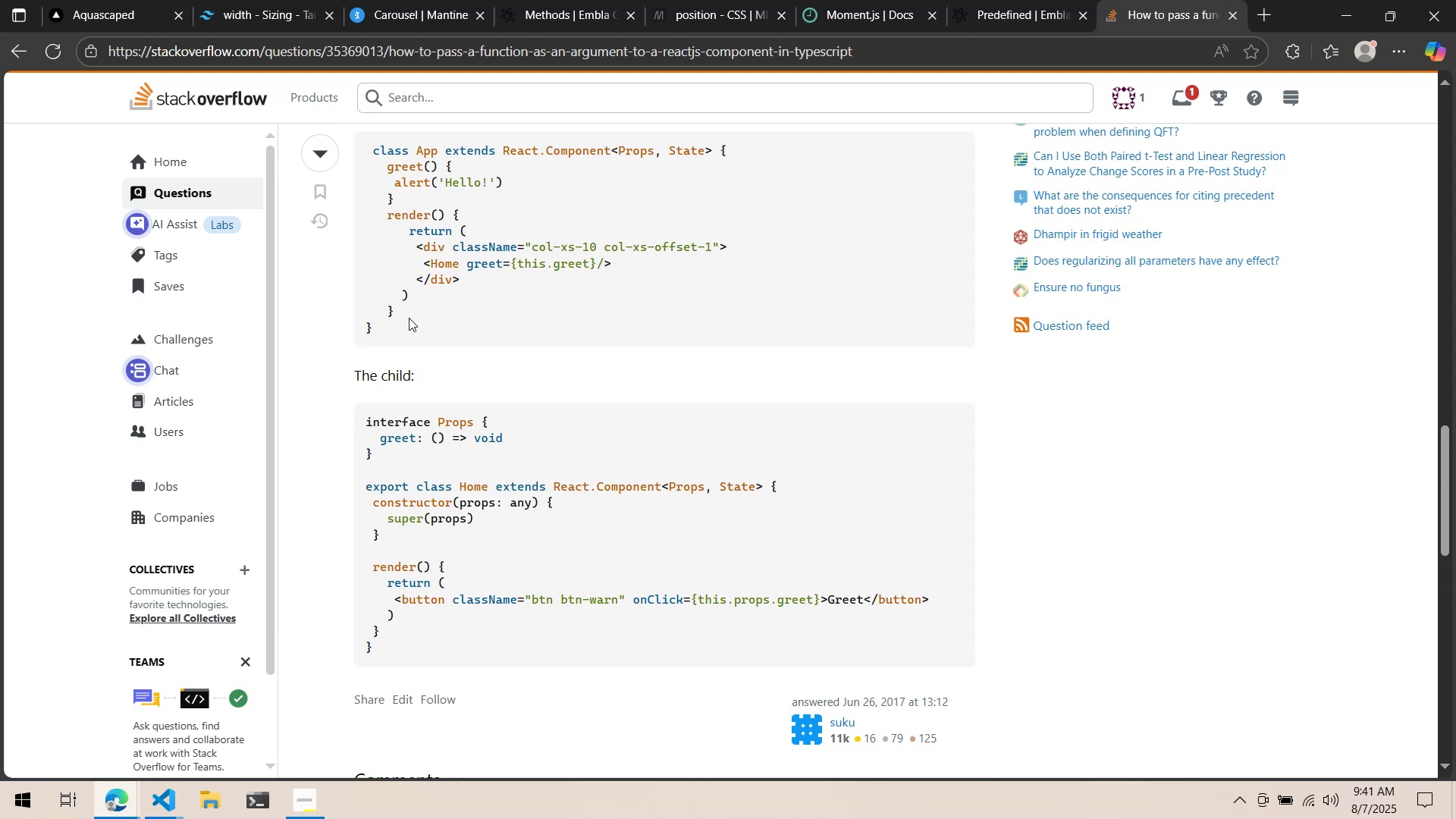 
wait(29.94)
 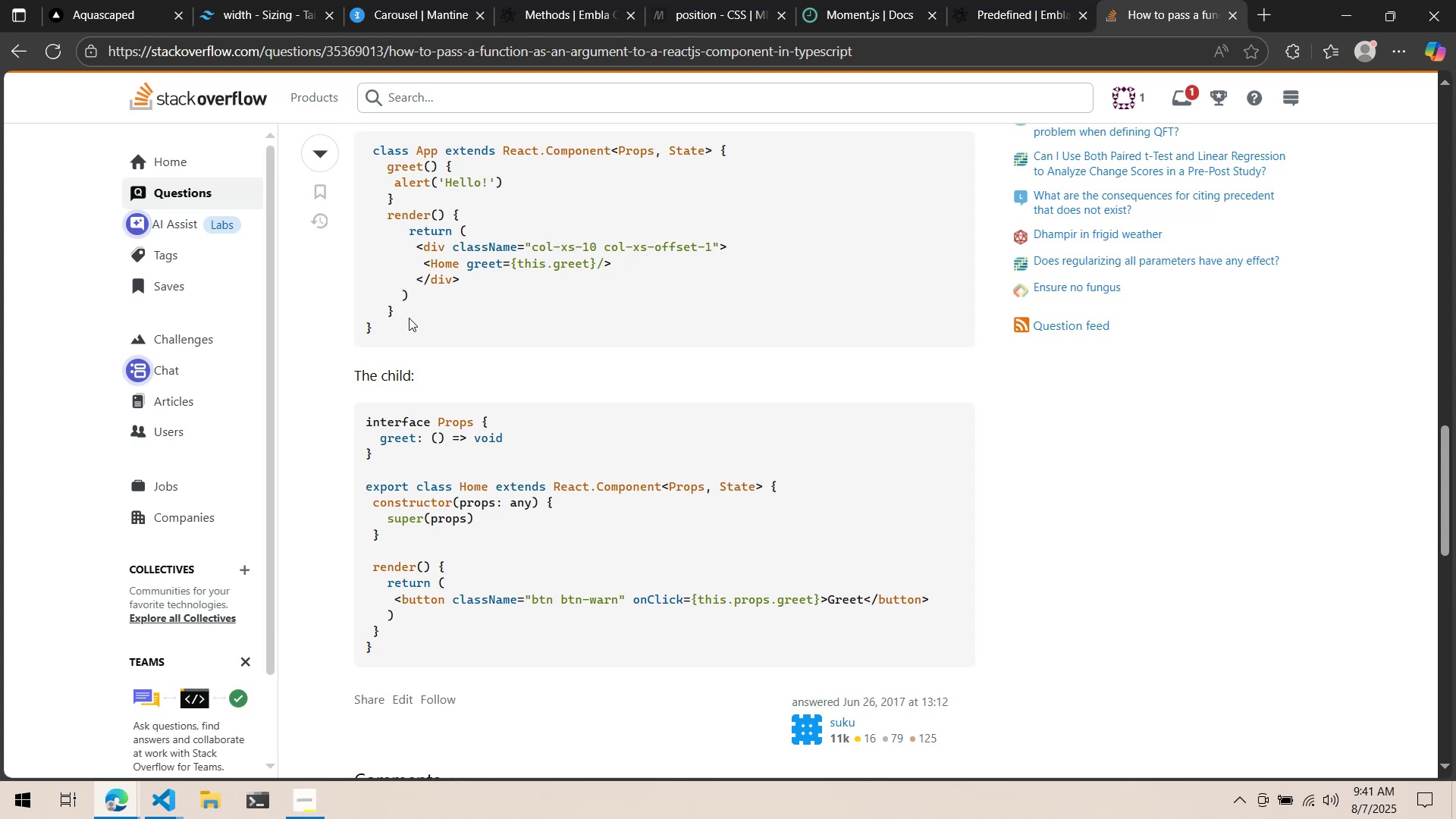 
left_click([19, 43])
 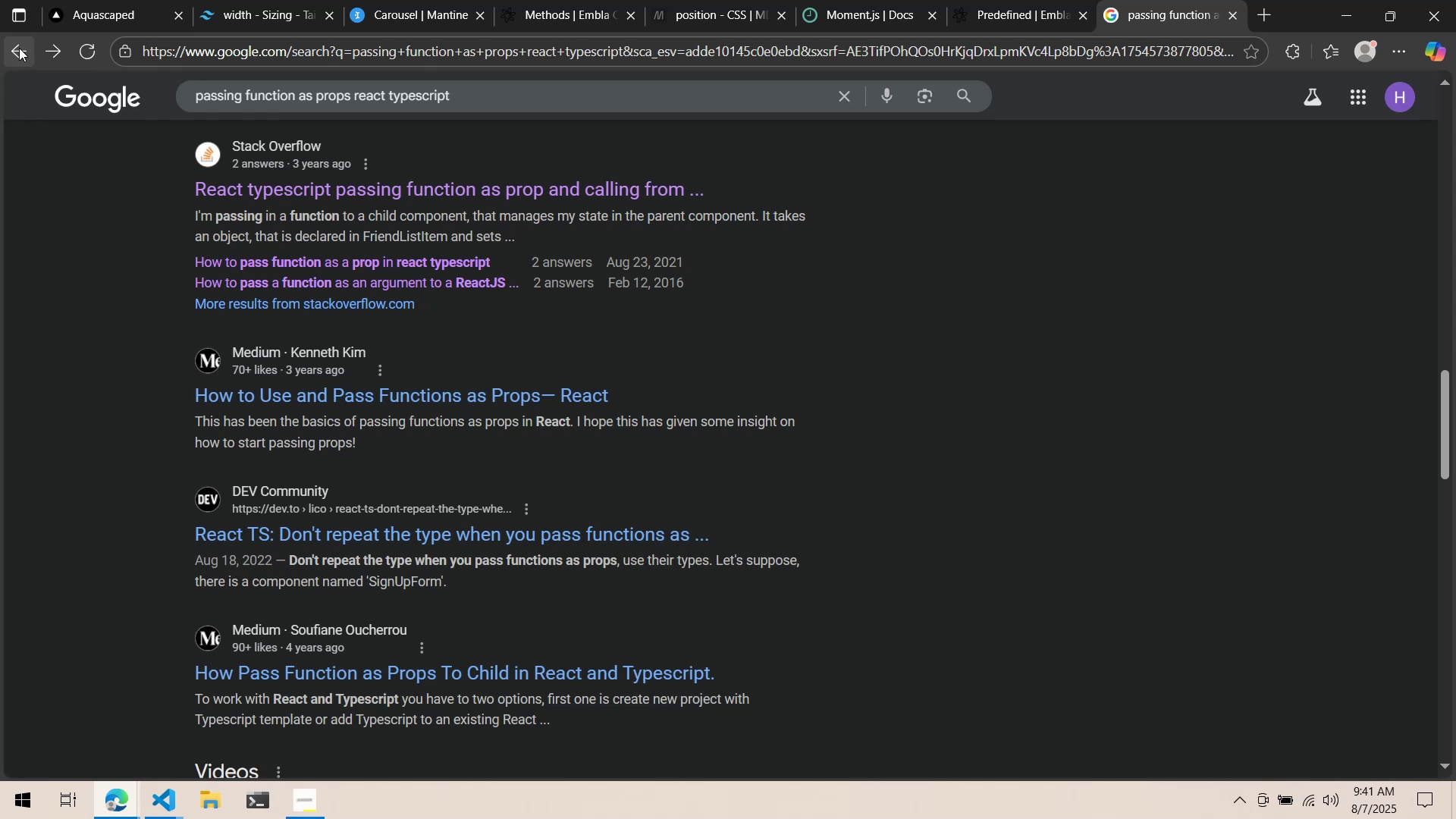 
wait(11.58)
 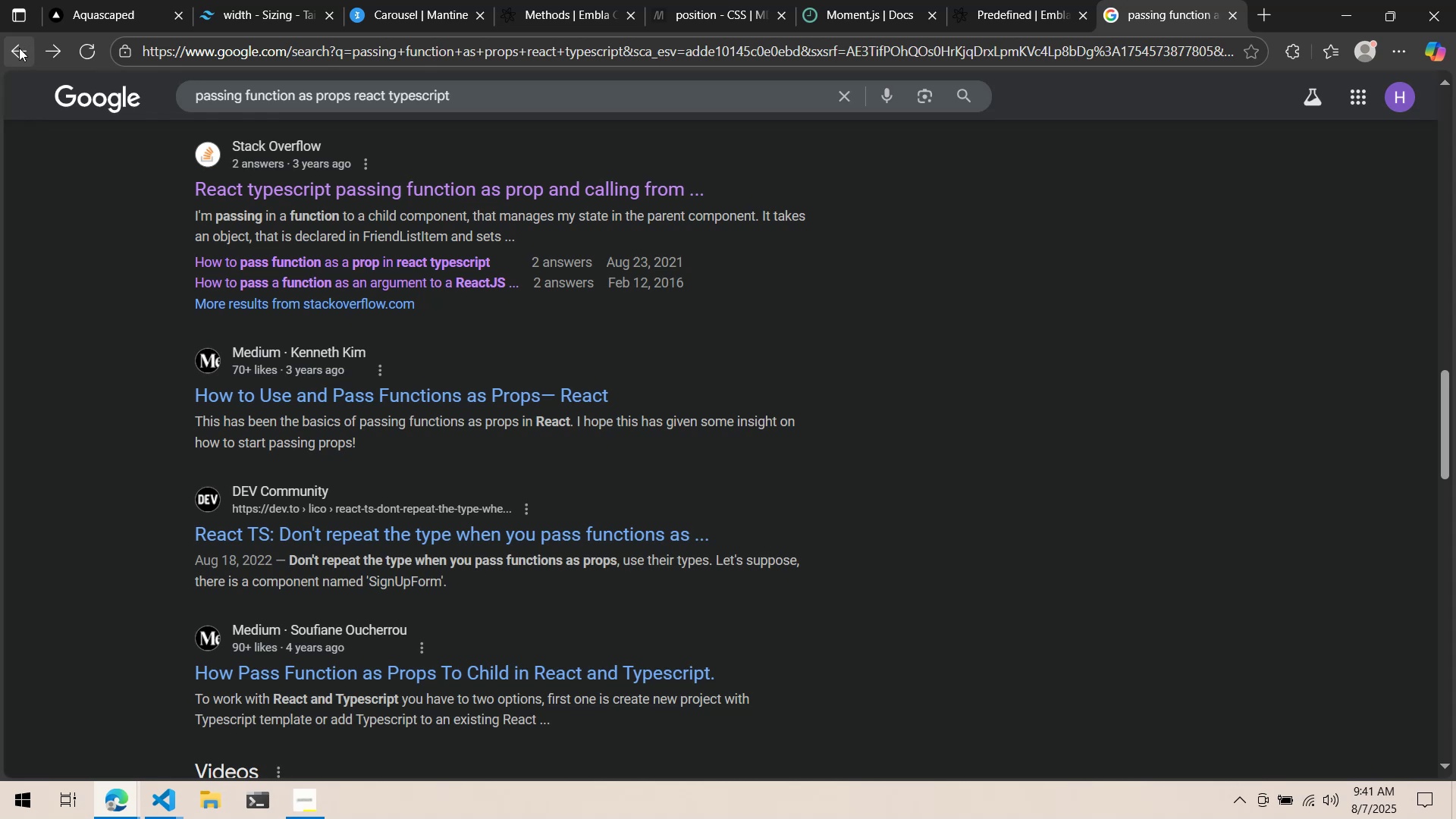 
scroll: coordinate [623, 476], scroll_direction: up, amount: 23.0
 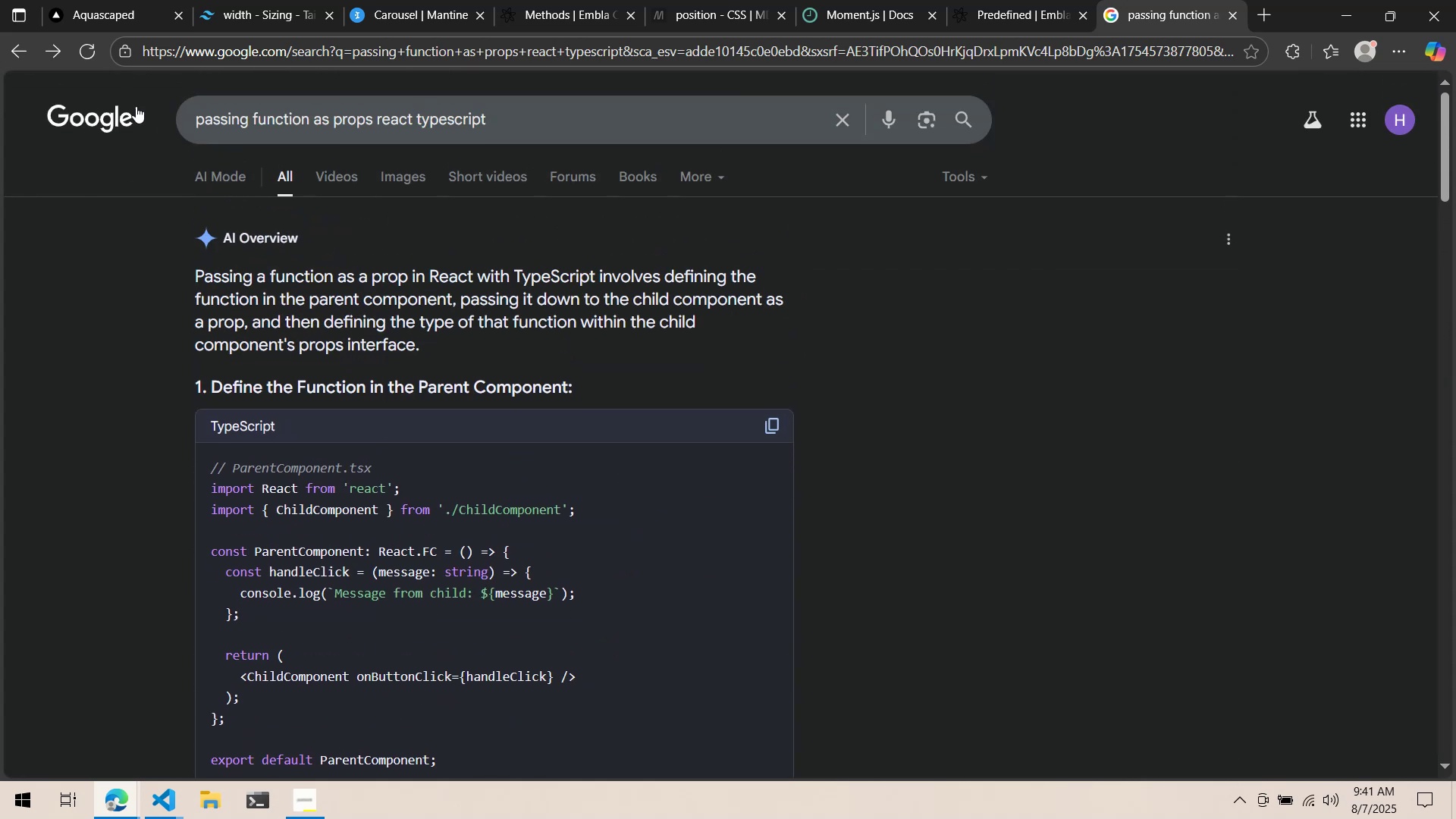 
left_click([503, 112])
 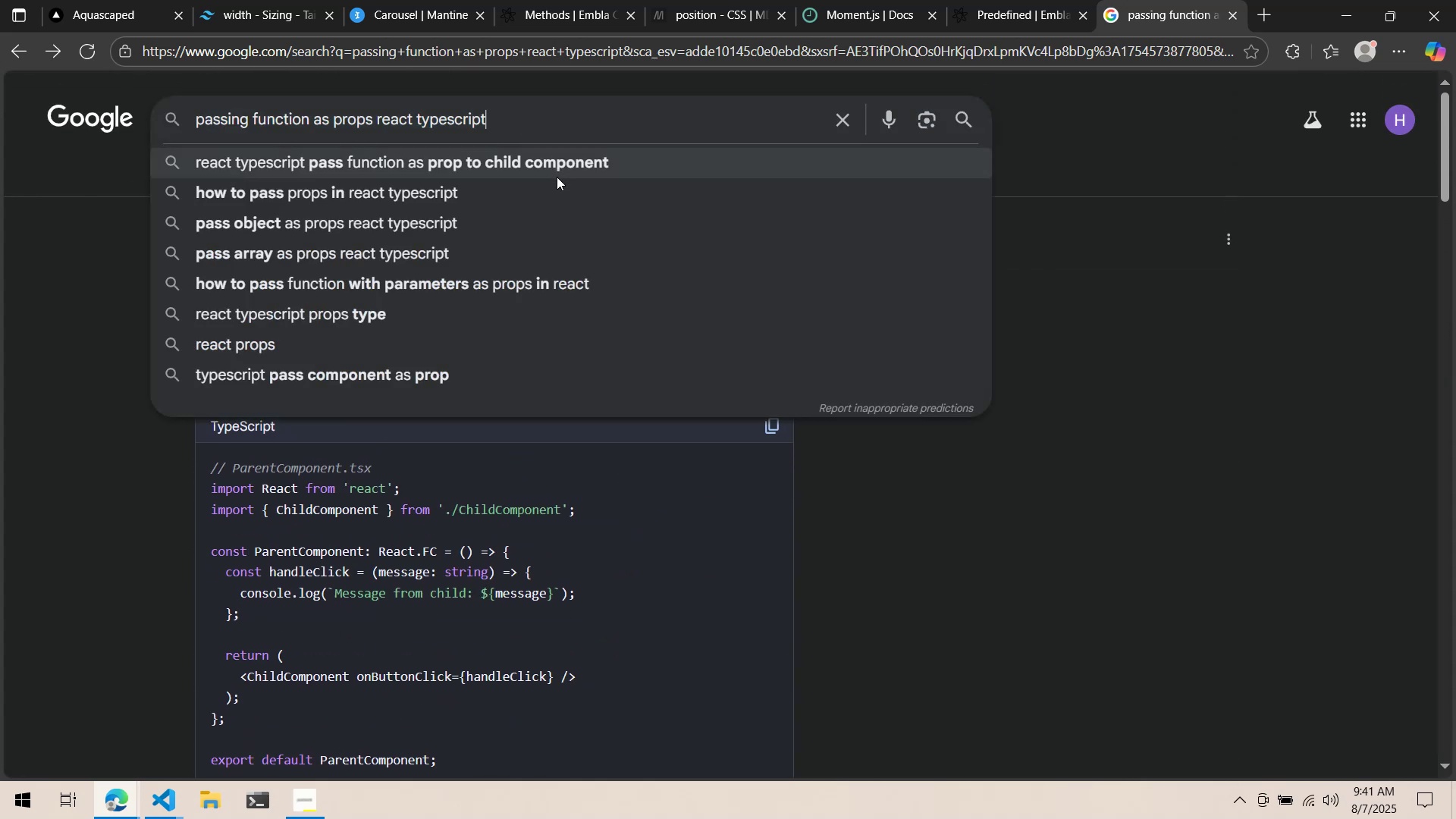 
left_click([557, 168])
 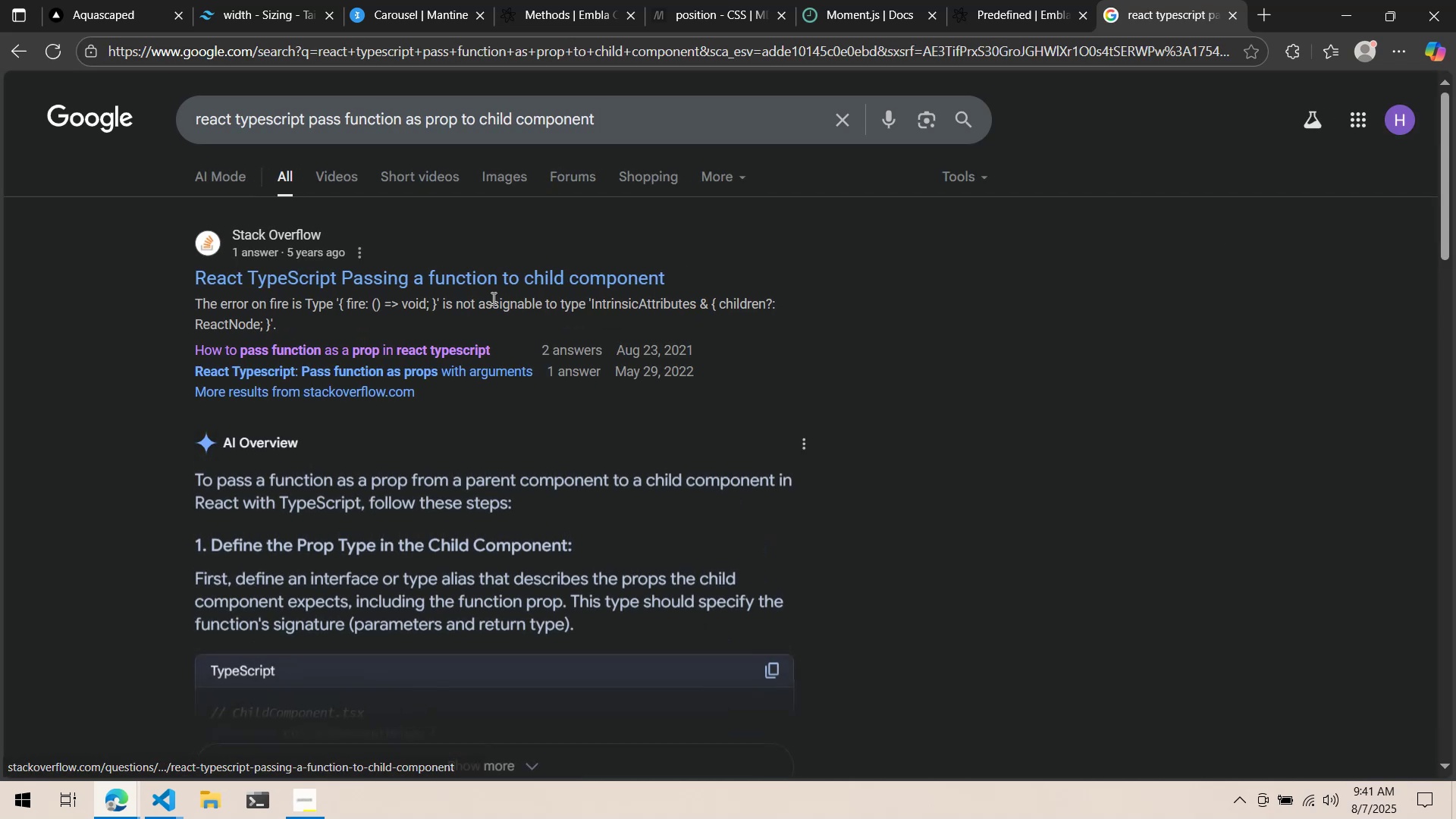 
scroll: coordinate [404, 375], scroll_direction: down, amount: 11.0
 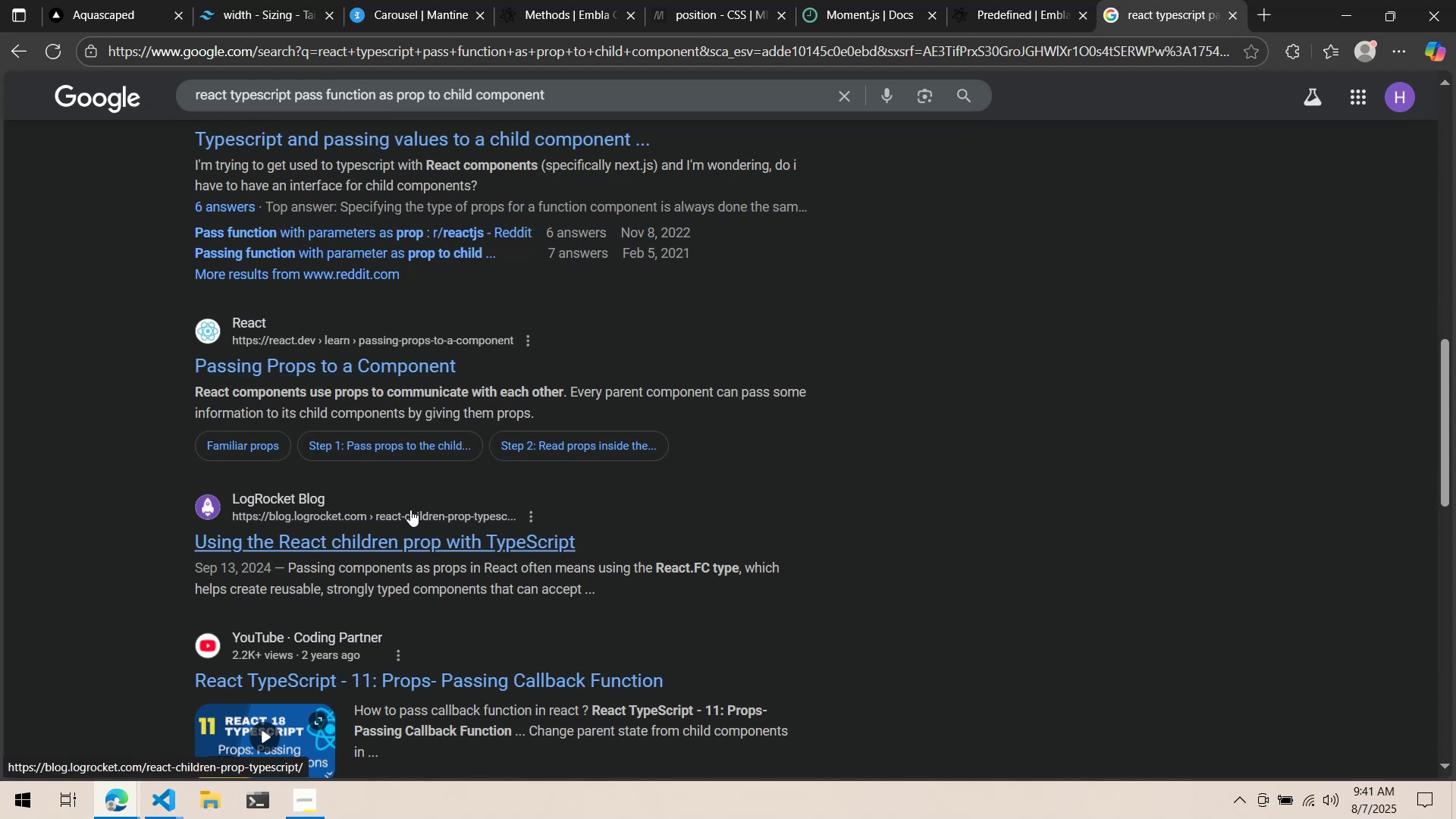 
wait(5.99)
 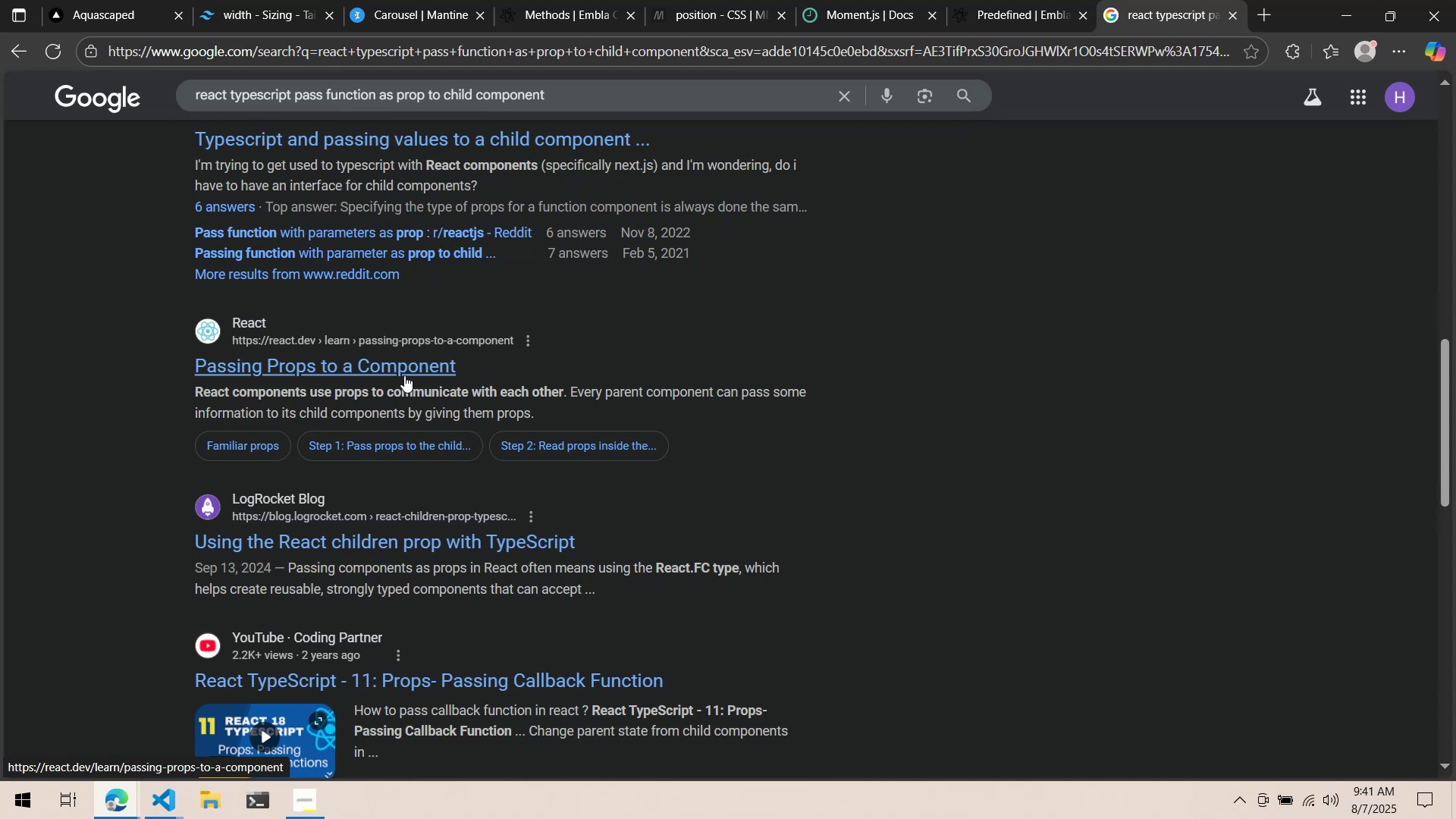 
scroll: coordinate [405, 499], scroll_direction: down, amount: 3.0
 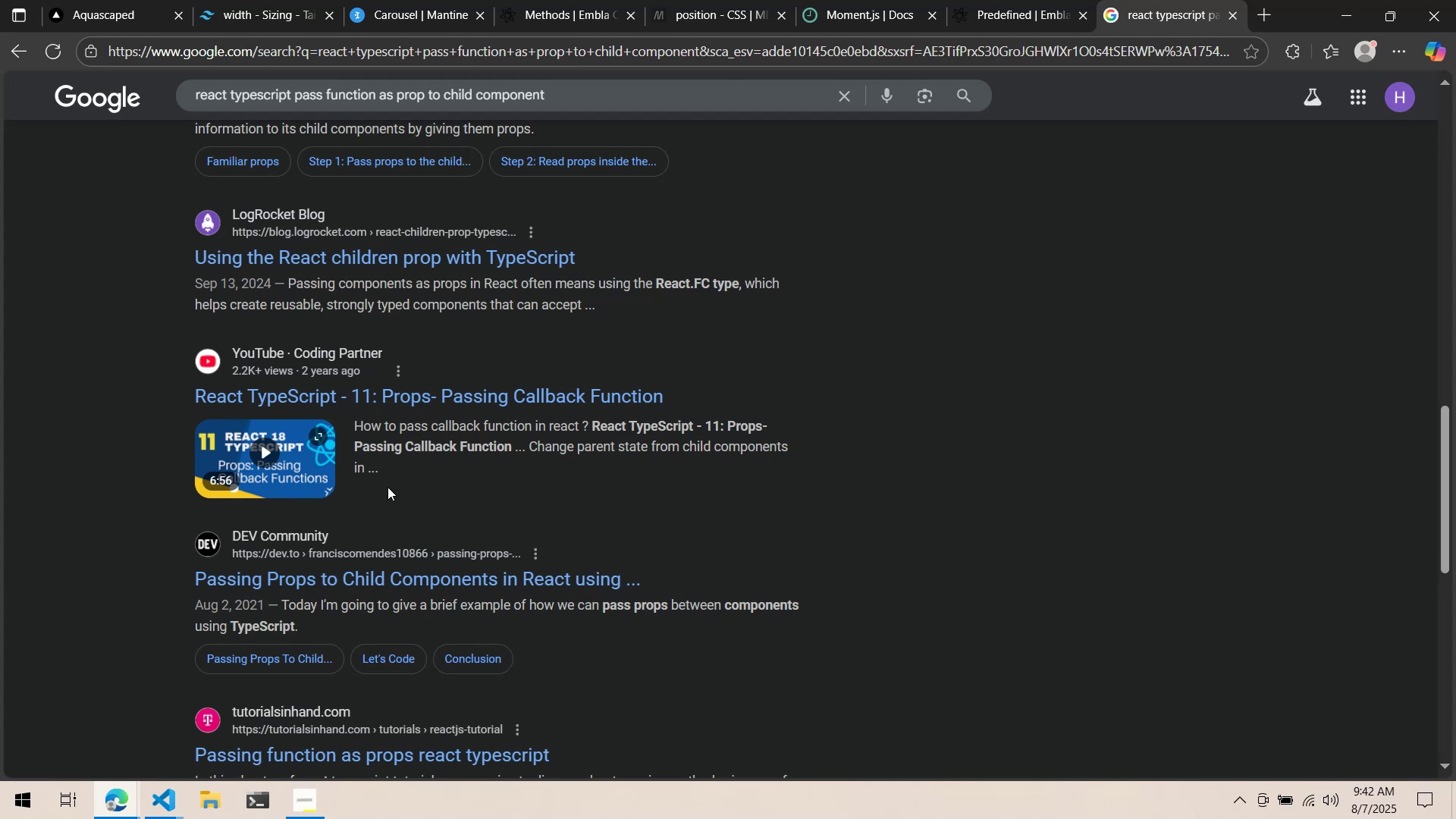 
wait(36.41)
 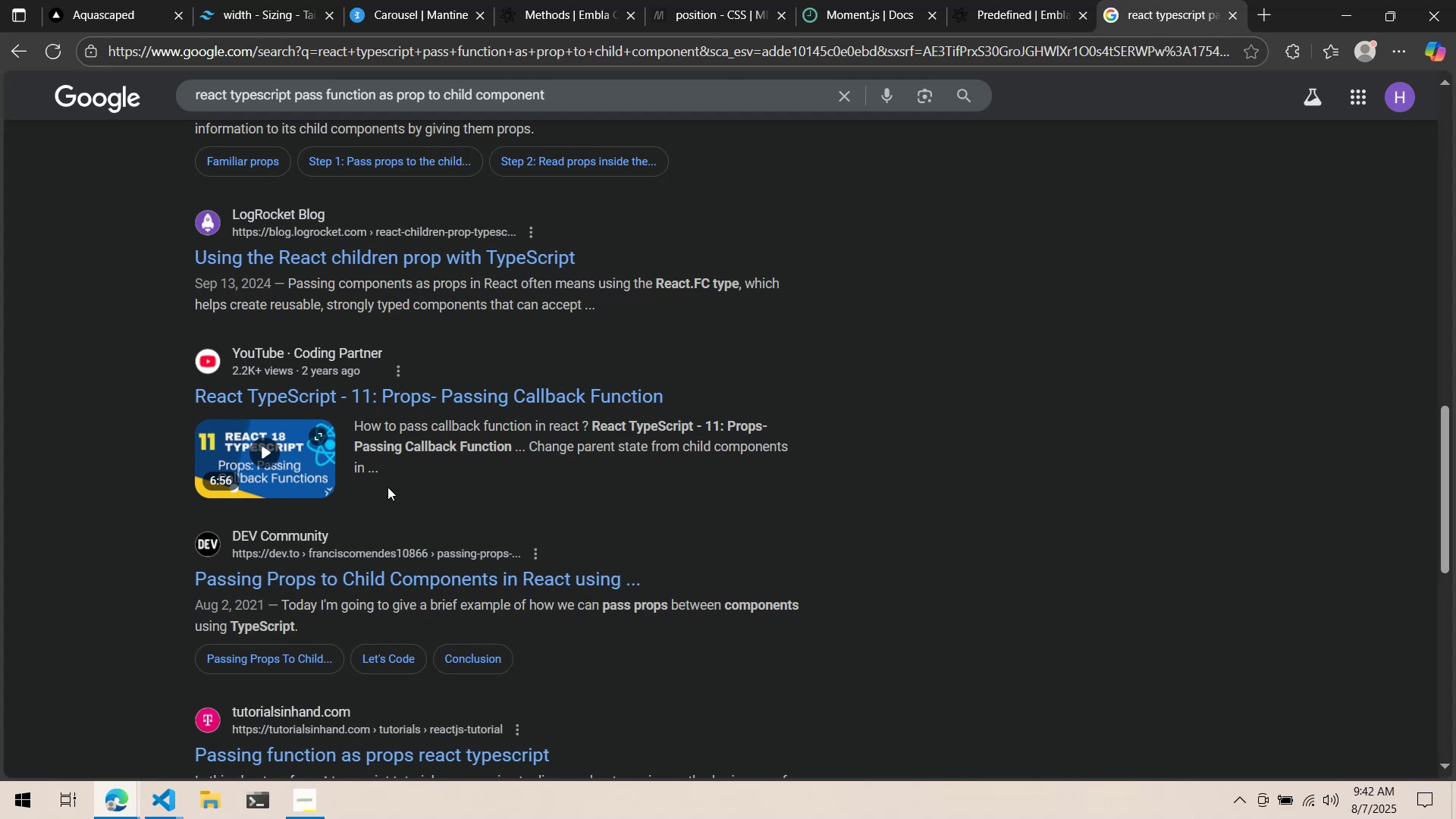 
scroll: coordinate [674, 331], scroll_direction: up, amount: 4.0
 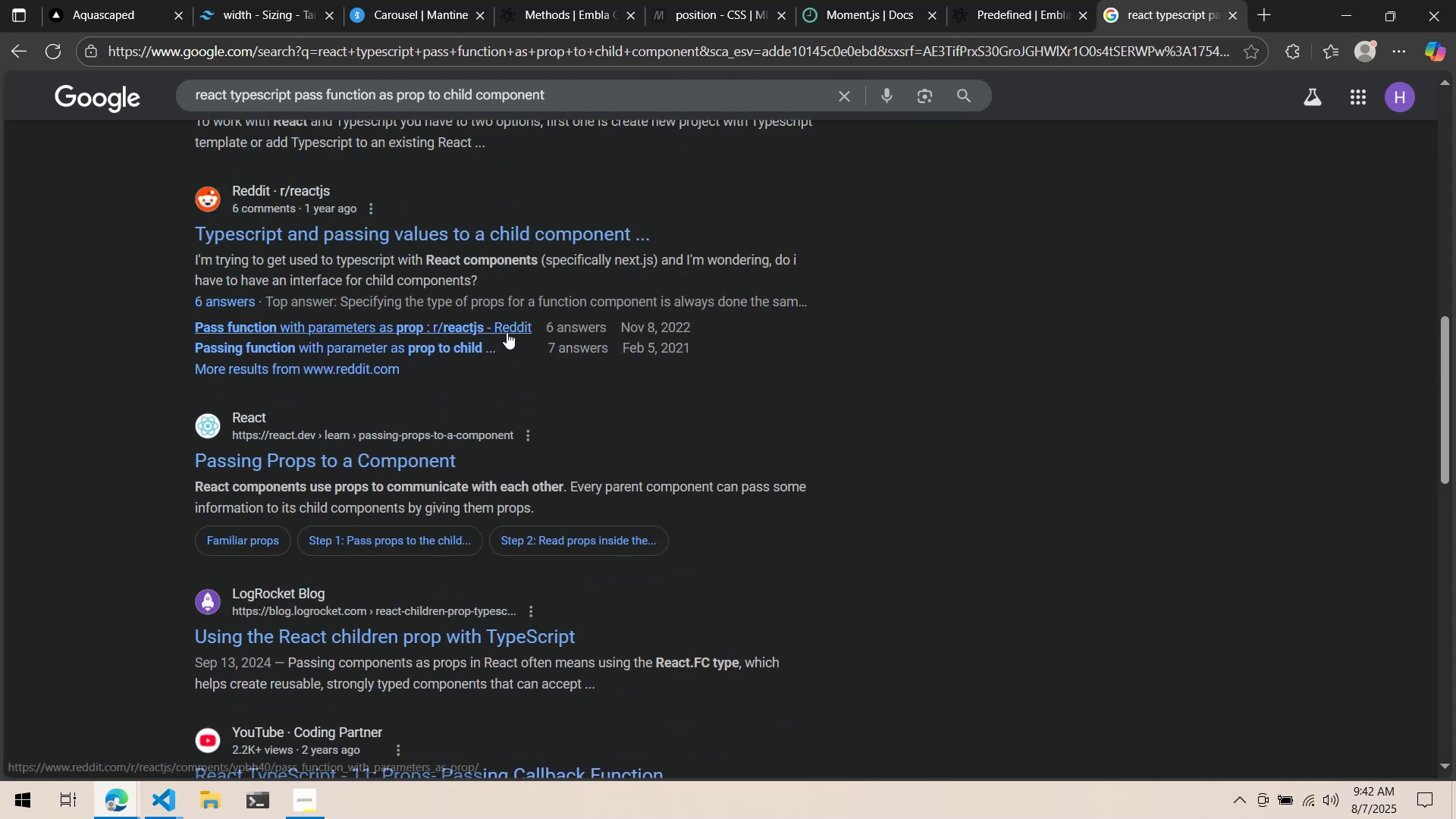 
left_click([505, 331])
 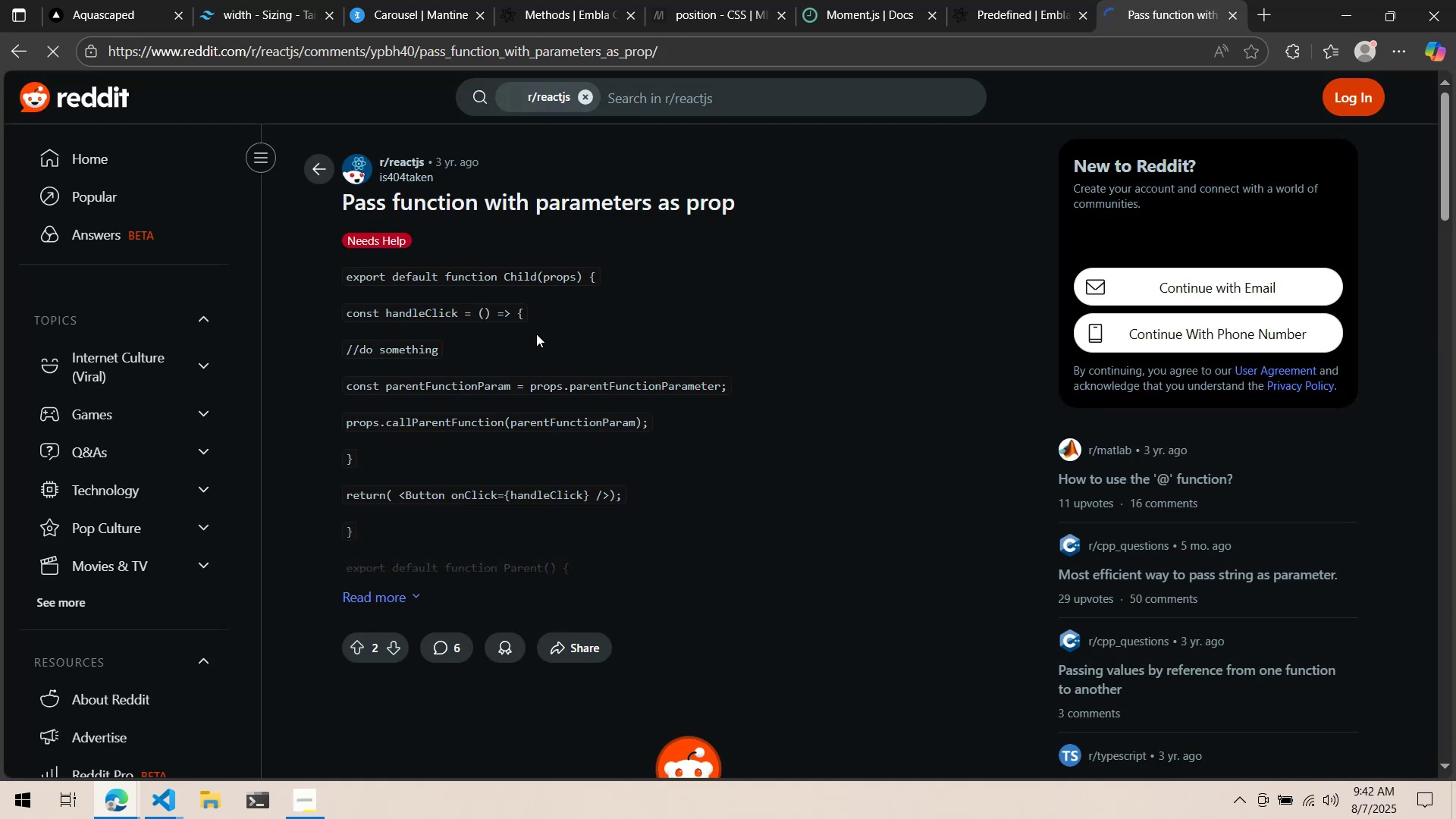 
scroll: coordinate [544, 334], scroll_direction: down, amount: 4.0
 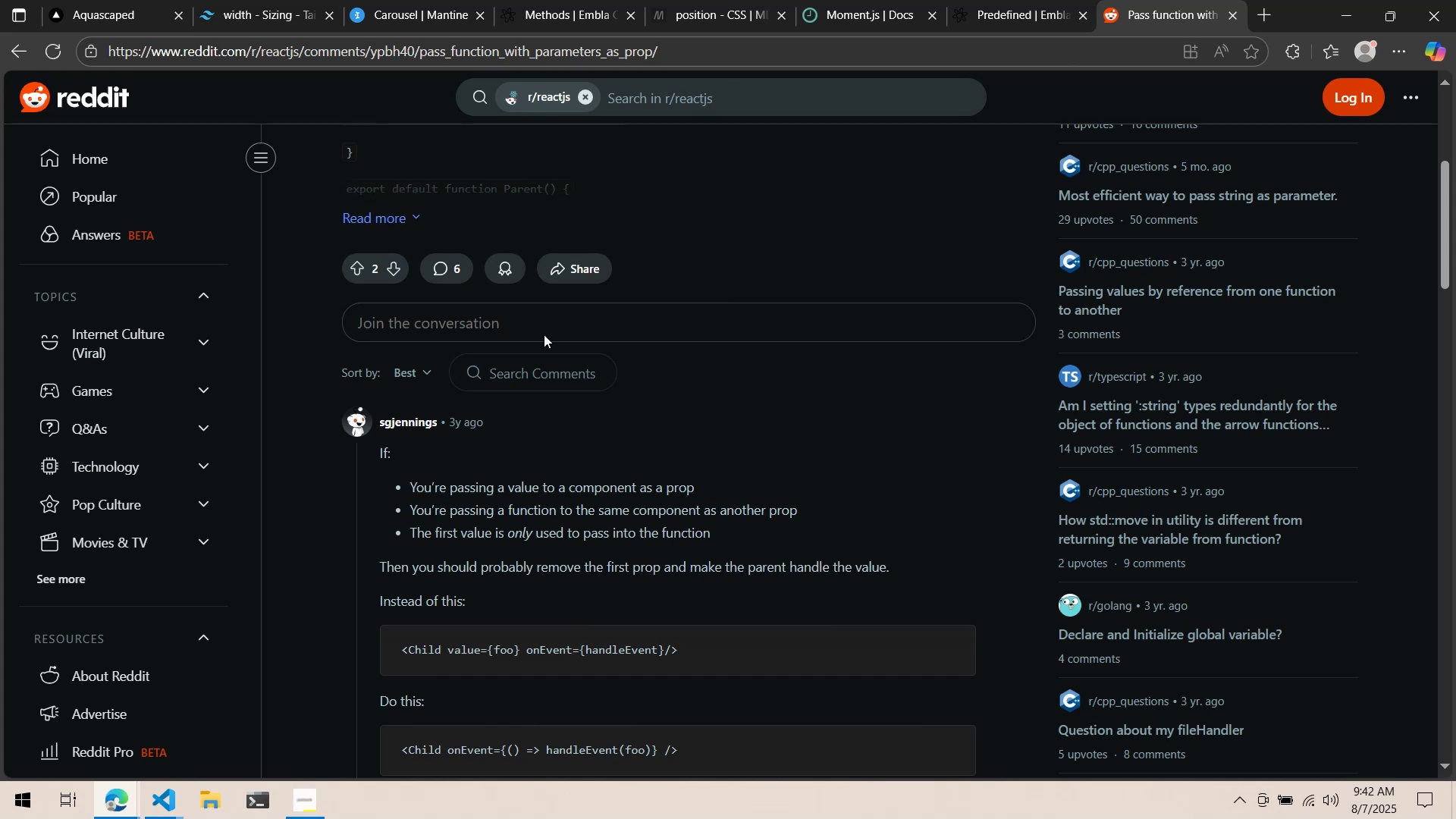 
wait(5.89)
 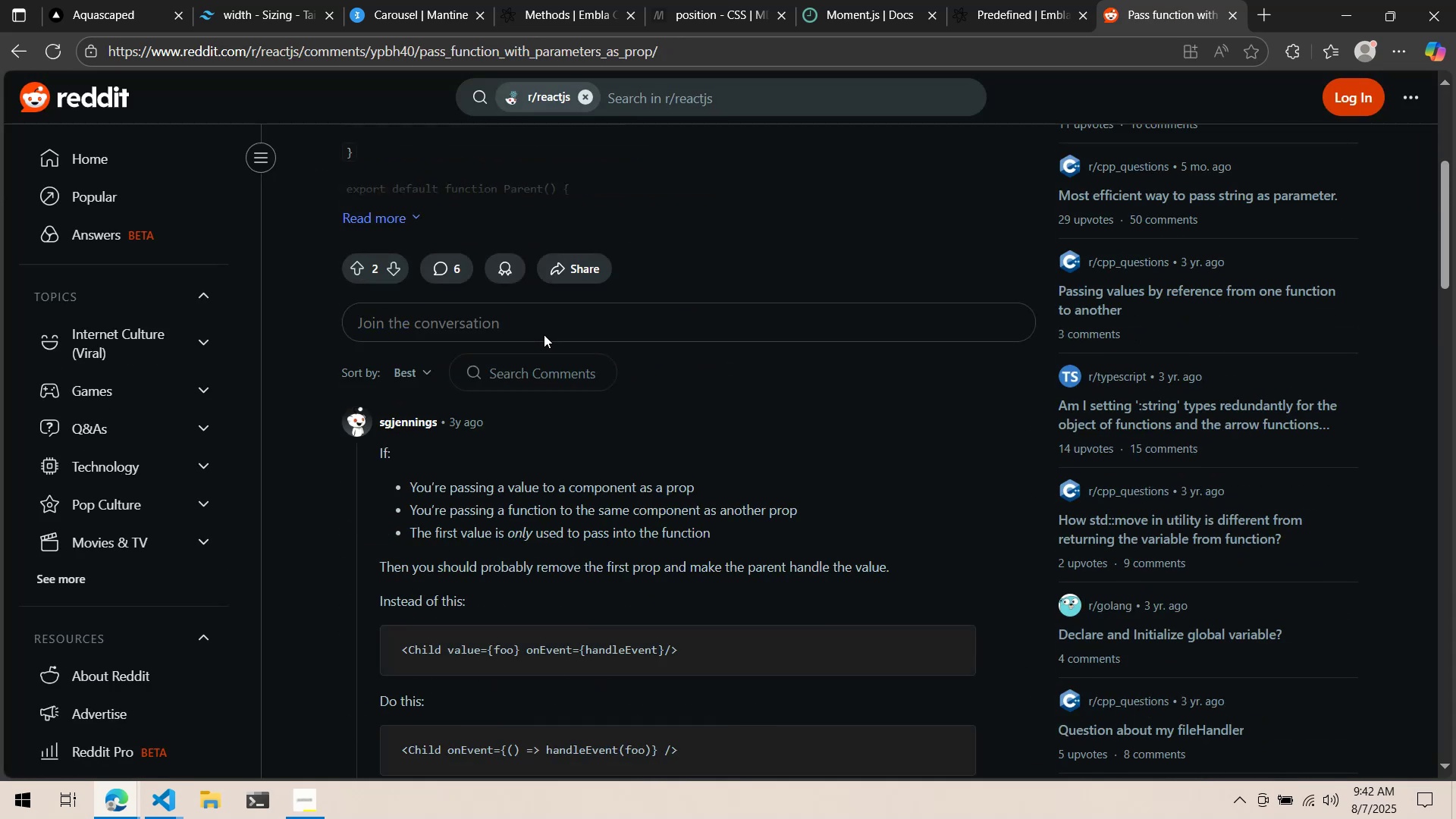 
scroll: coordinate [544, 334], scroll_direction: down, amount: 2.0
 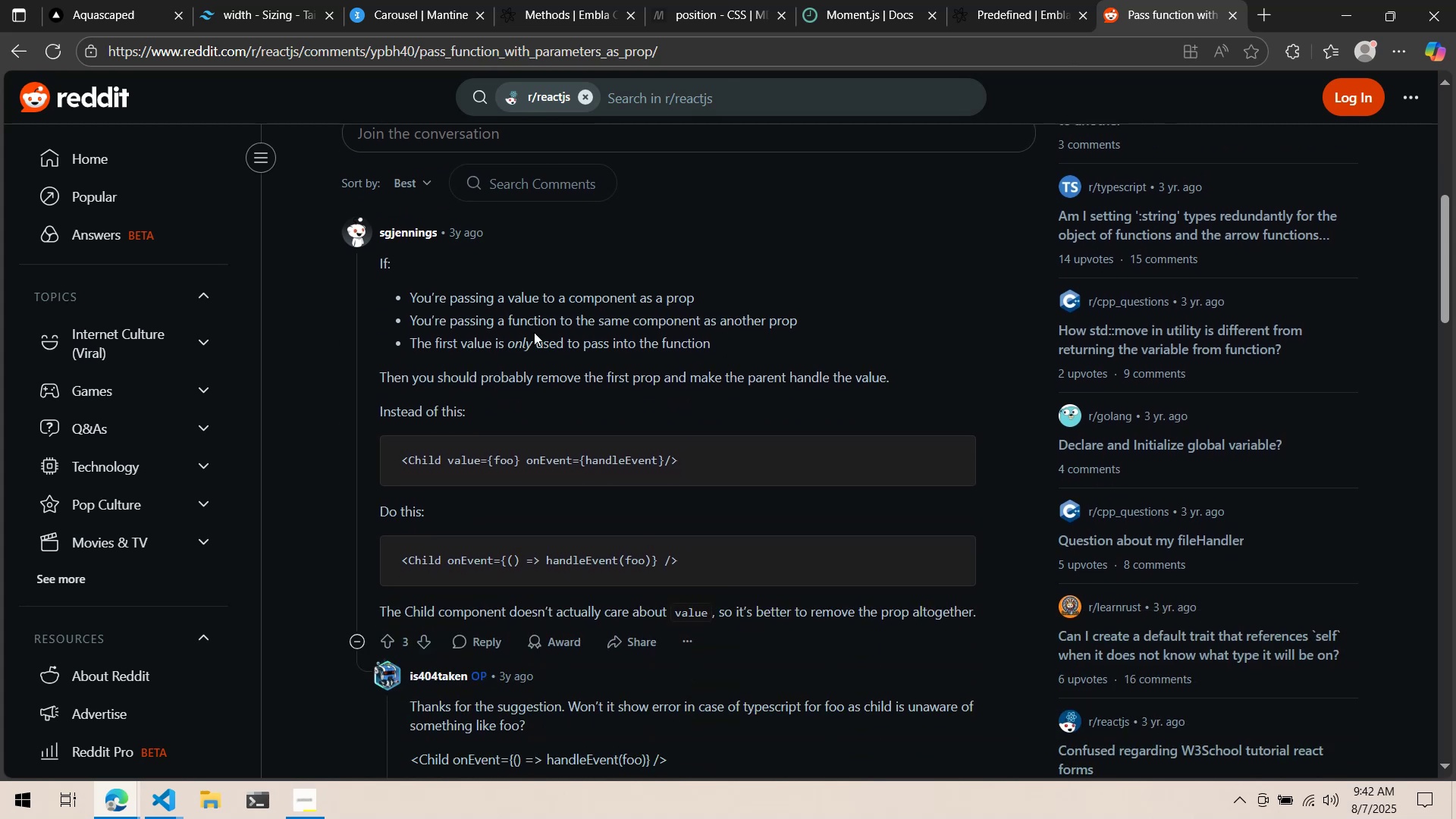 
wait(7.83)
 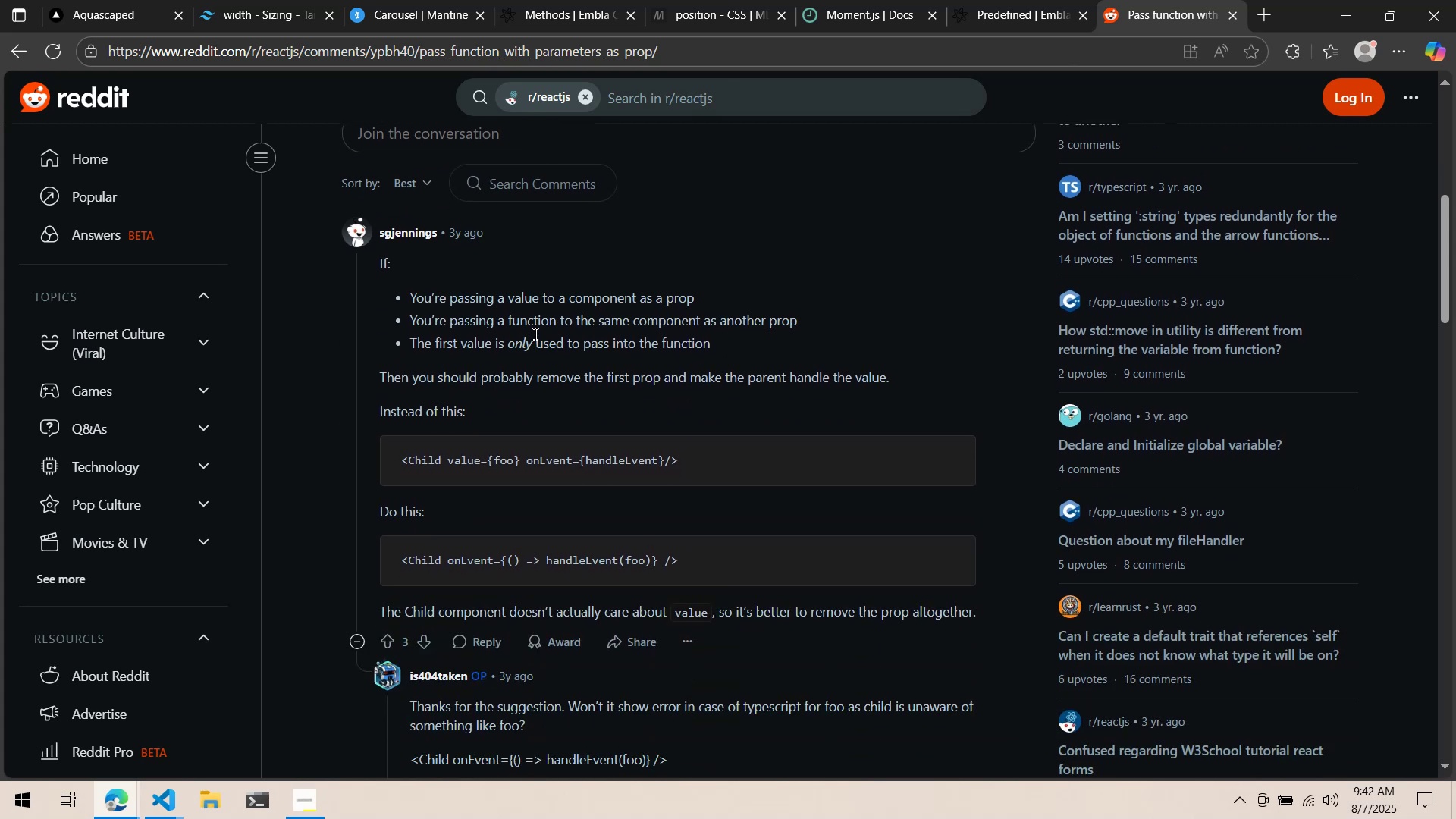 
scroll: coordinate [534, 332], scroll_direction: down, amount: 2.0
 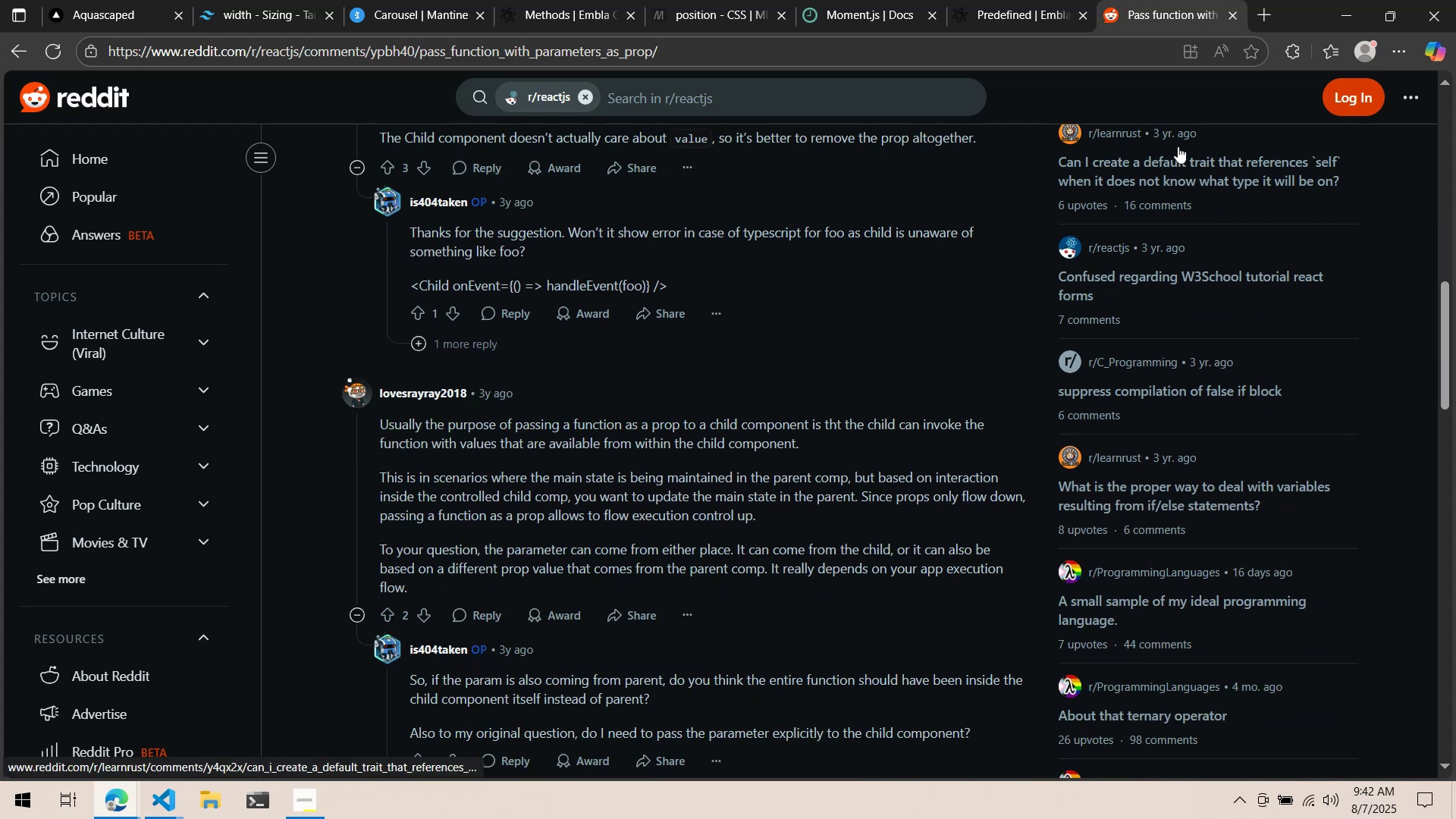 
wait(5.7)
 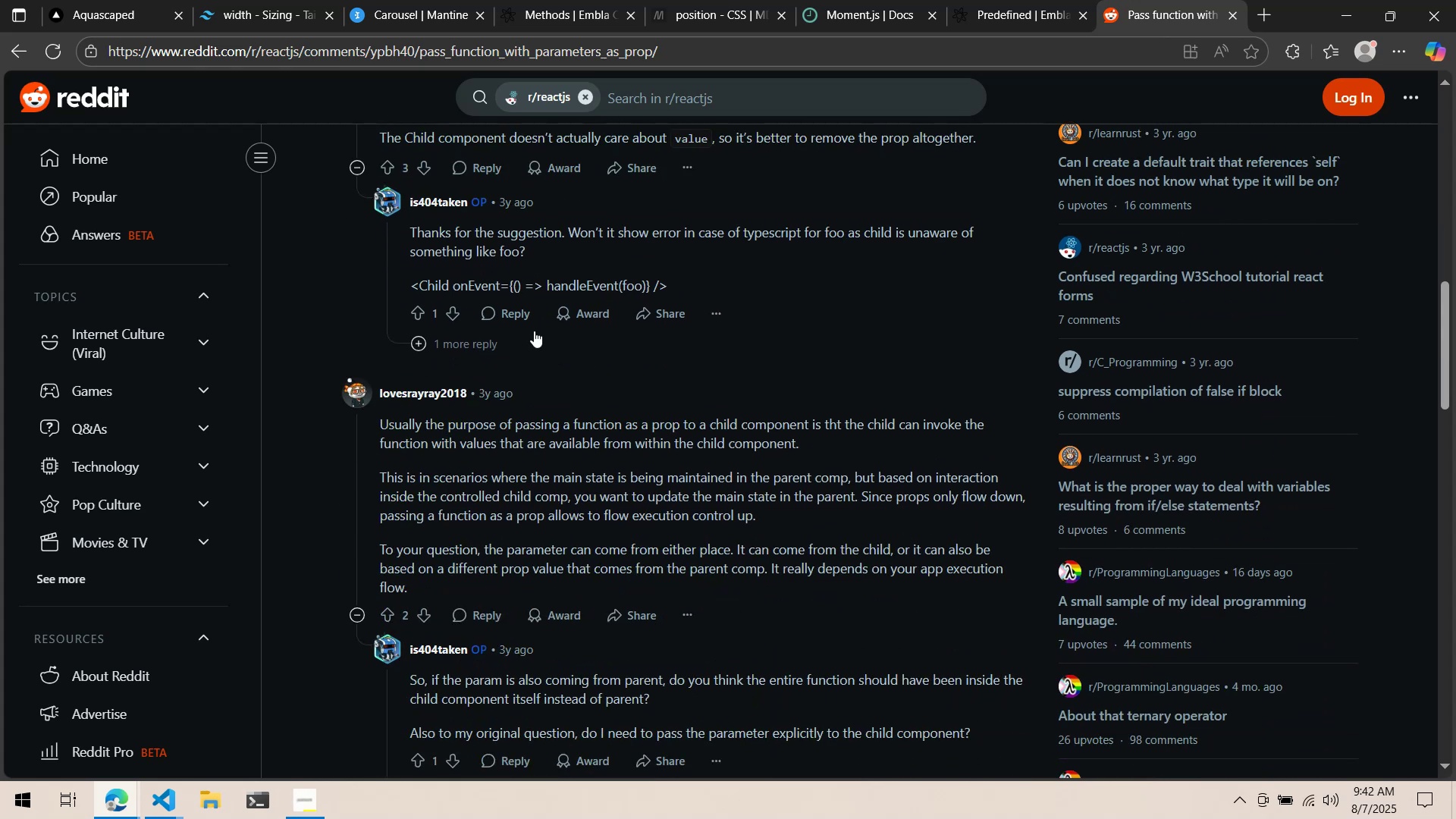 
scroll: coordinate [824, 182], scroll_direction: down, amount: 3.0
 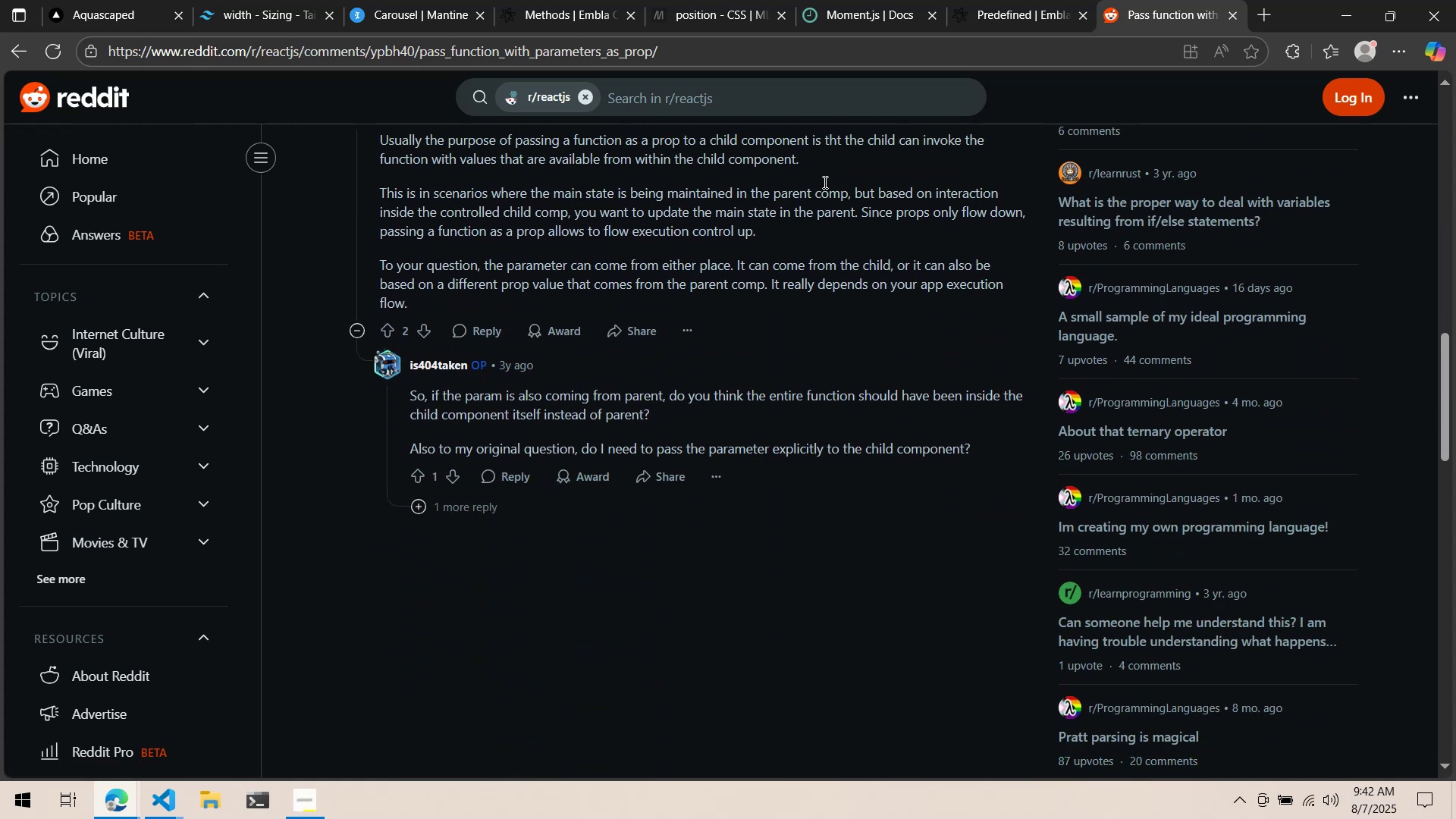 
scroll: coordinate [824, 182], scroll_direction: up, amount: 1.0
 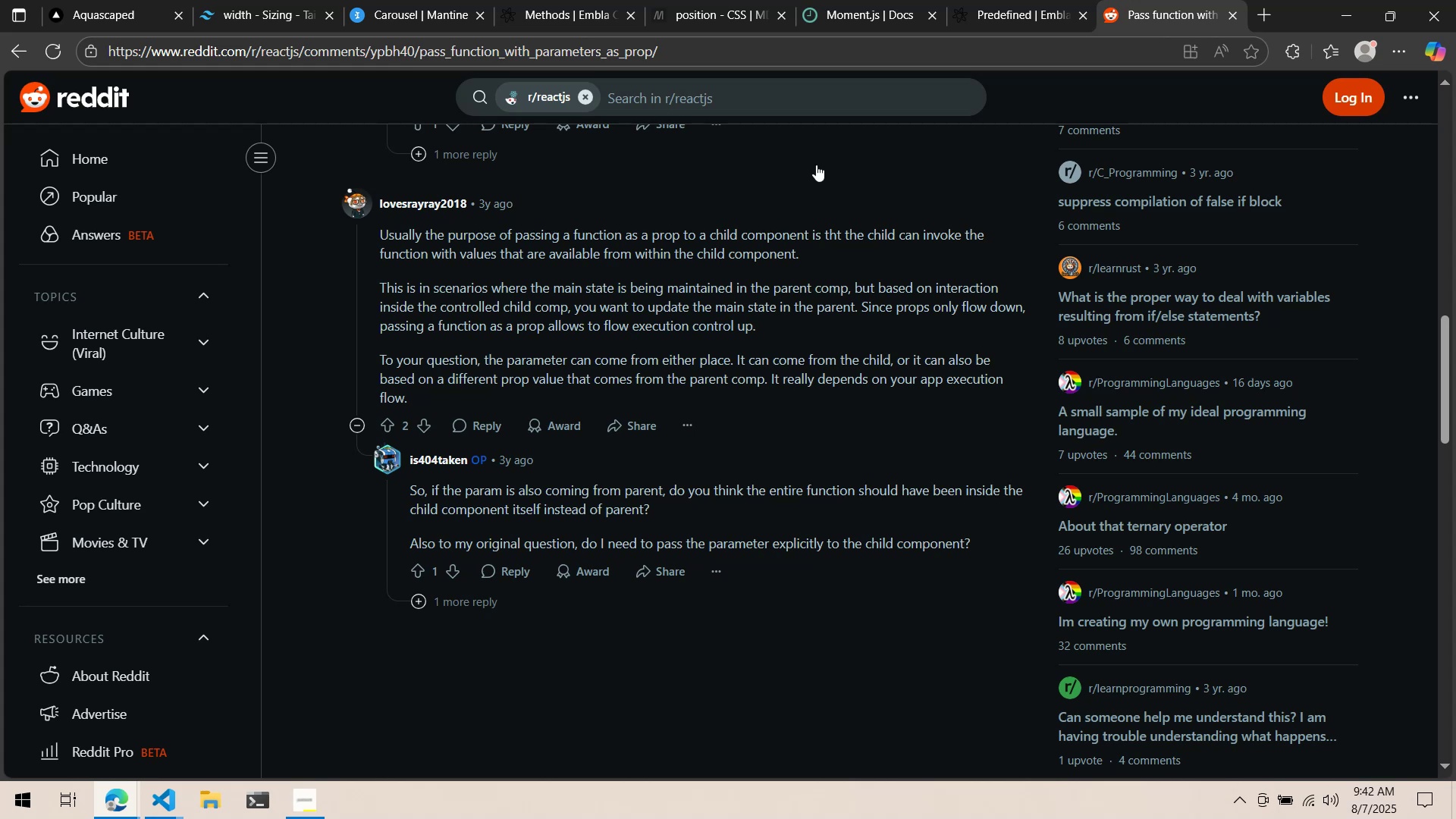 
wait(10.21)
 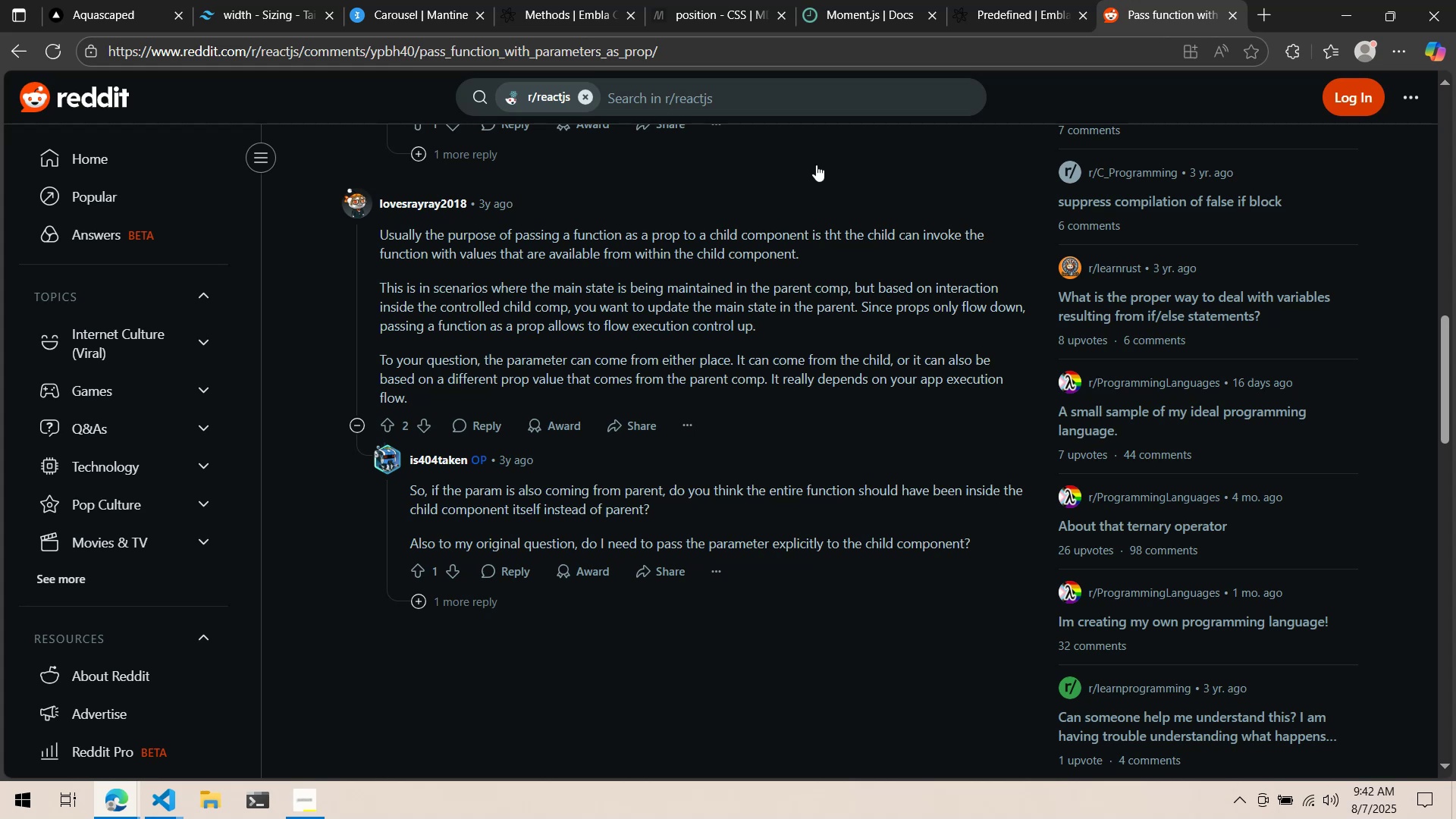 
left_click([1335, 8])
 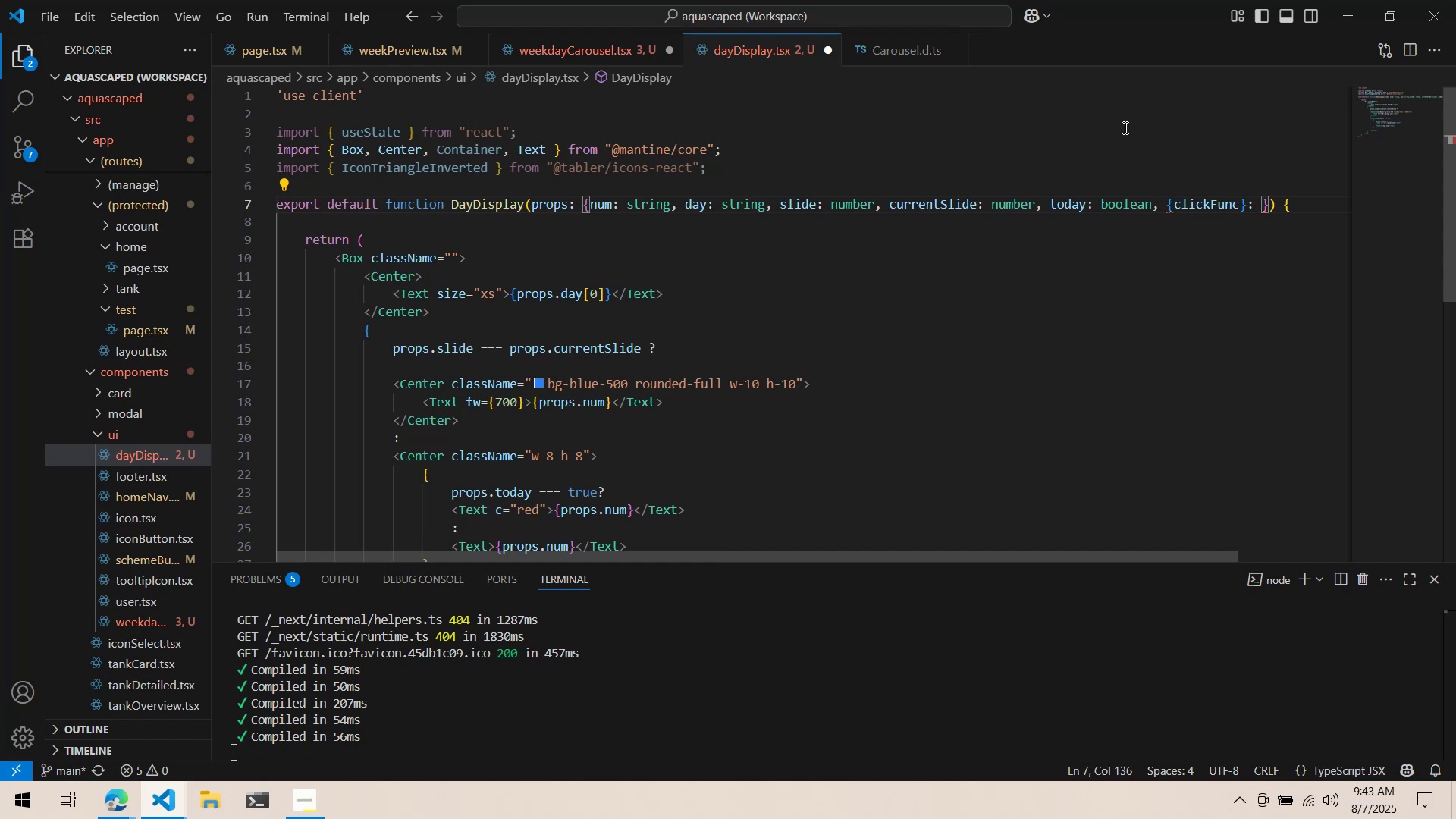 
wait(6.42)
 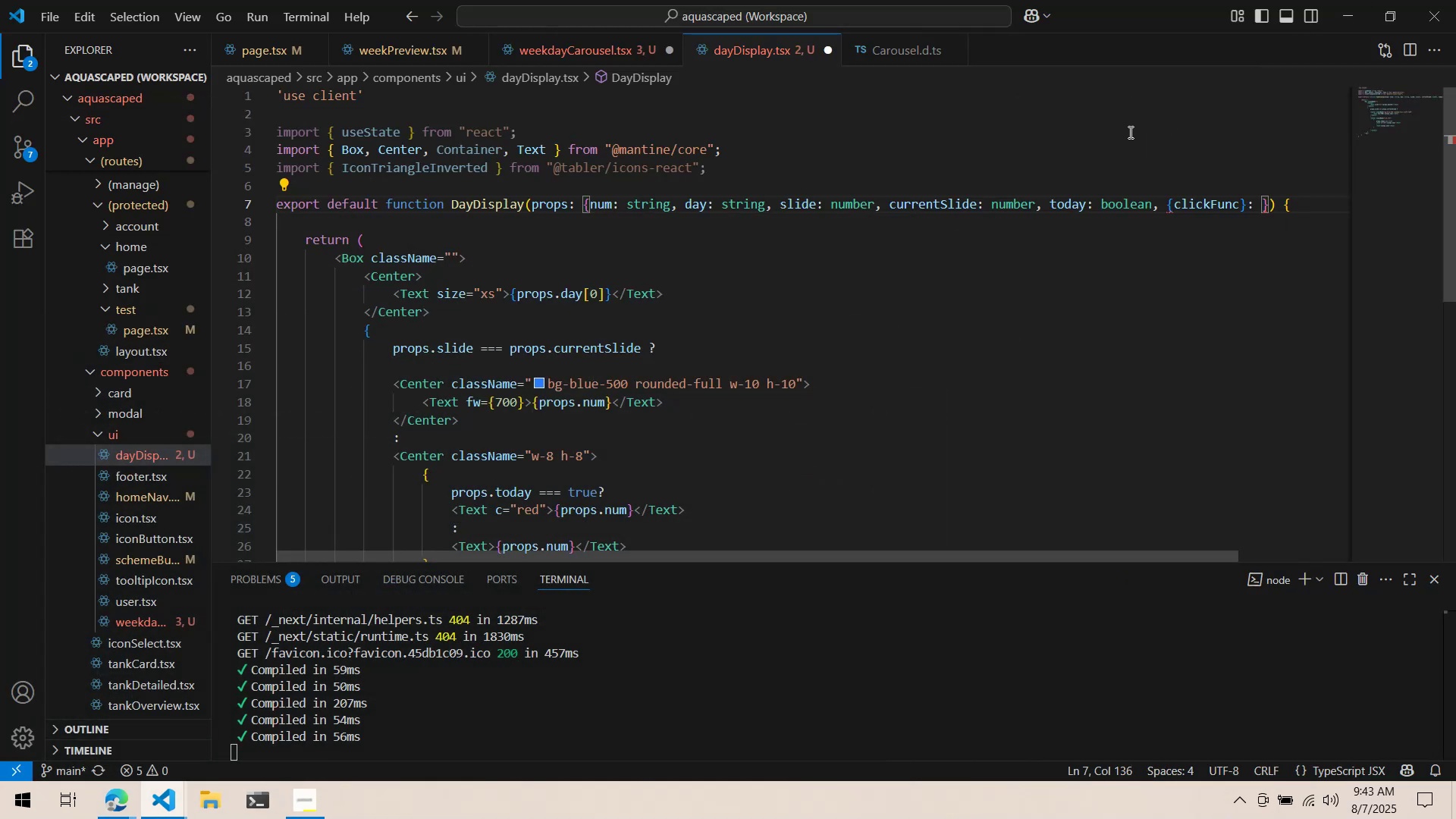 
right_click([1124, 127])
 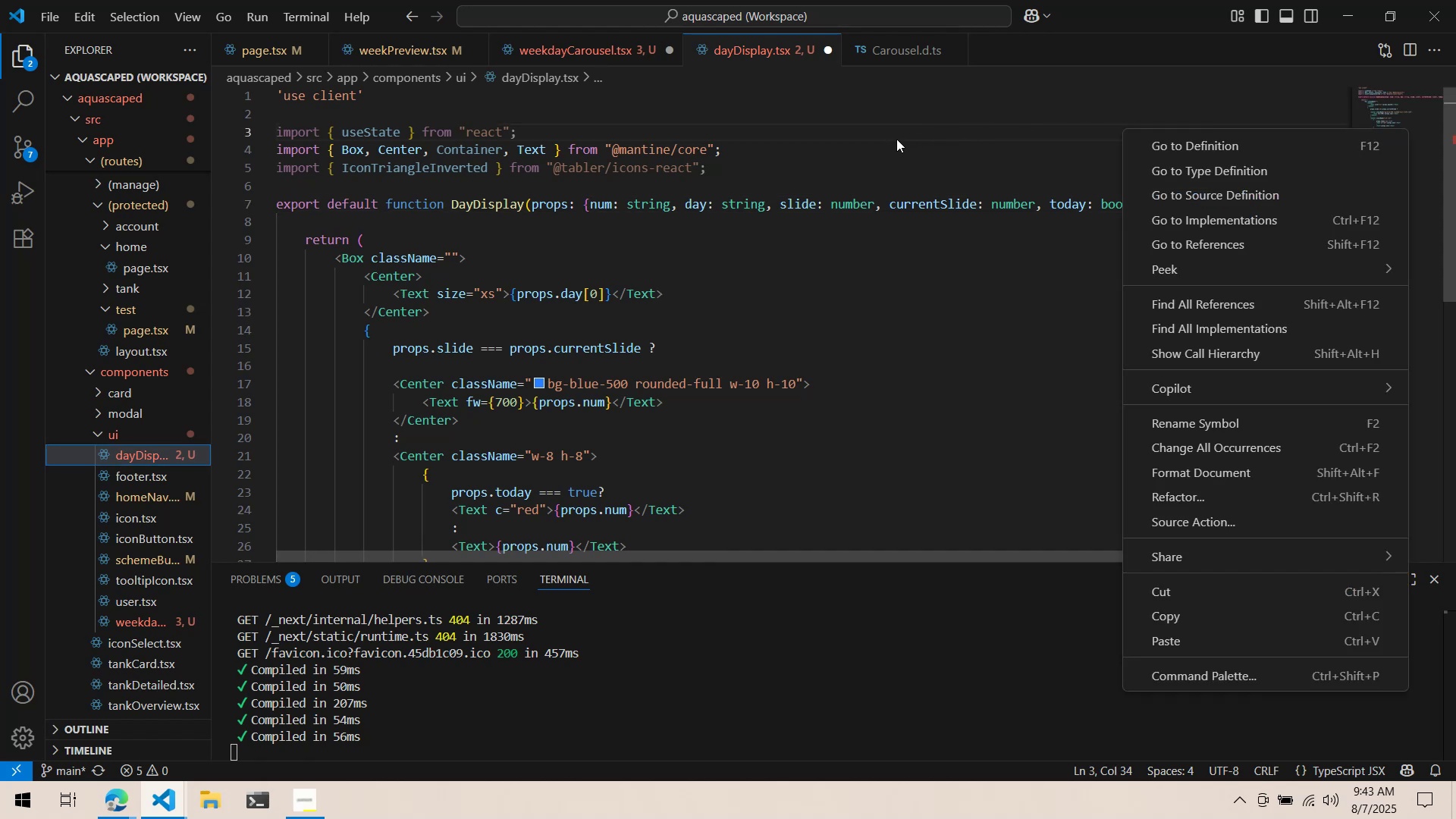 
left_click([896, 139])
 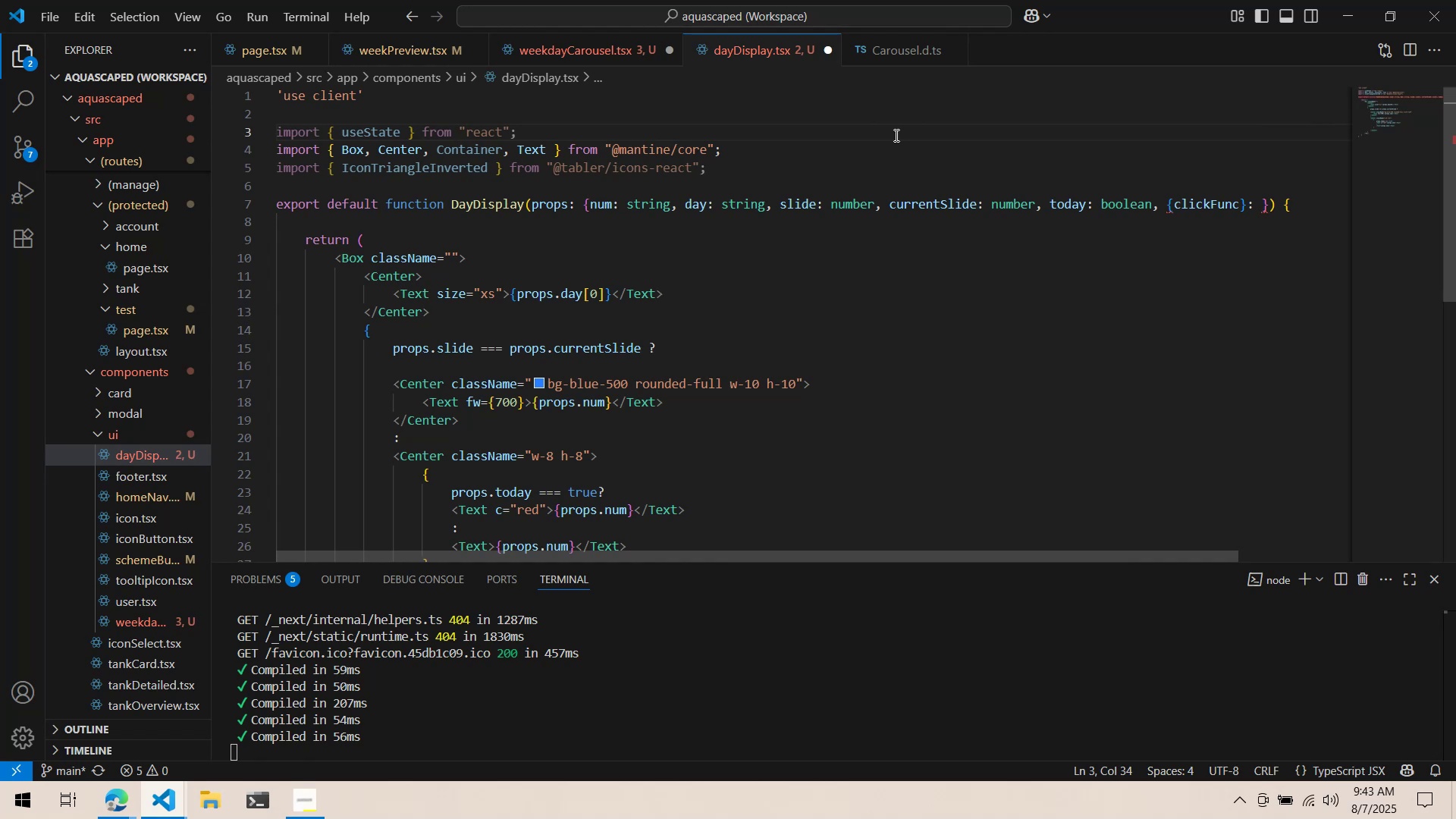 
wait(12.61)
 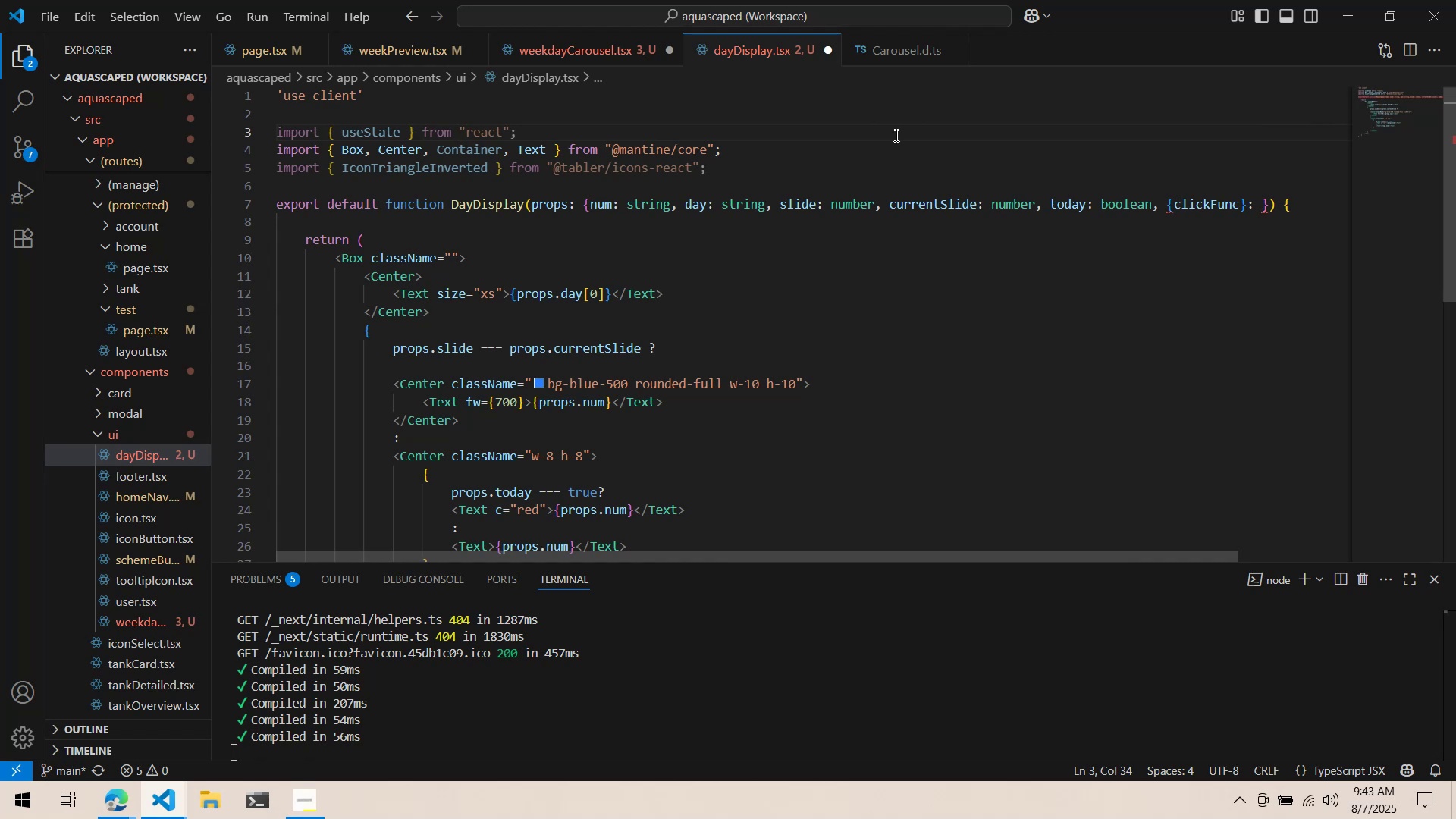 
left_click([1122, 211])
 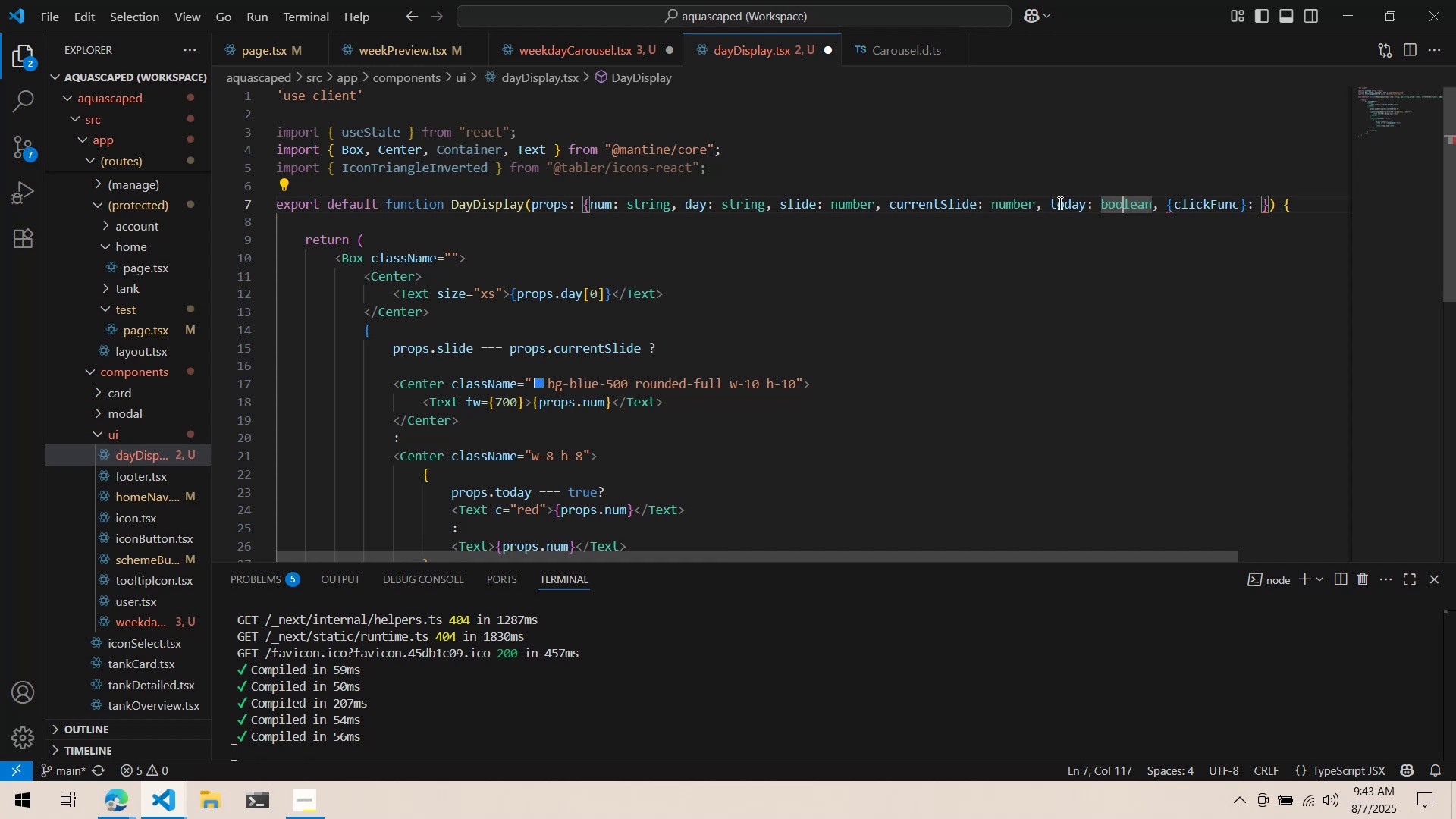 
double_click([1254, 203])
 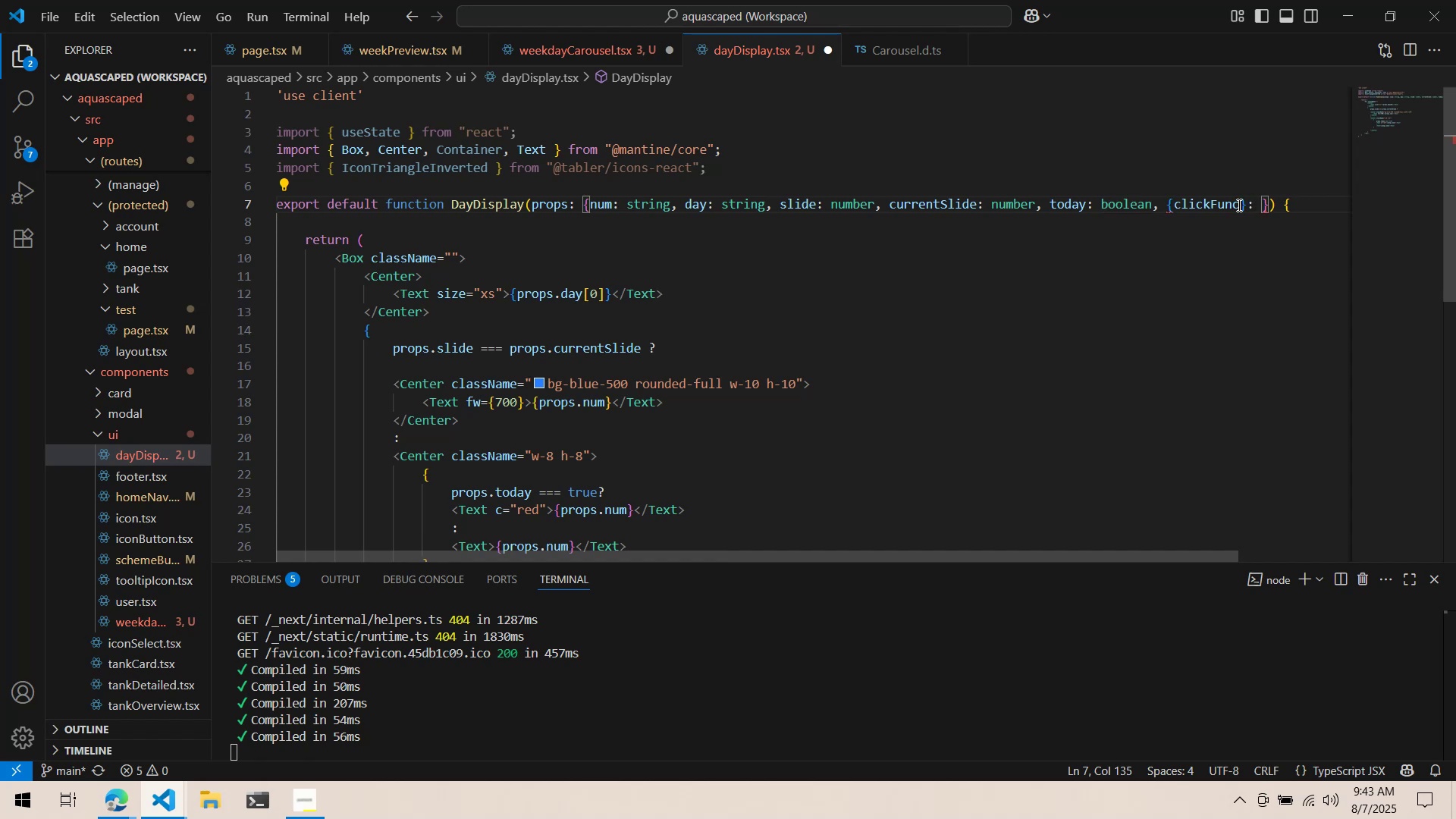 
key(Backspace)
 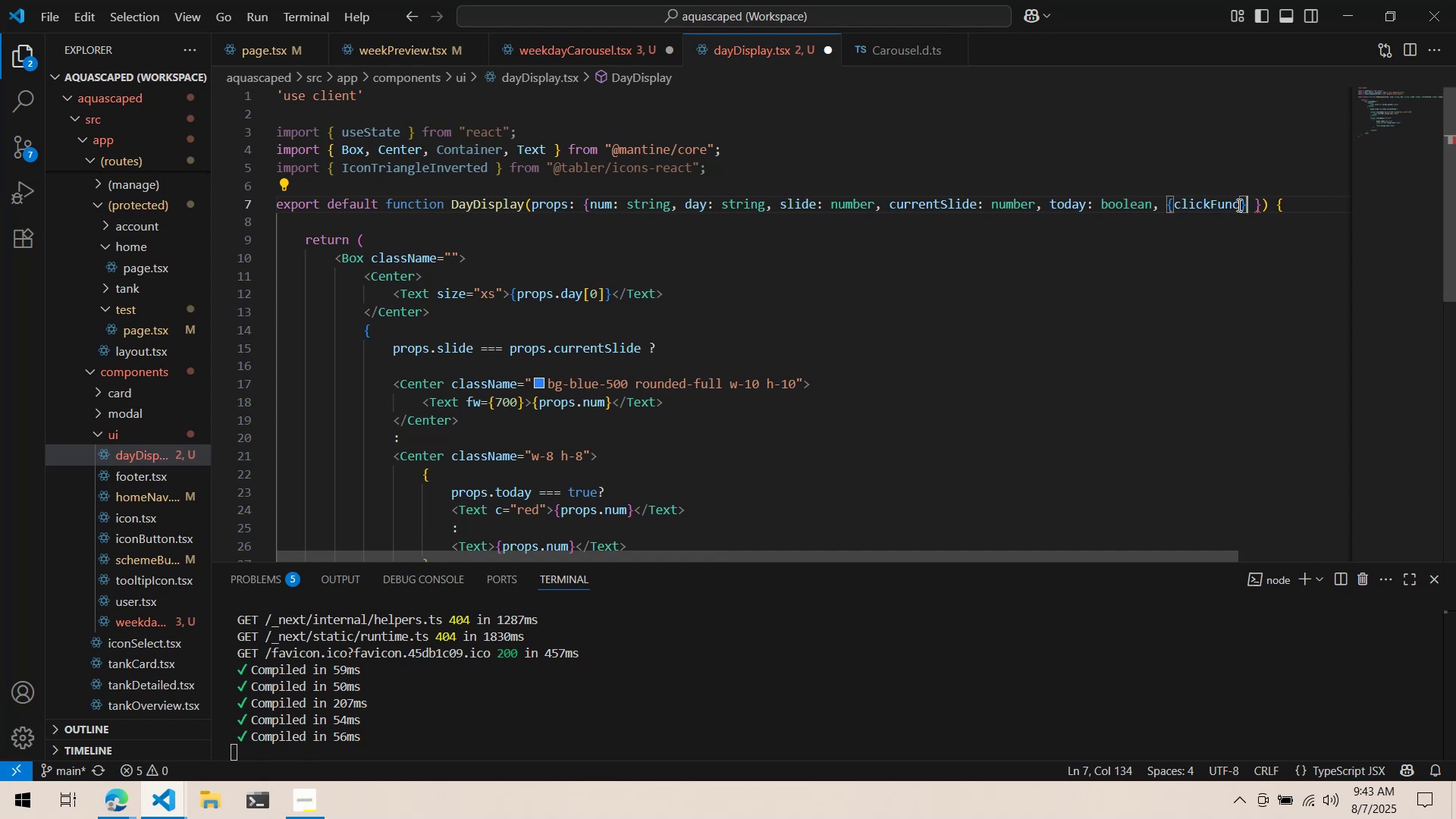 
key(Backspace)
 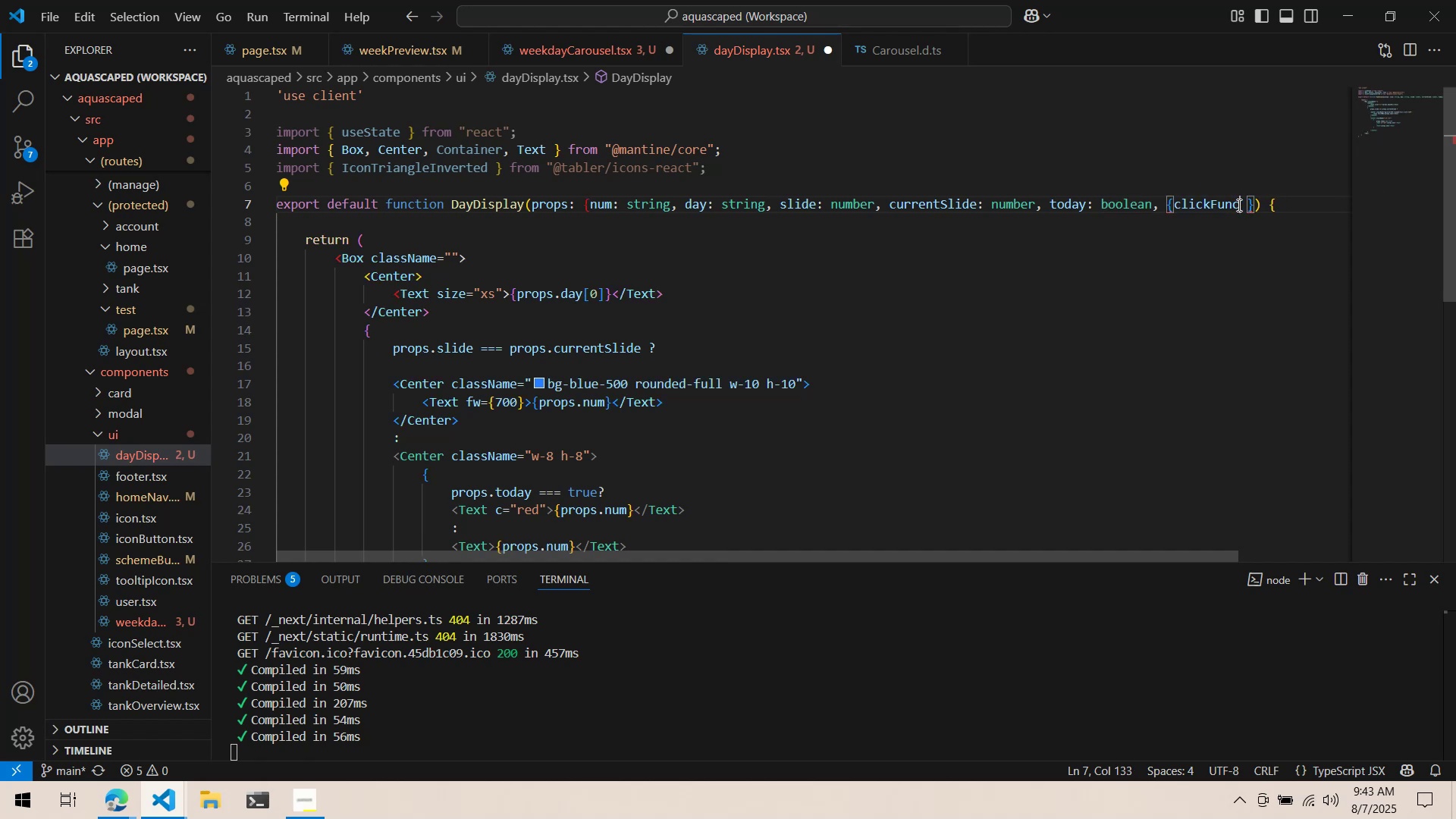 
key(Control+ArrowLeft)
 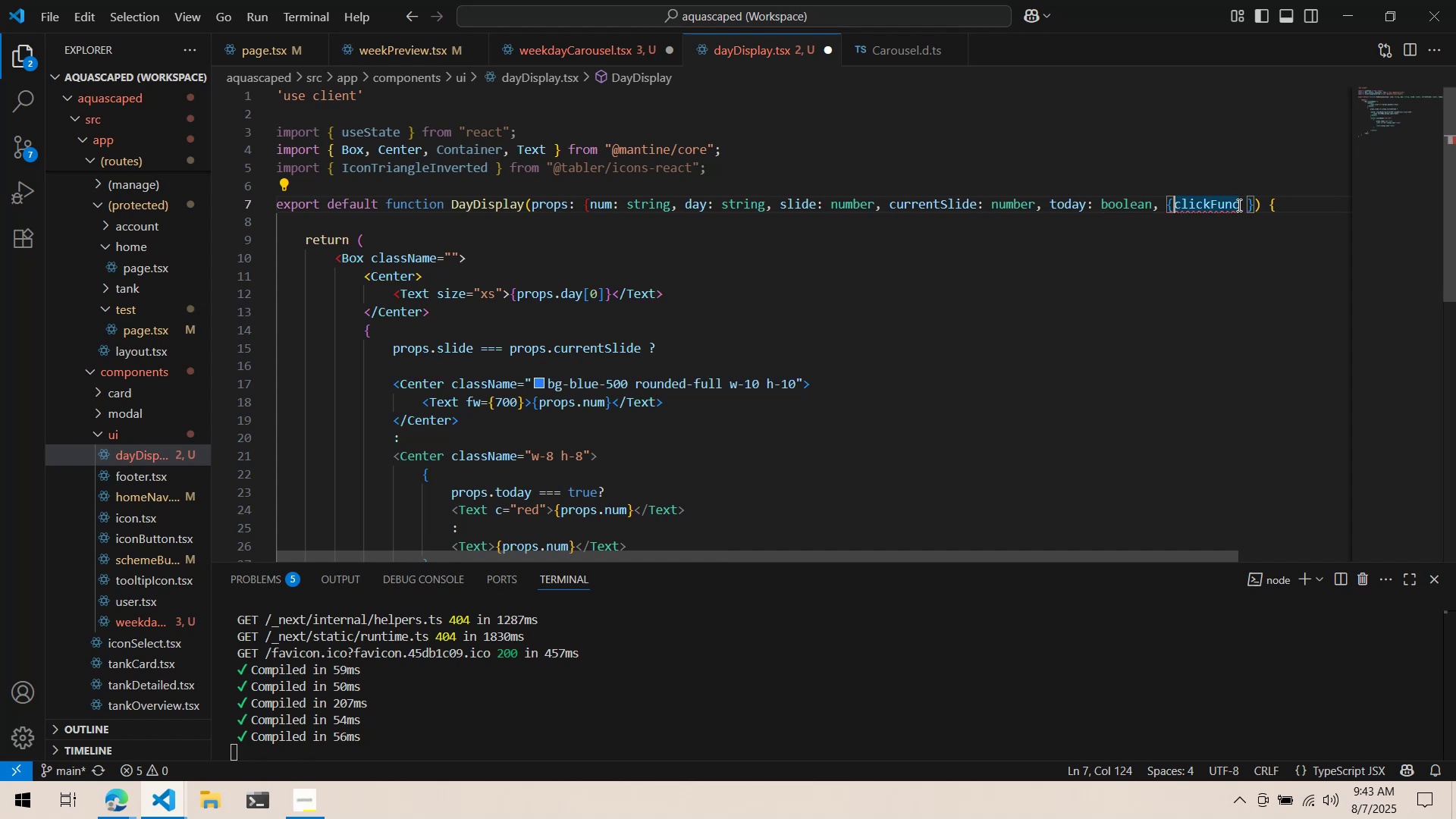 
key(Control+Backspace)
 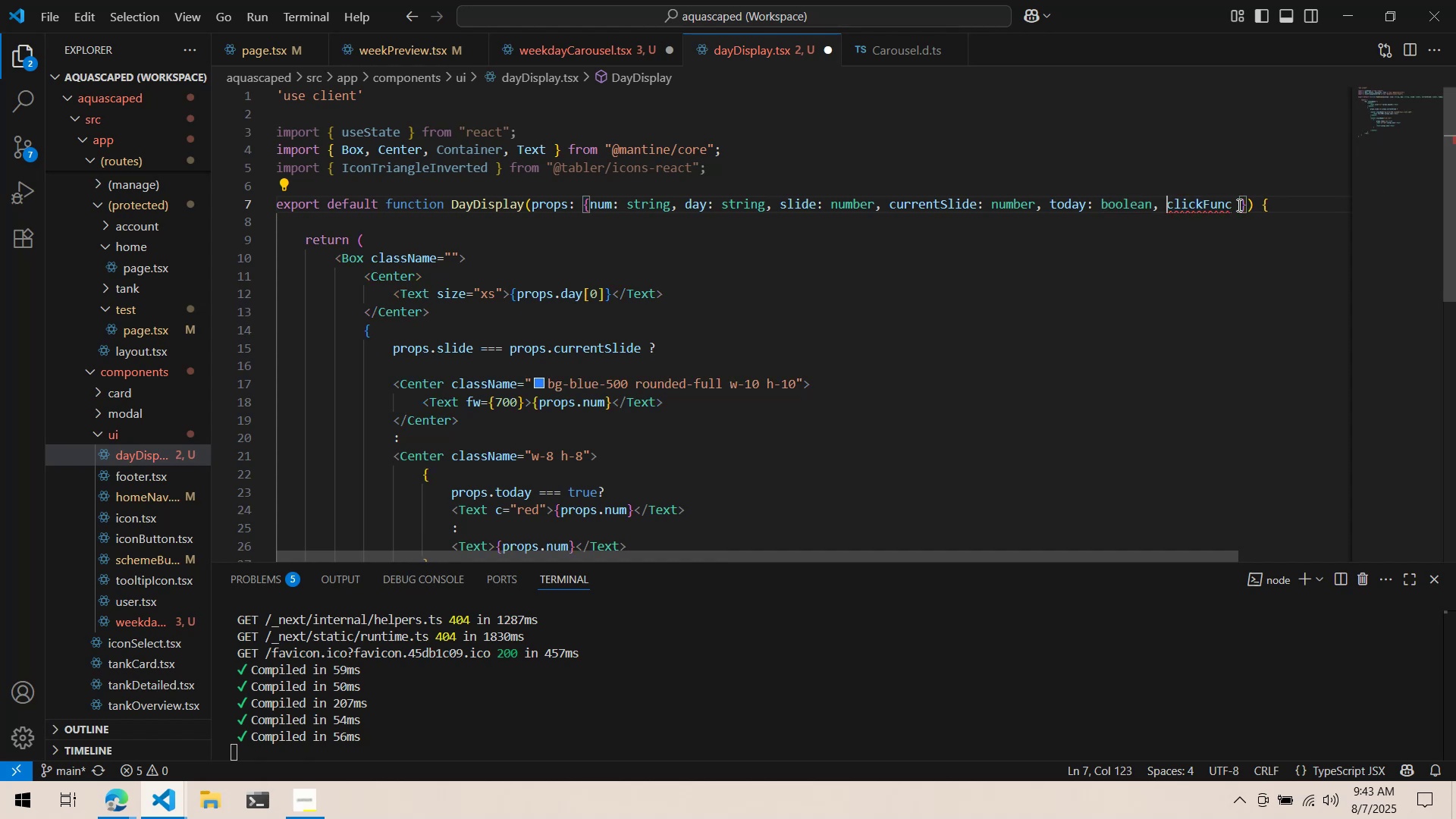 
key(ArrowRight)
 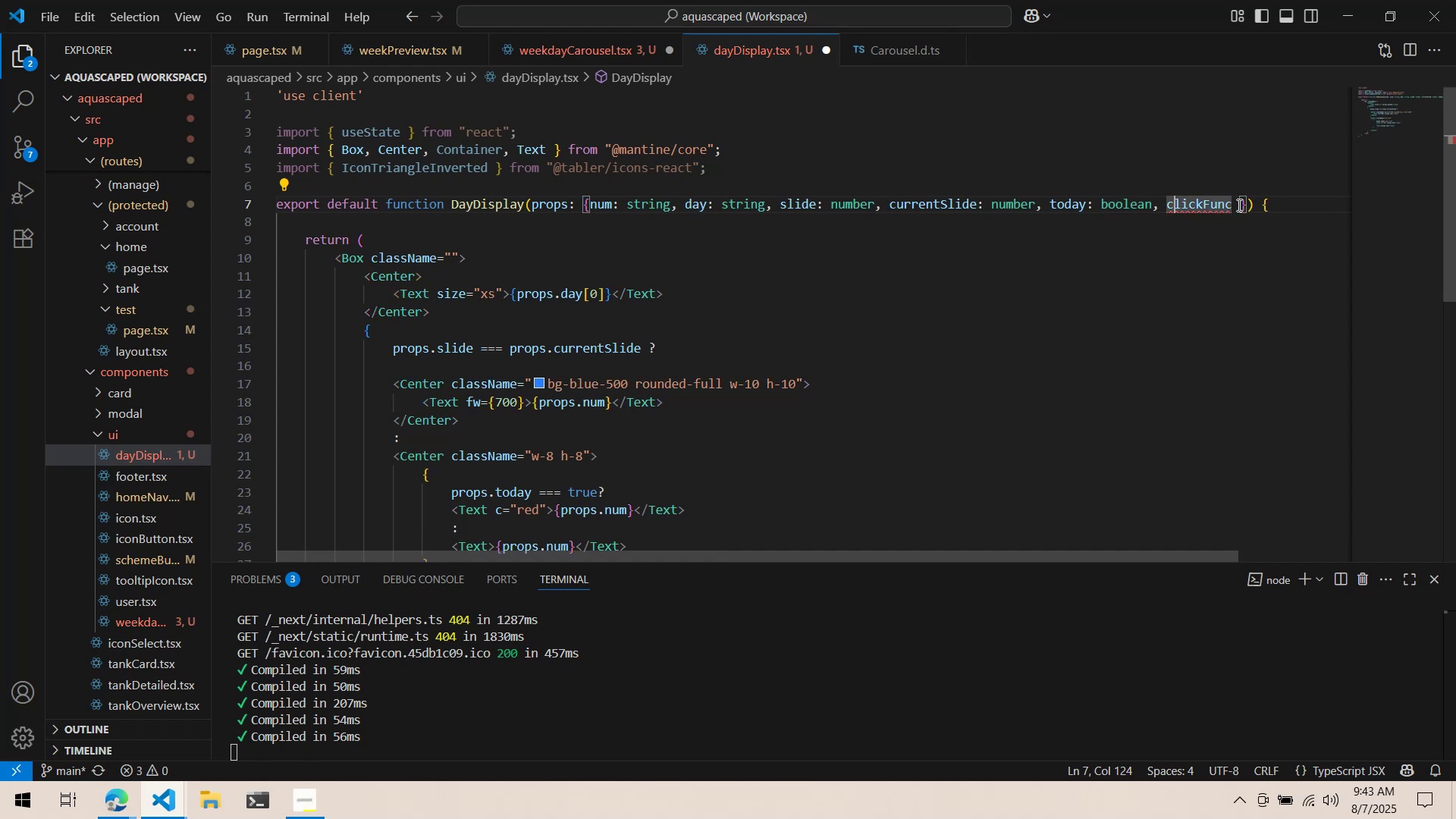 
key(Control+ArrowRight)
 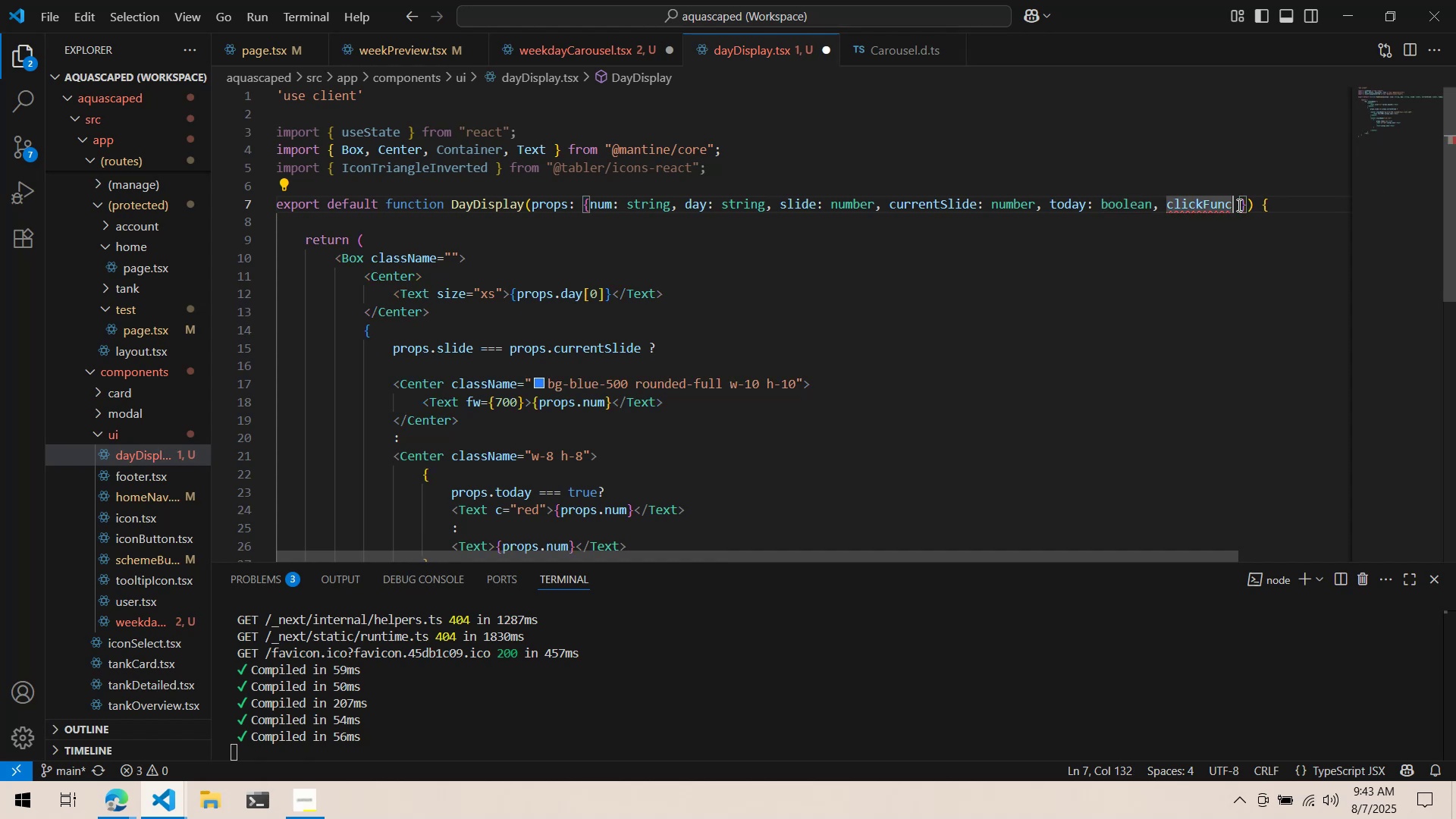 
key(Semicolon)
 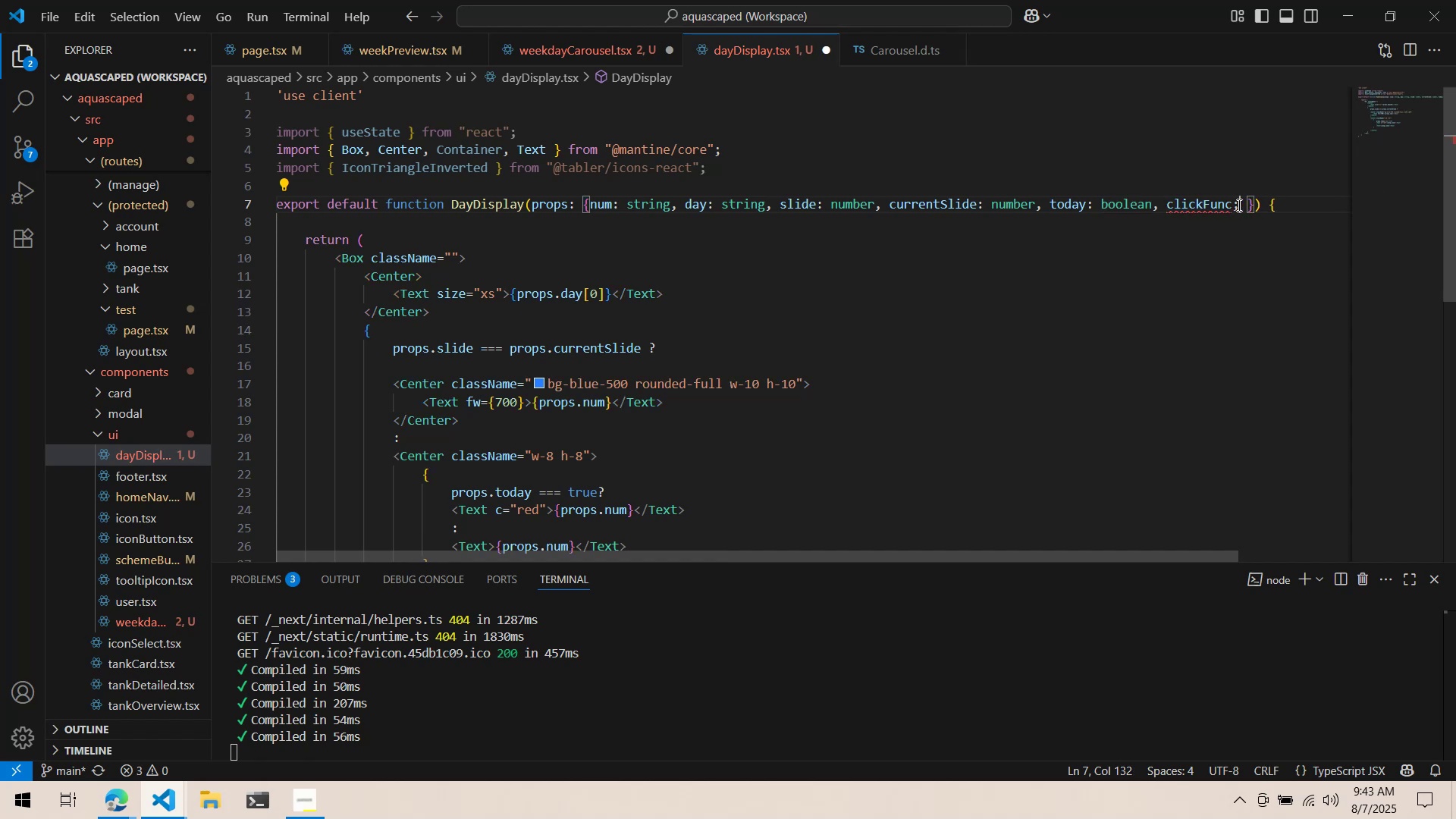 
key(Control+ControlLeft)
 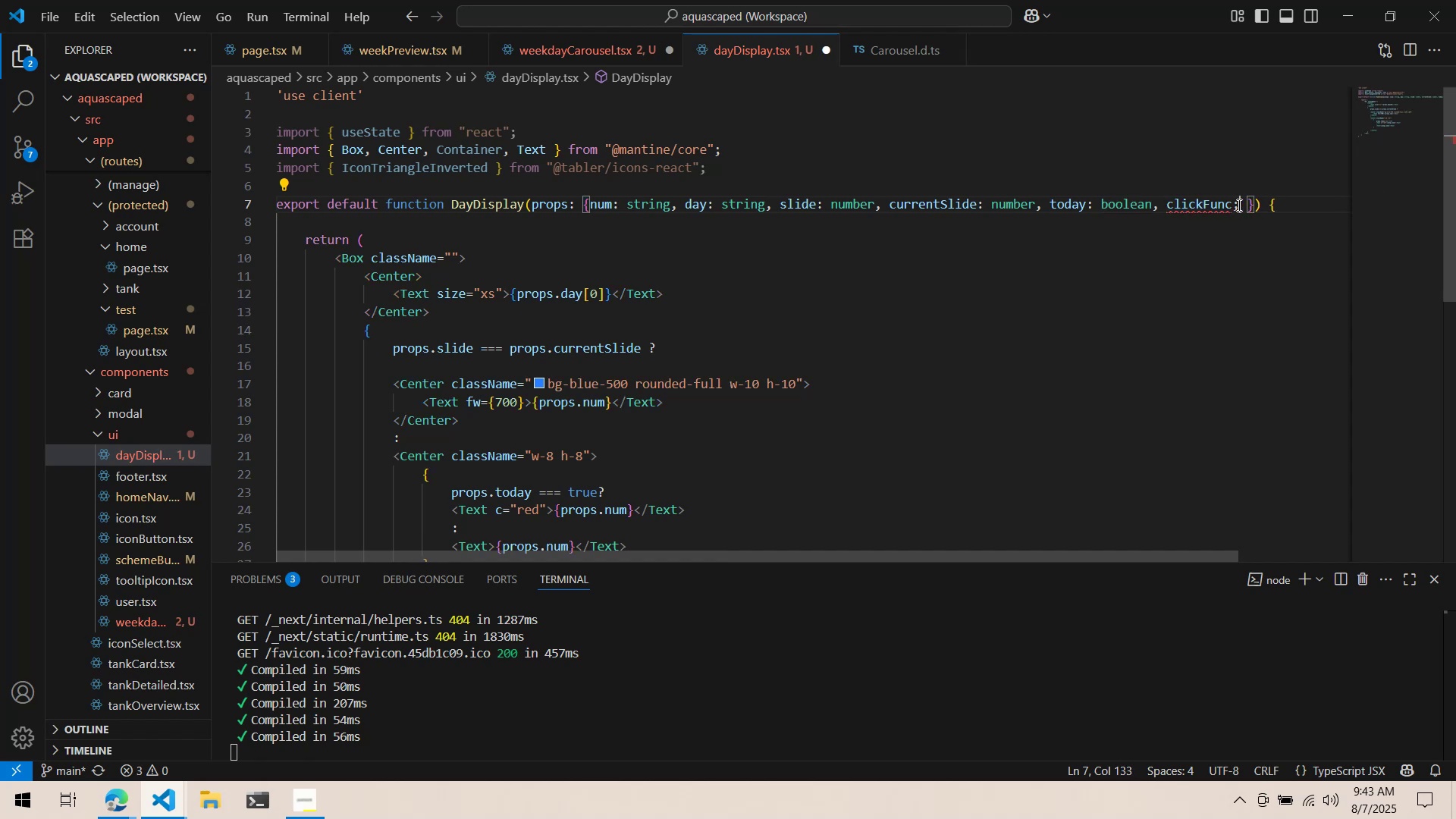 
type( Function)
 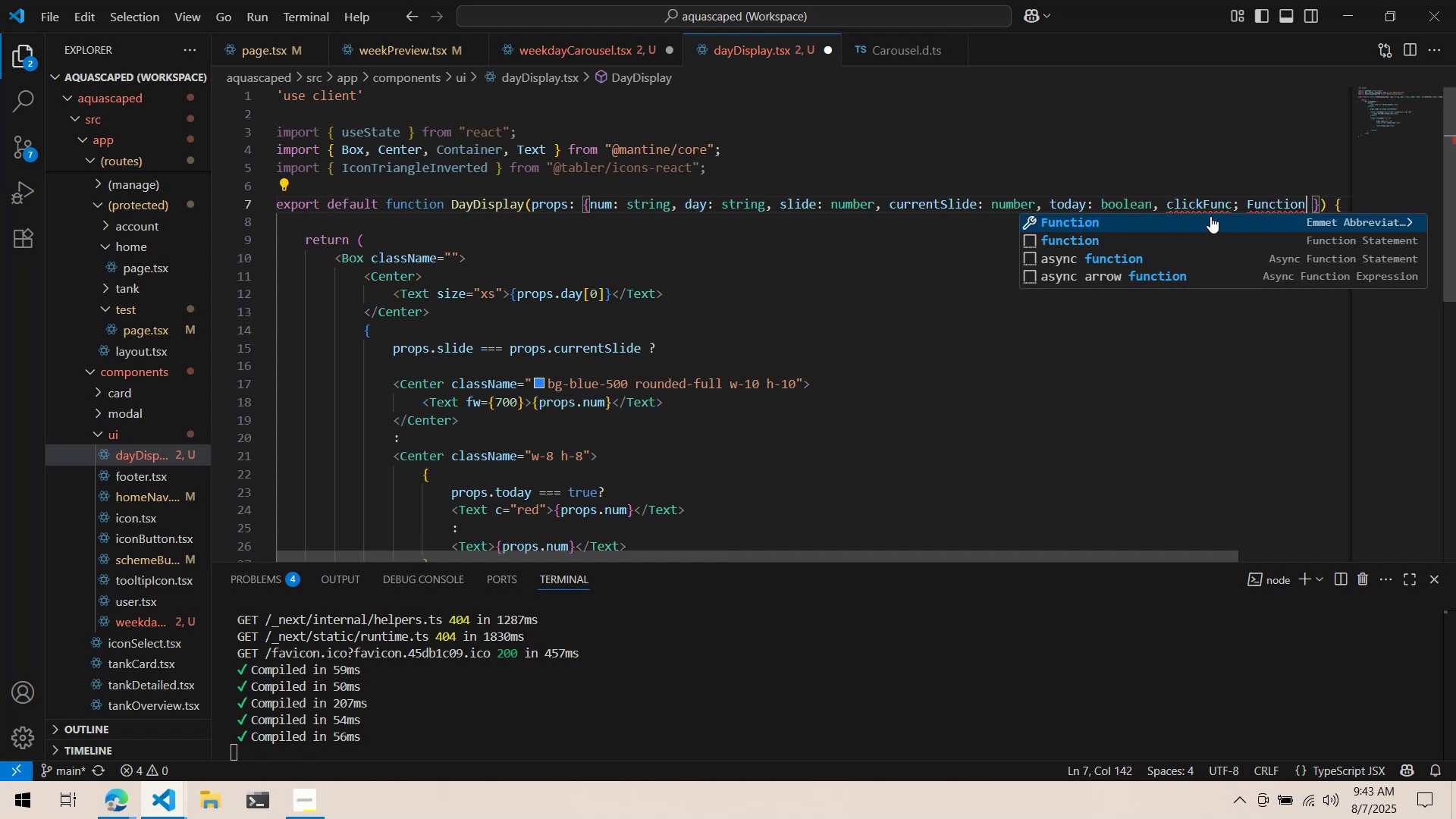 
left_click([1155, 158])
 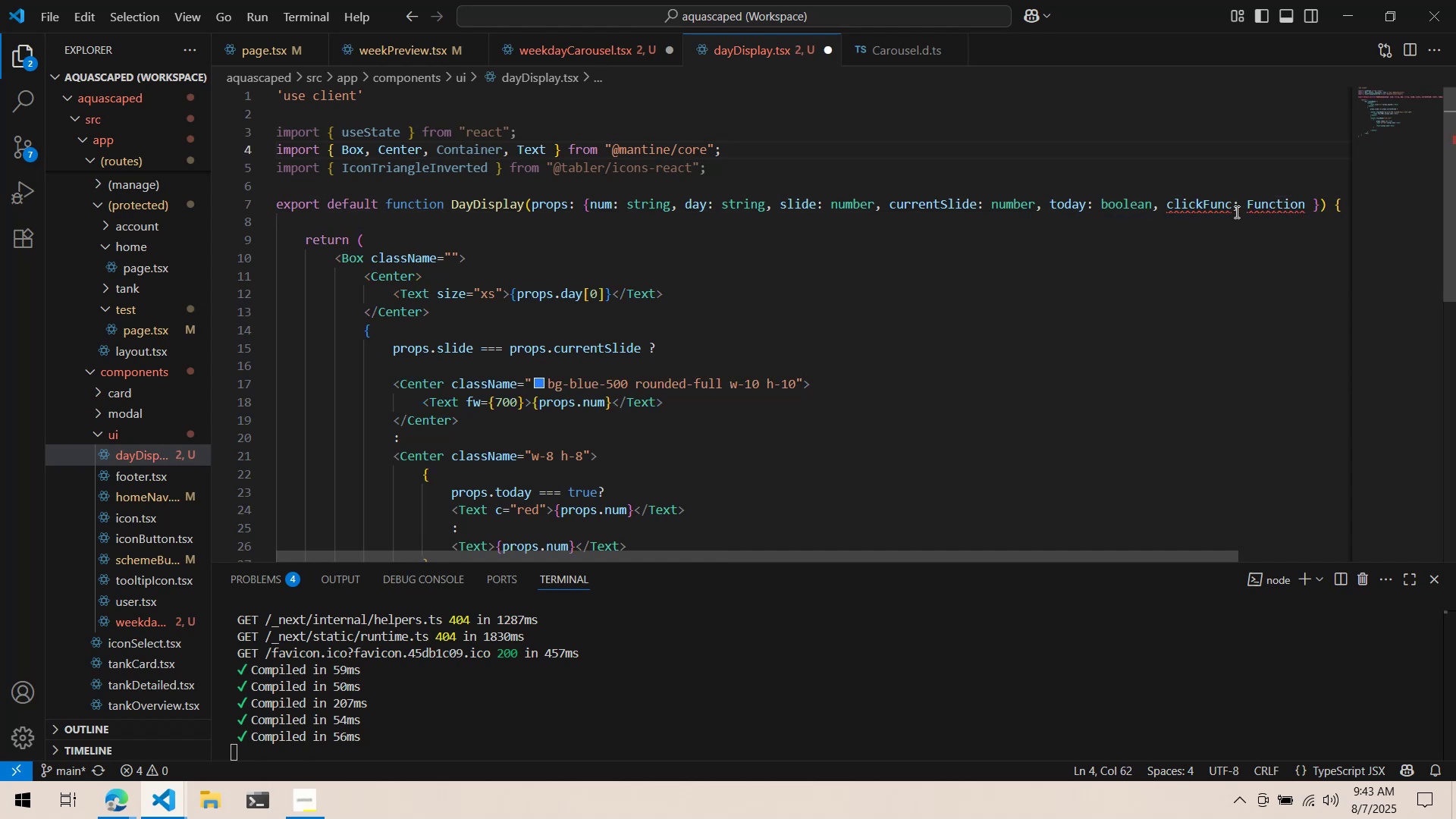 
left_click([1237, 210])
 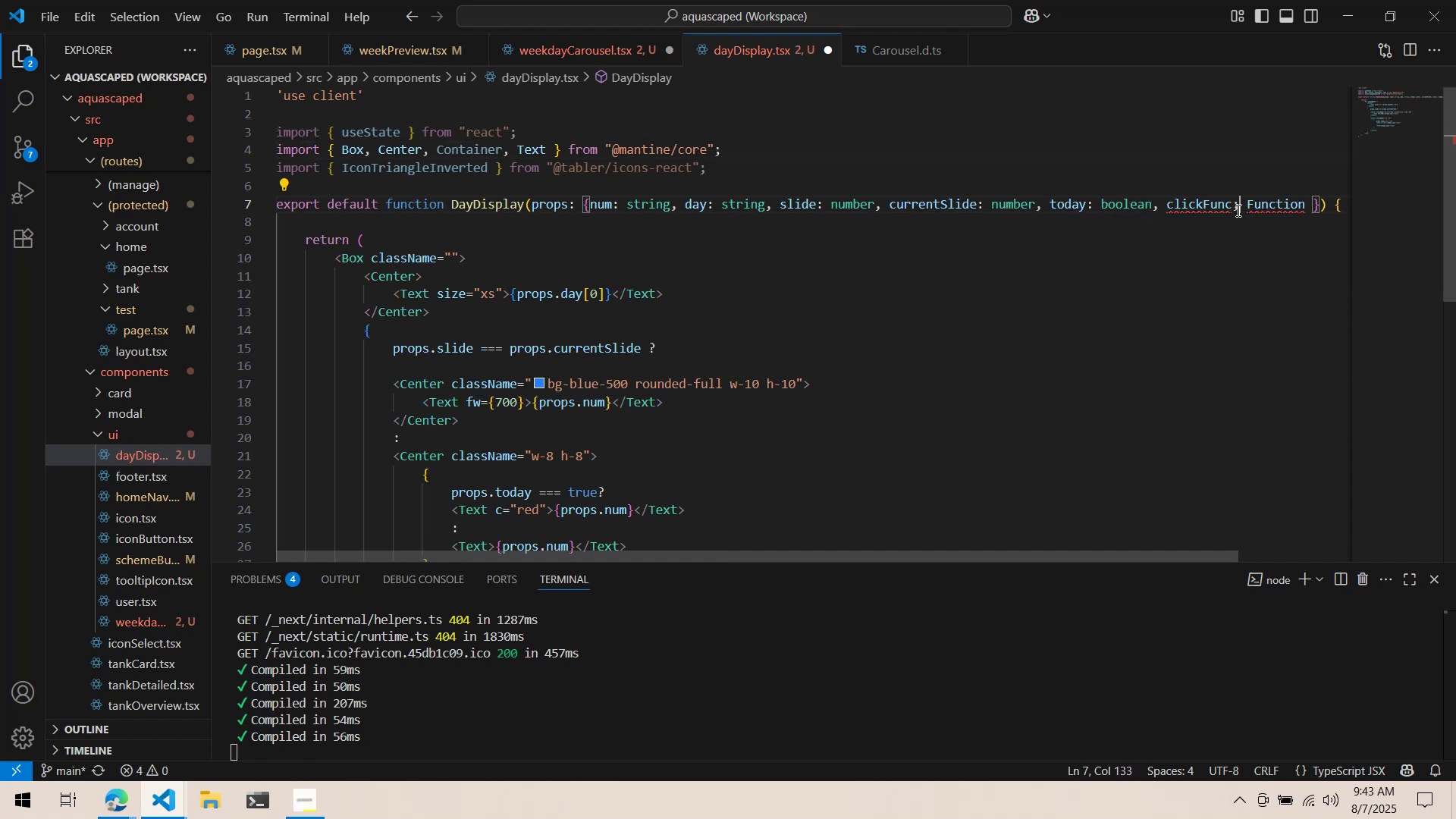 
key(Backspace)
 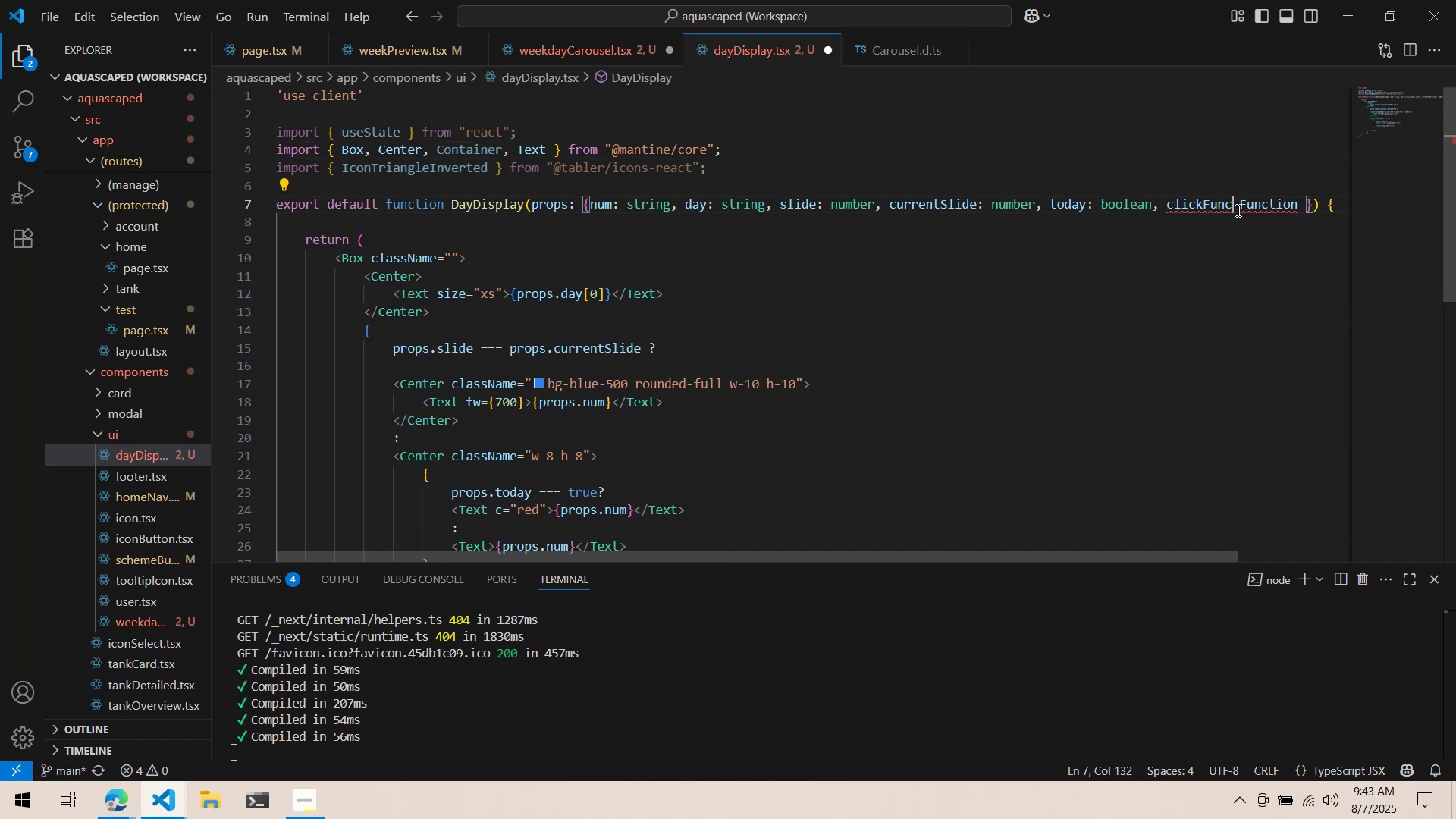 
key(Shift+ShiftLeft)
 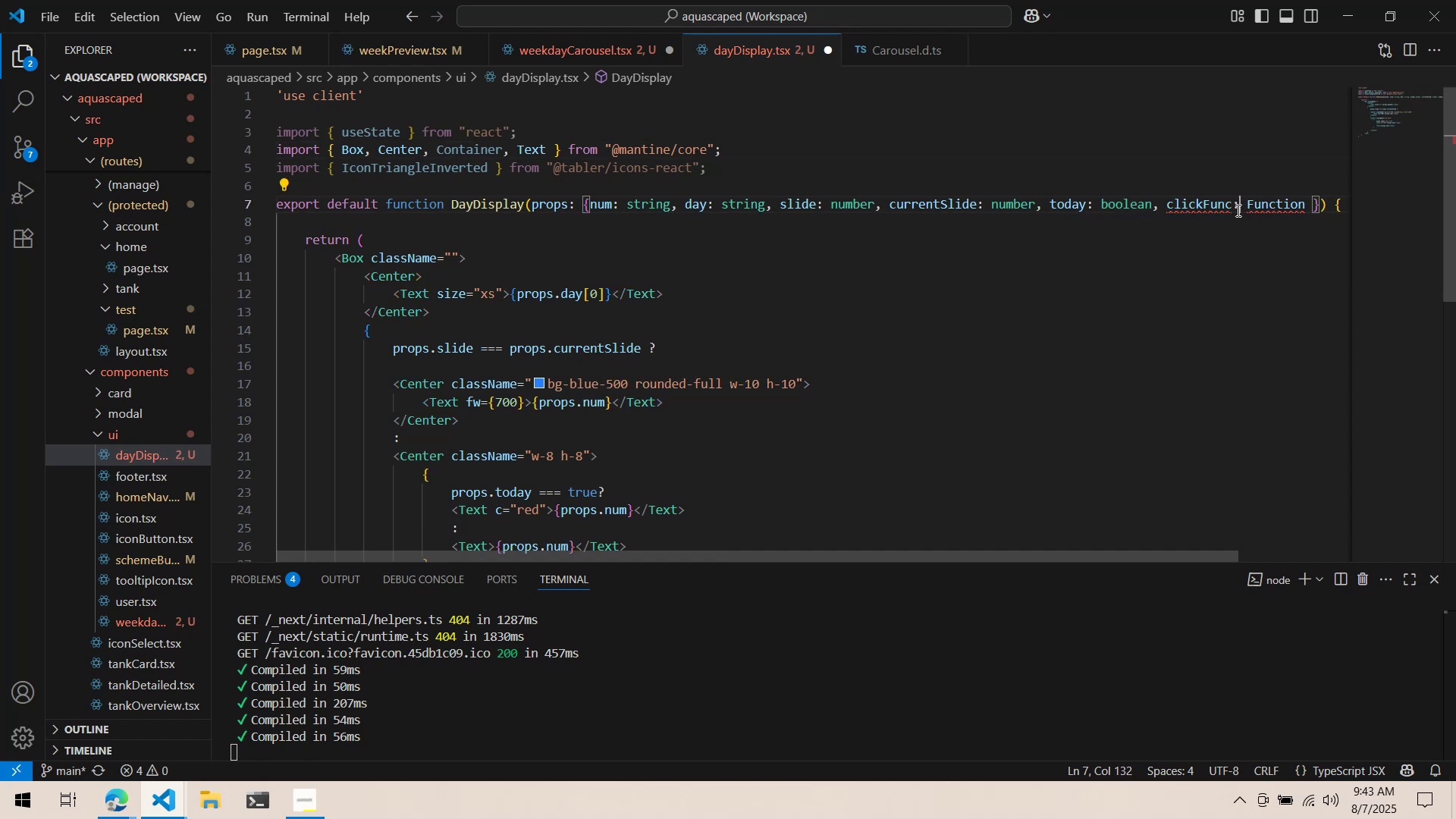 
key(Shift+Semicolon)
 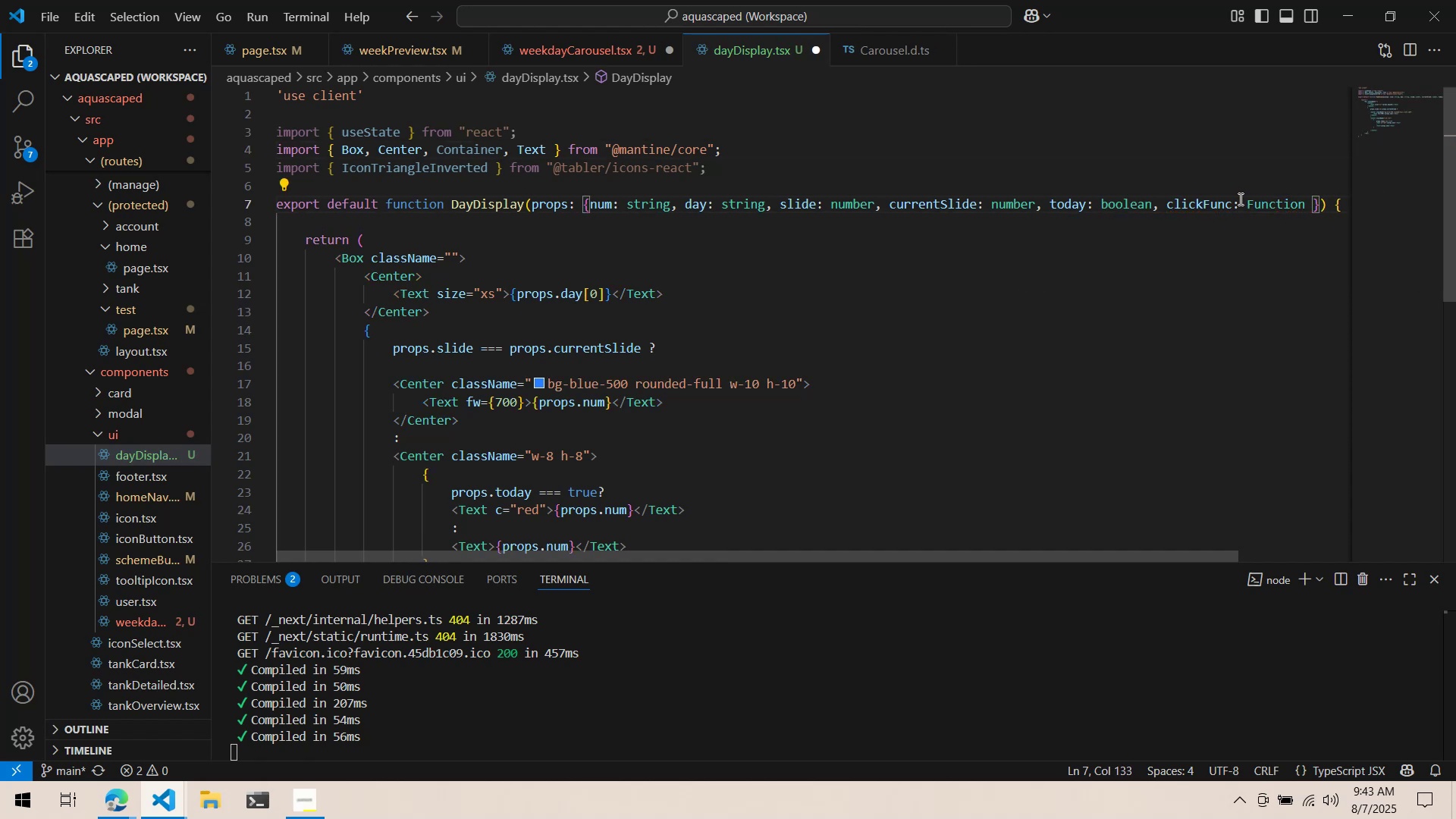 
left_click([1232, 219])
 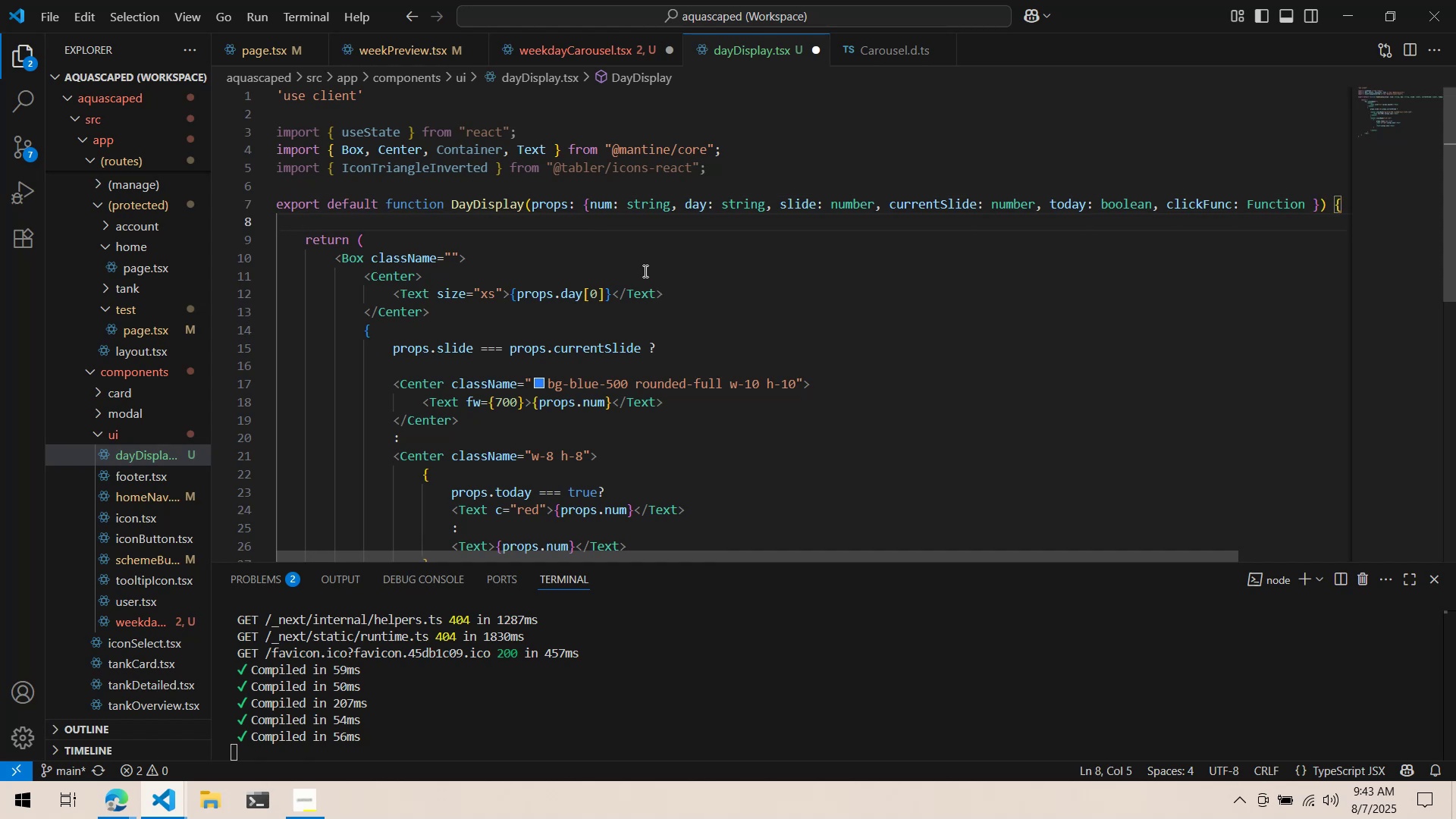 
scroll: coordinate [648, 266], scroll_direction: down, amount: 1.0
 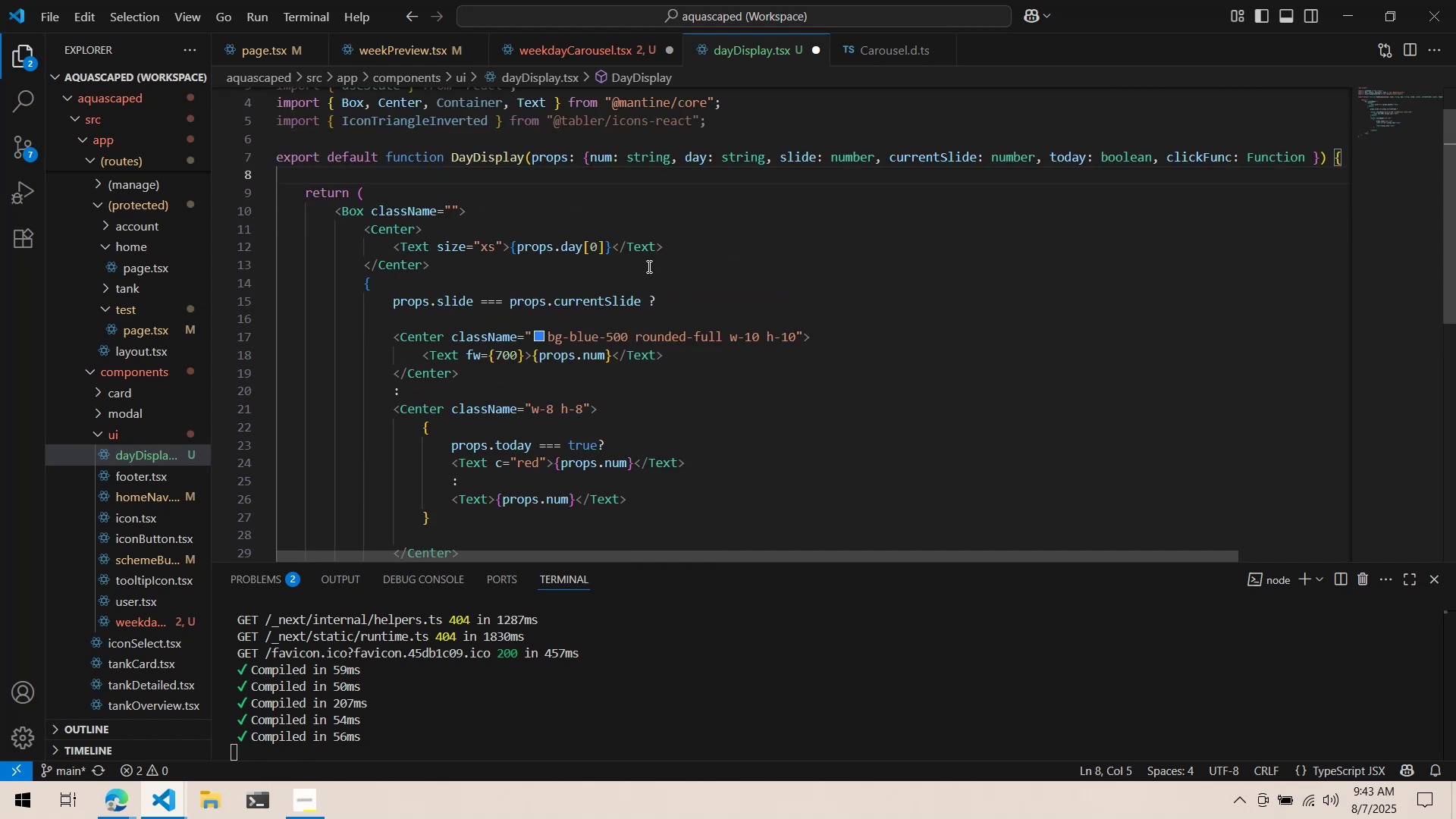 
key(Control+S)
 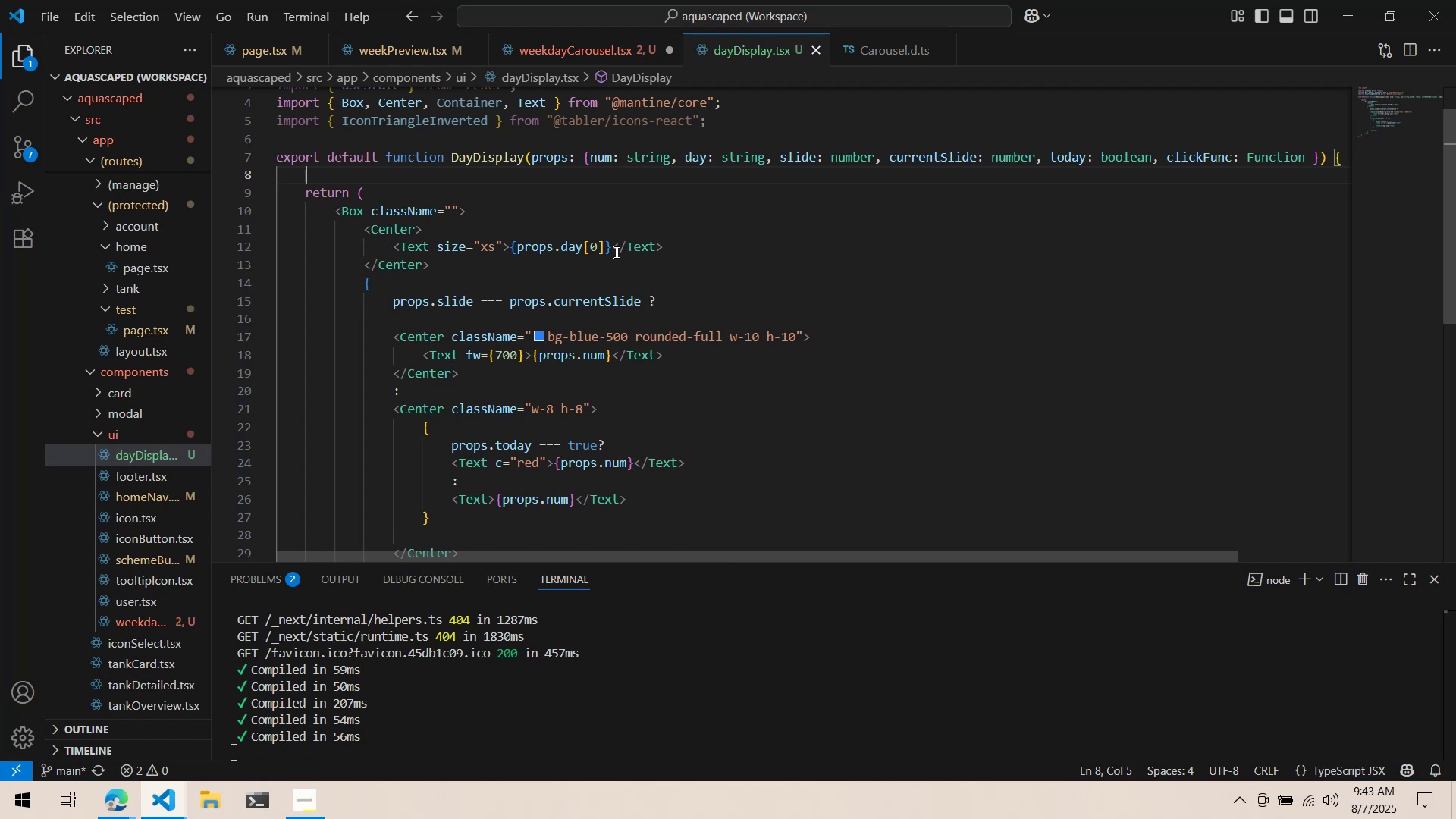 
wait(22.59)
 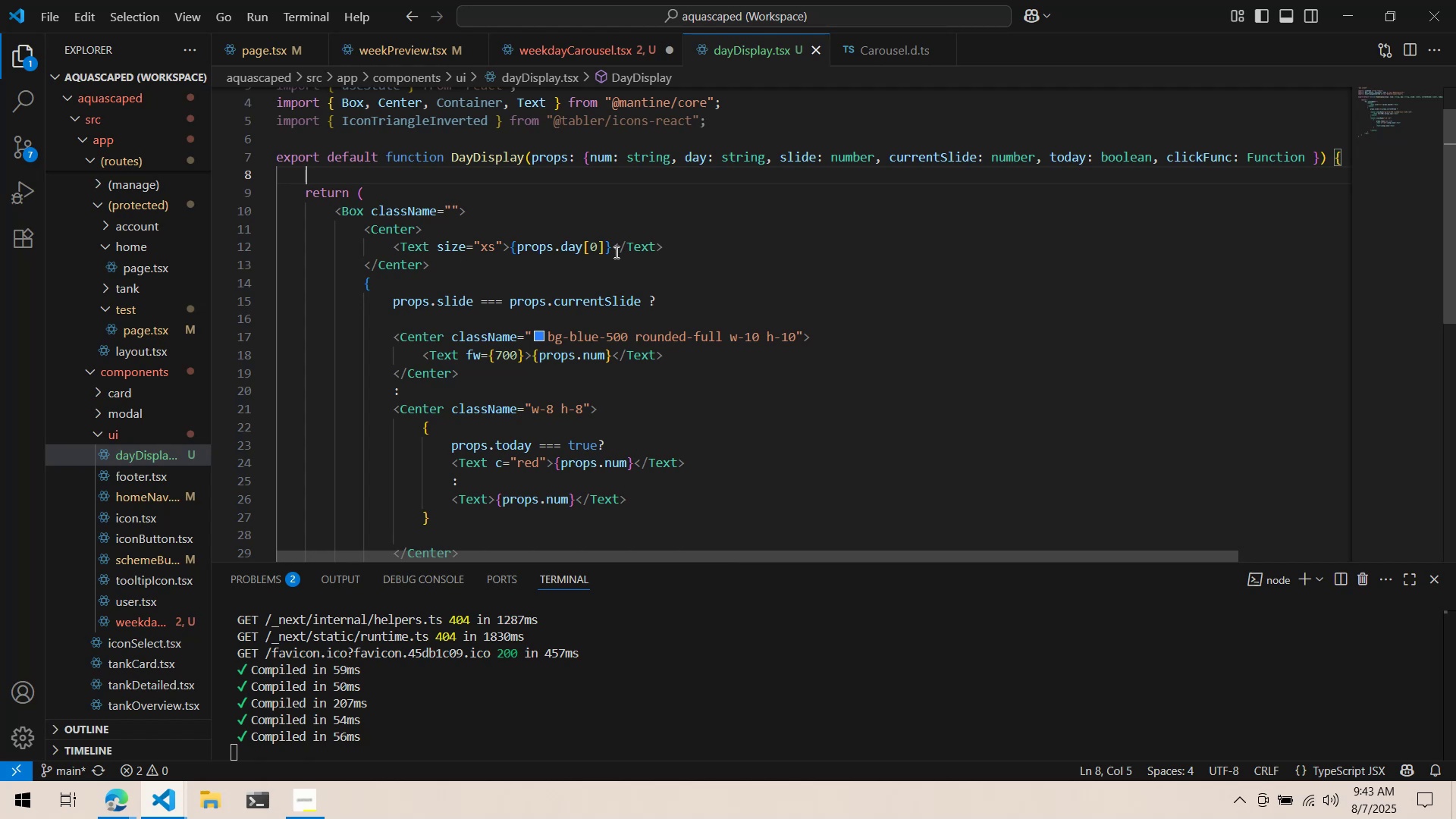 
scroll: coordinate [679, 311], scroll_direction: down, amount: 2.0
 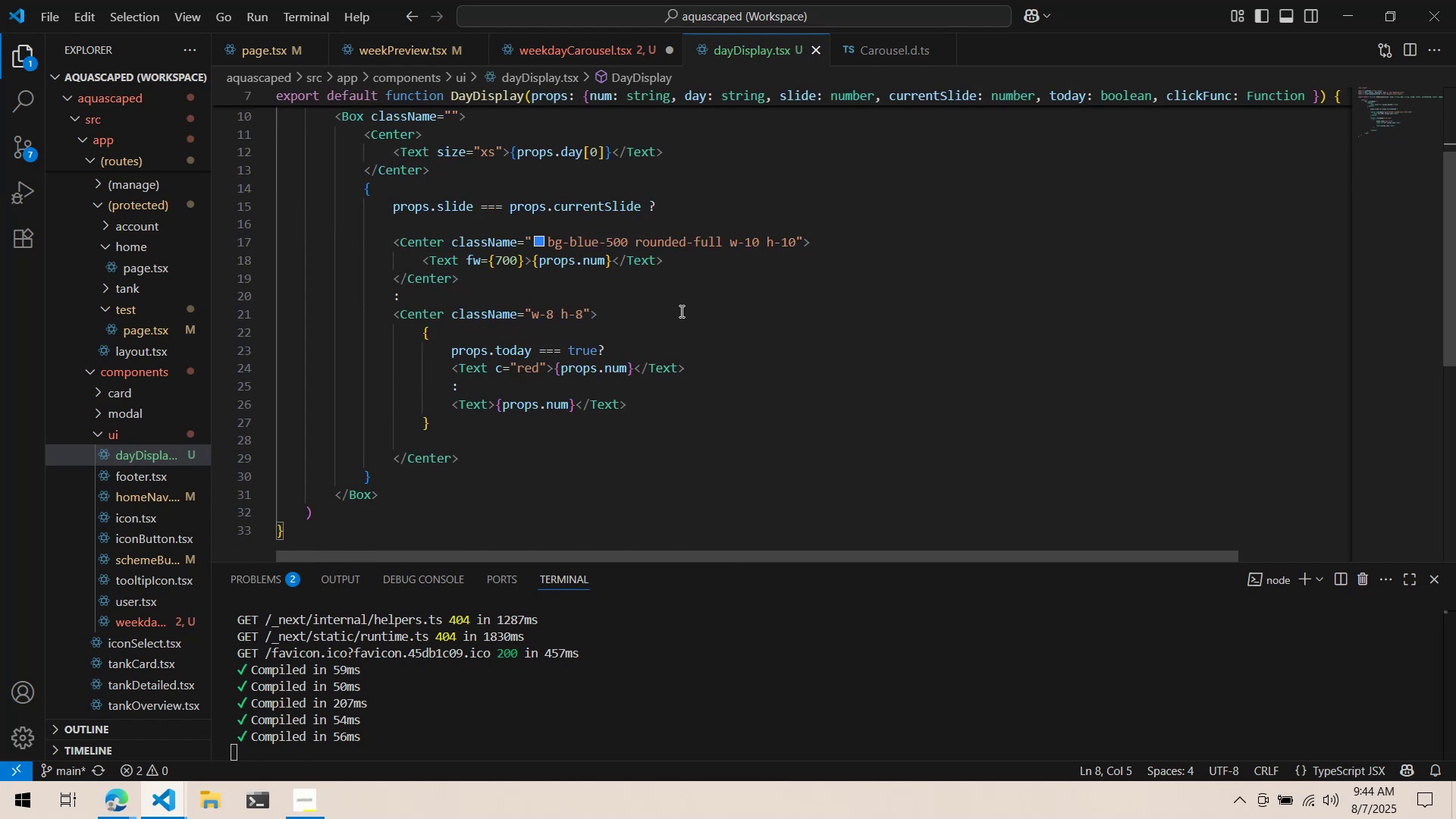 
scroll: coordinate [681, 311], scroll_direction: up, amount: 1.0
 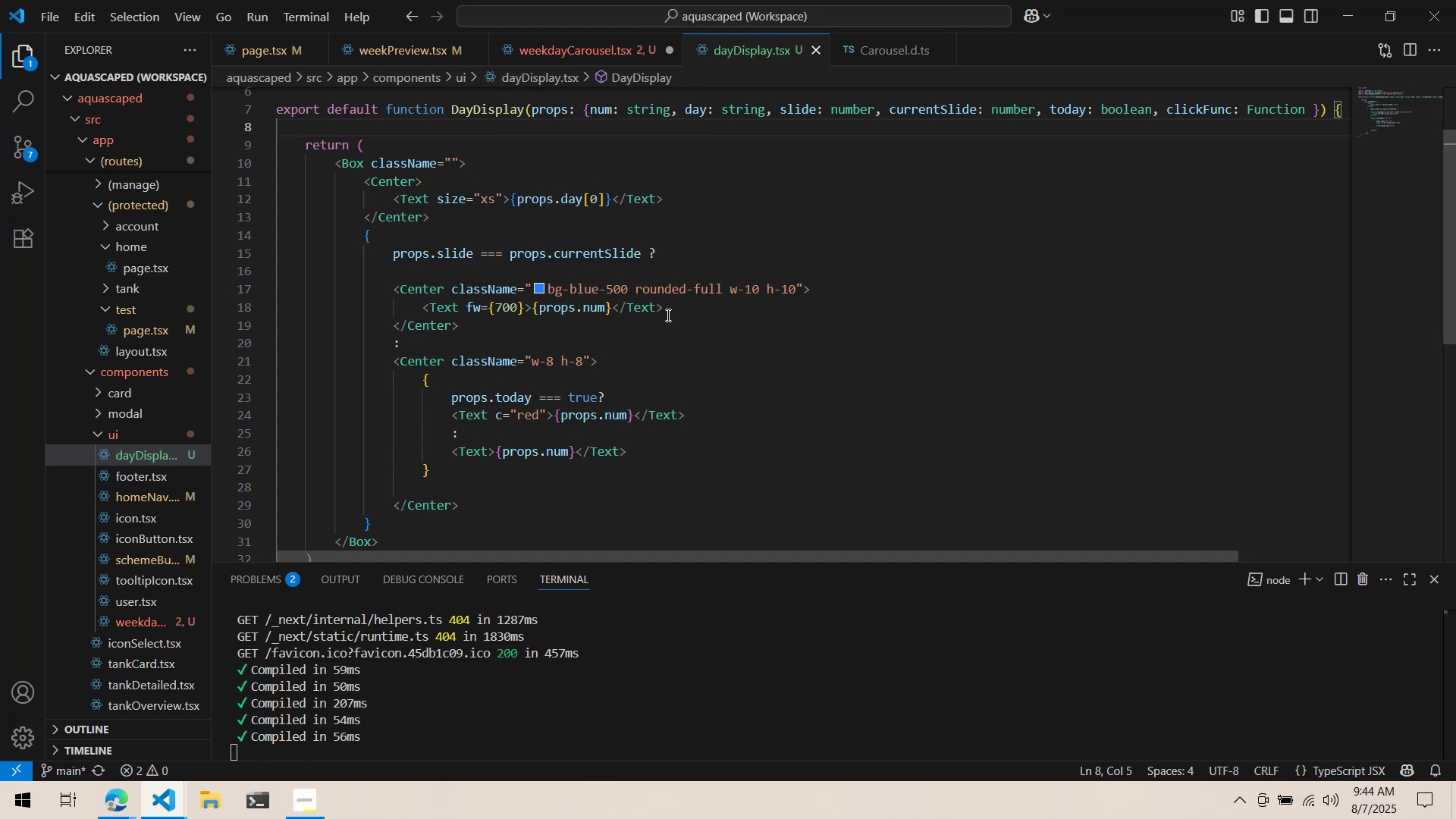 
wait(23.34)
 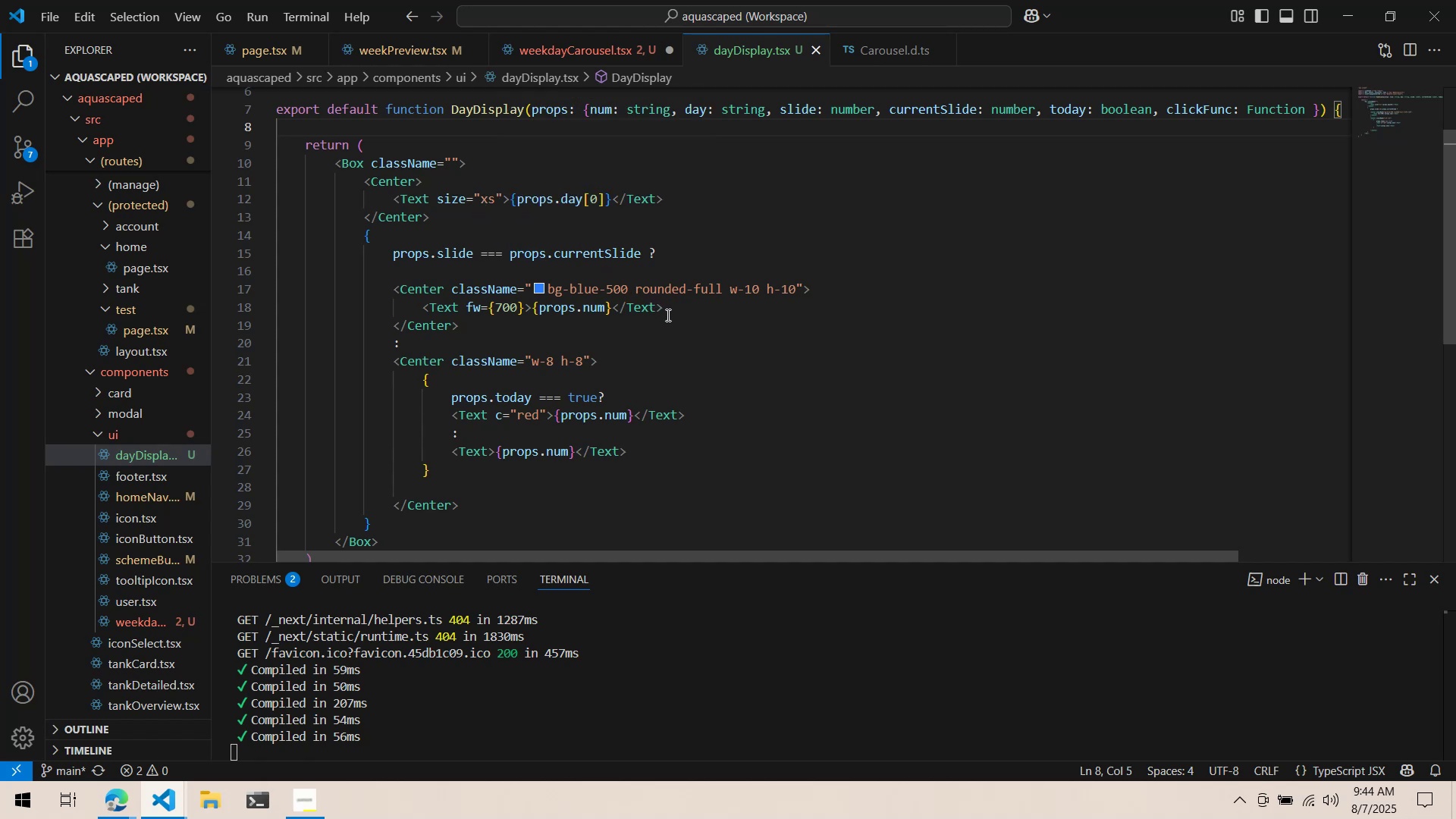 
mouse_move([546, 419])
 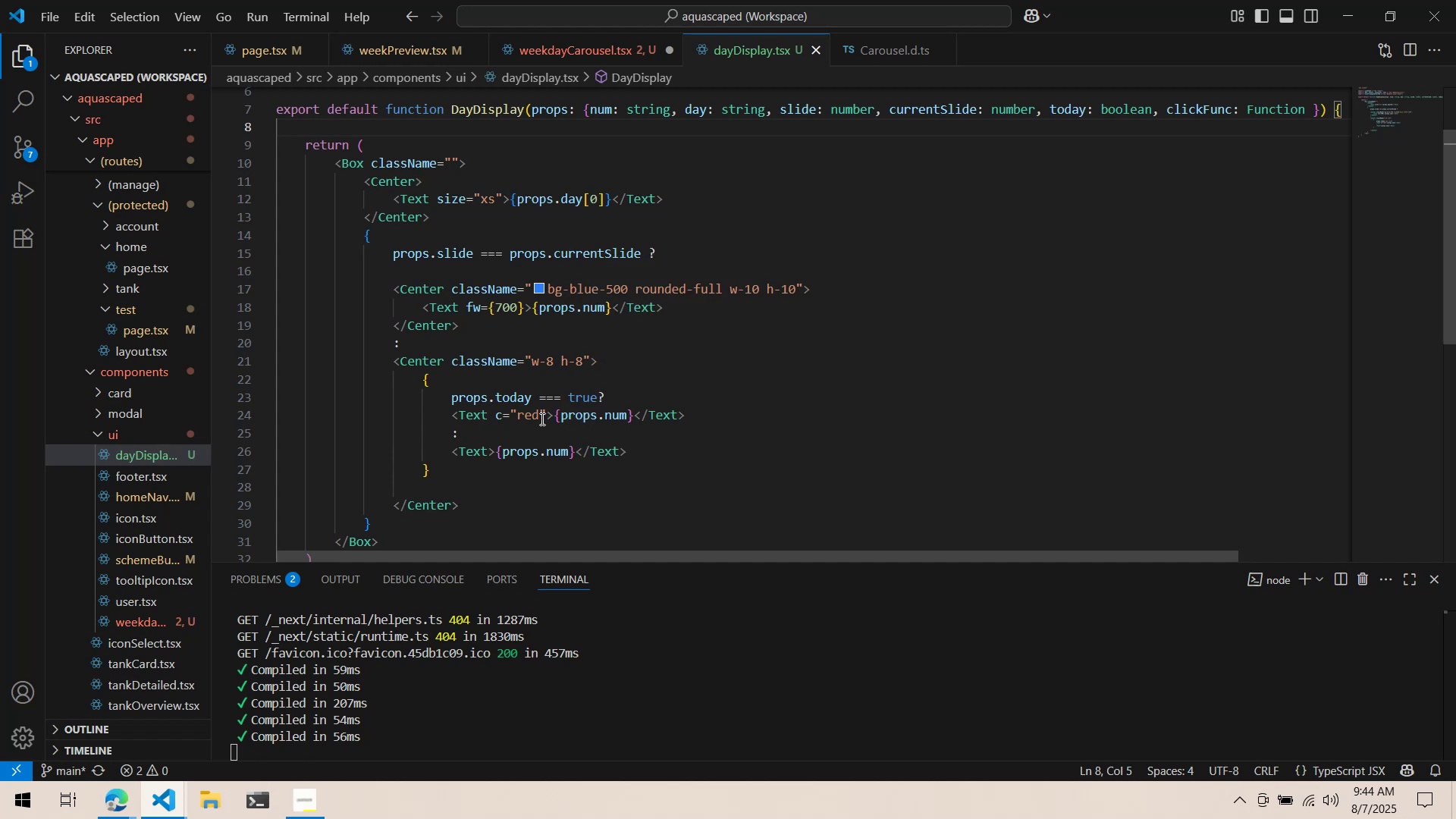 
left_click([537, 433])
 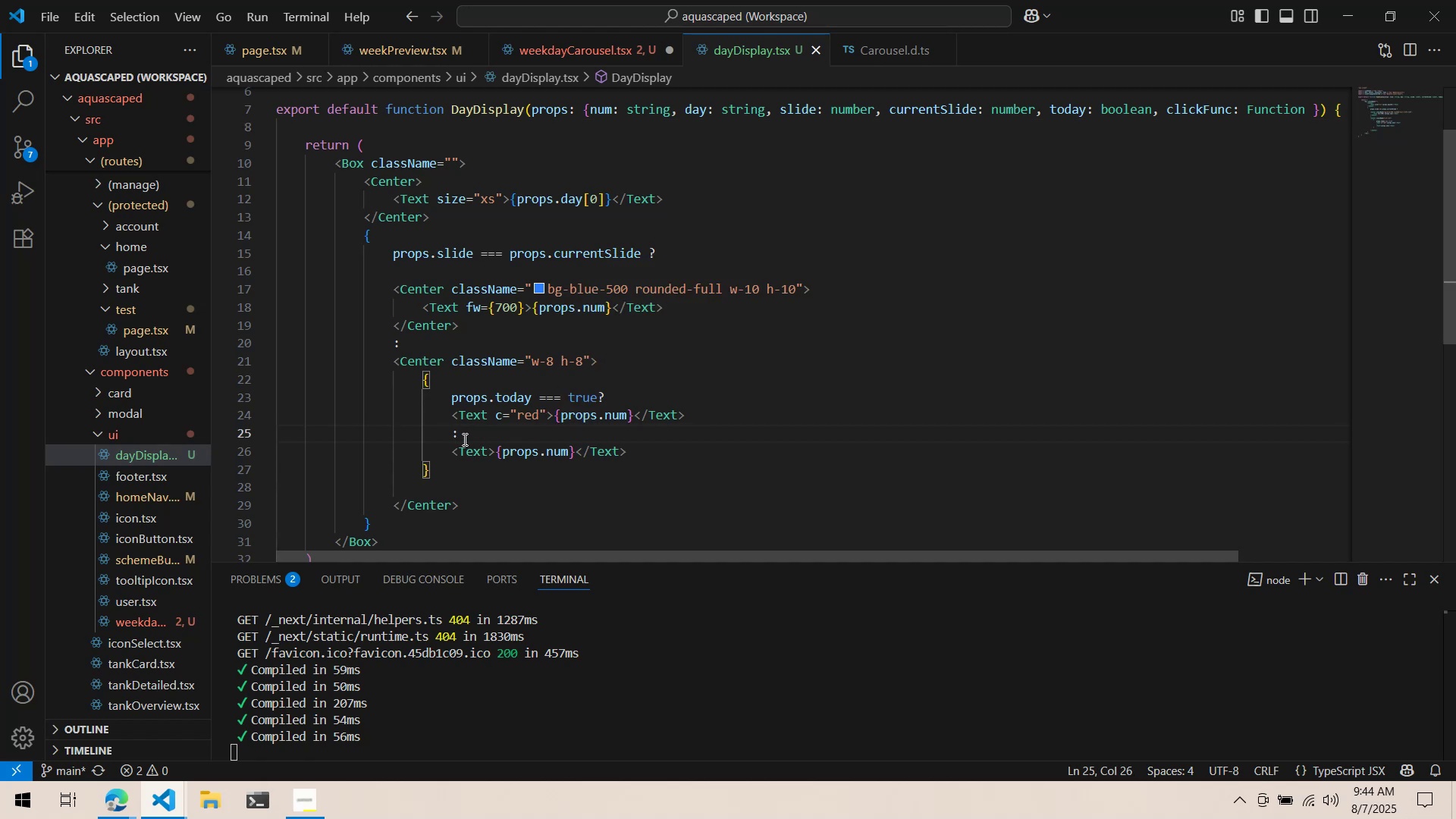 
wait(5.92)
 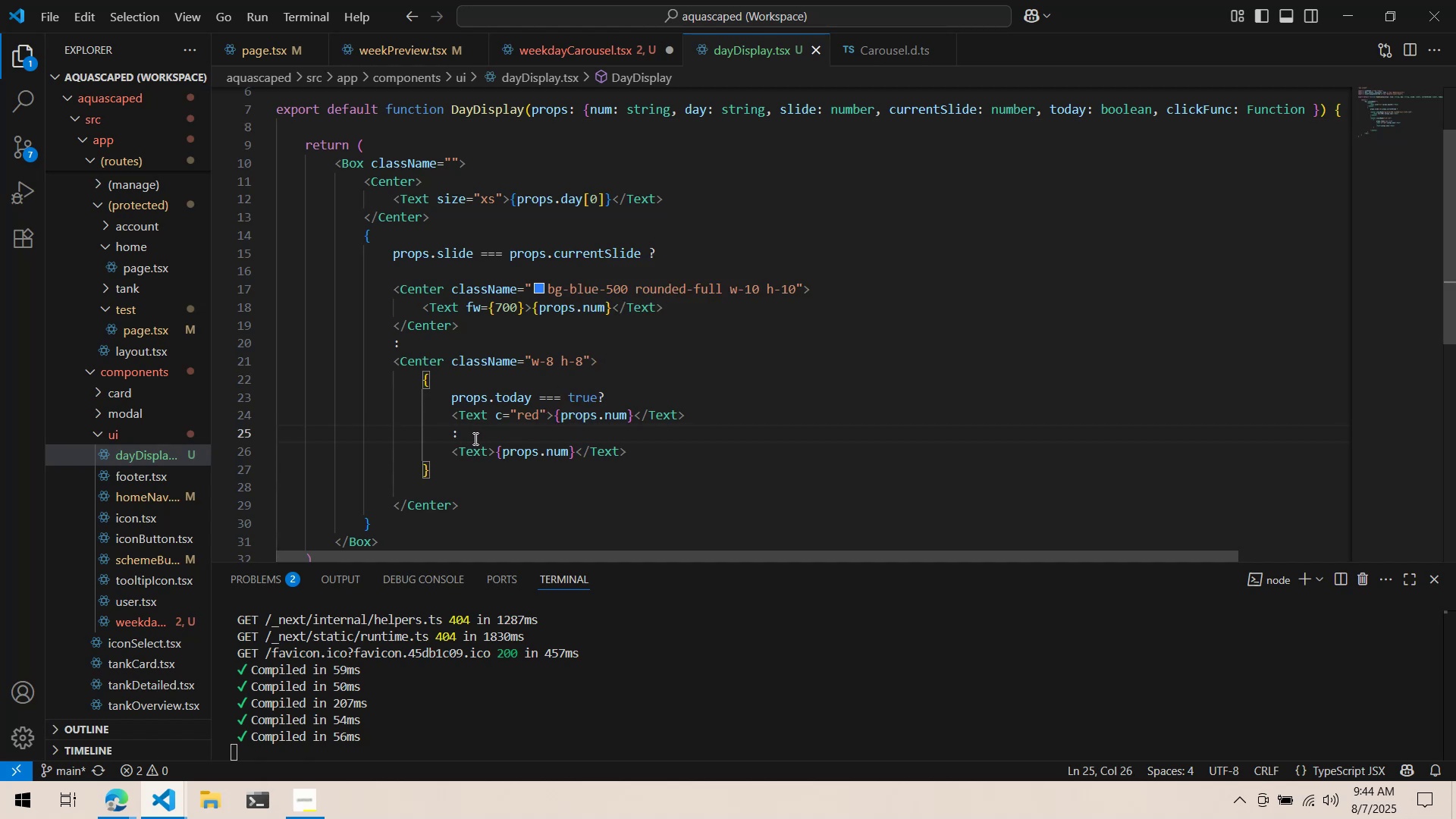 
key(Enter)
 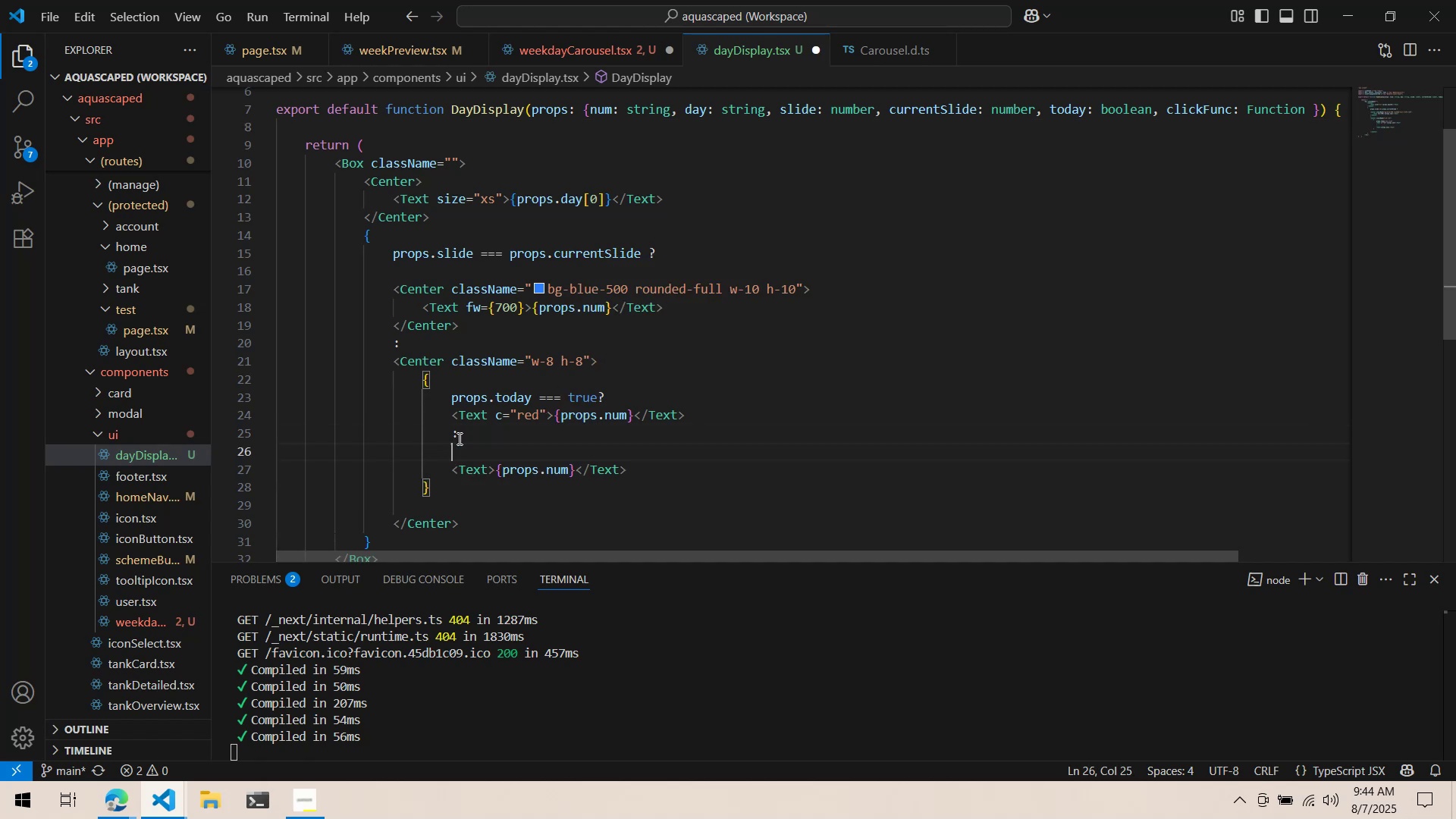 
type(<Button)
 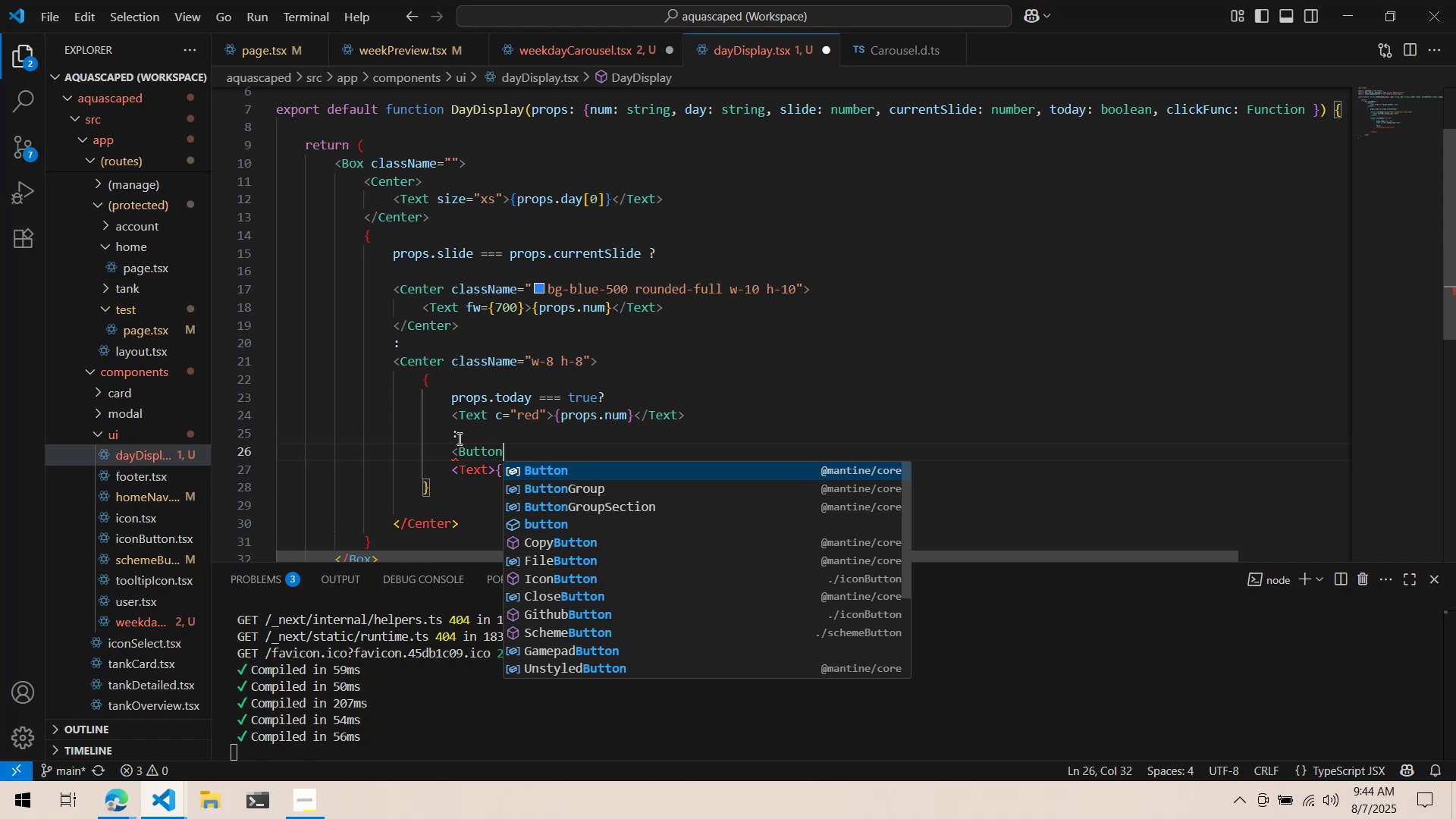 
key(Enter)
 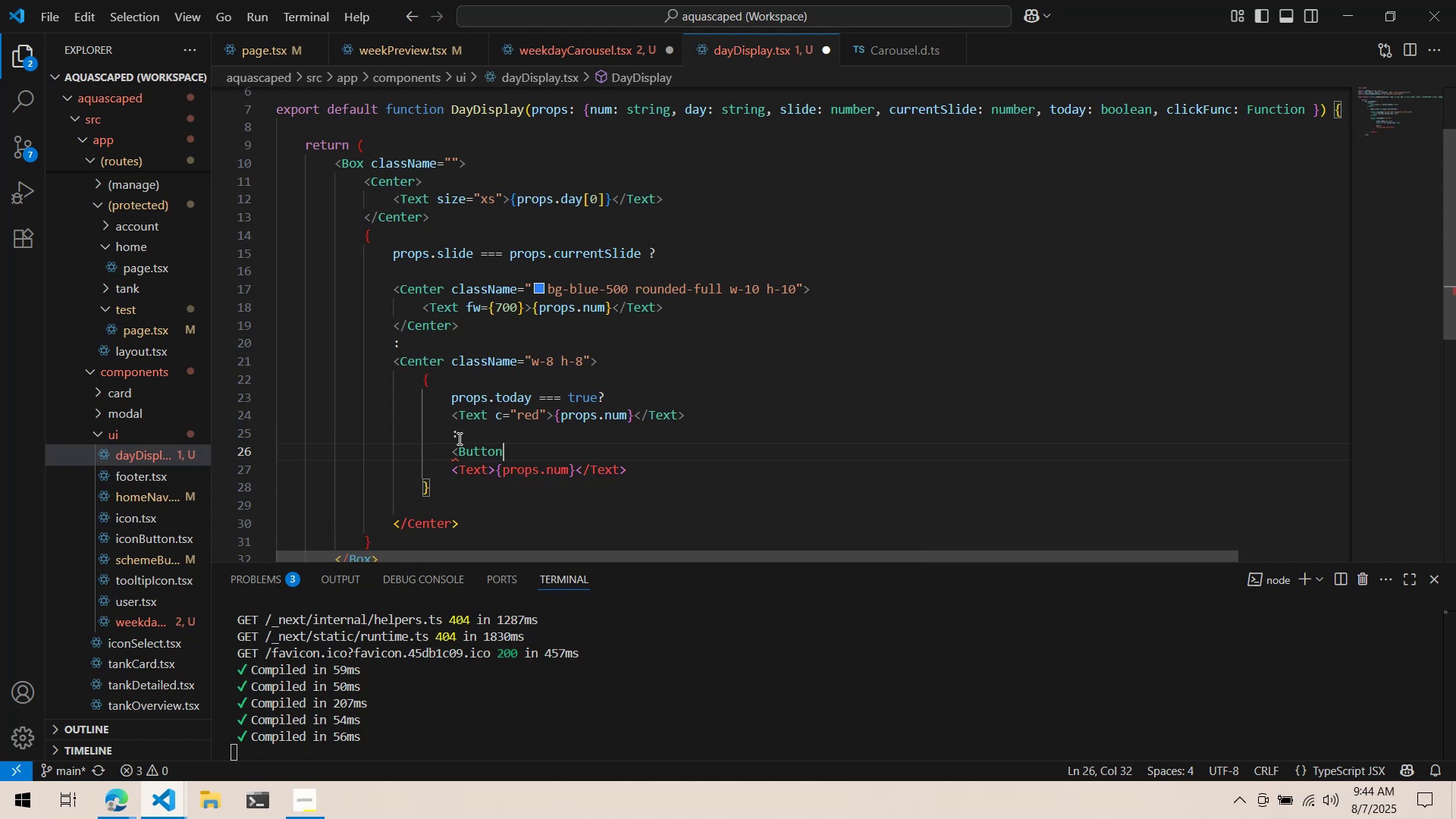 
key(Shift+Period)
 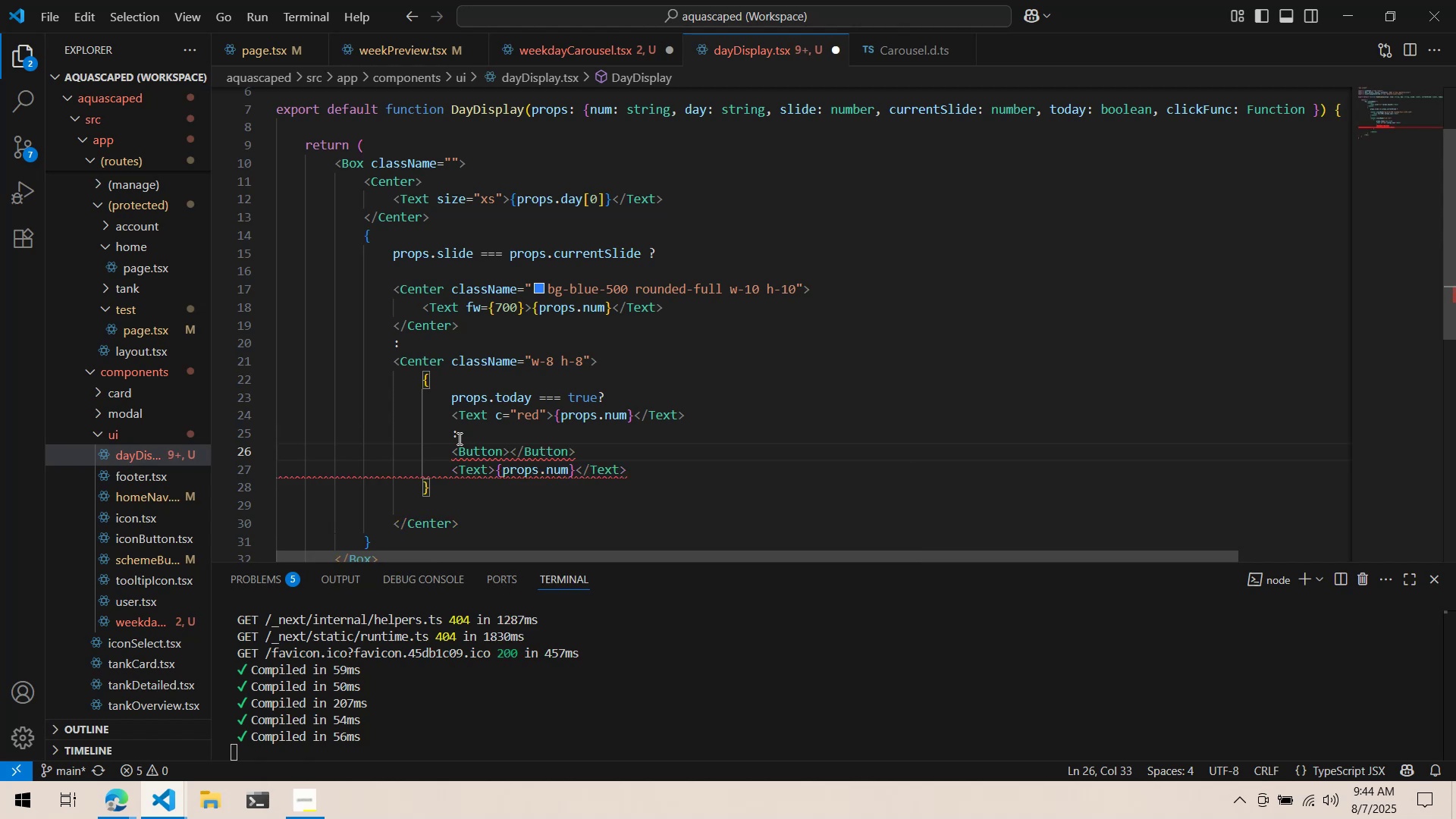 
key(Enter)
 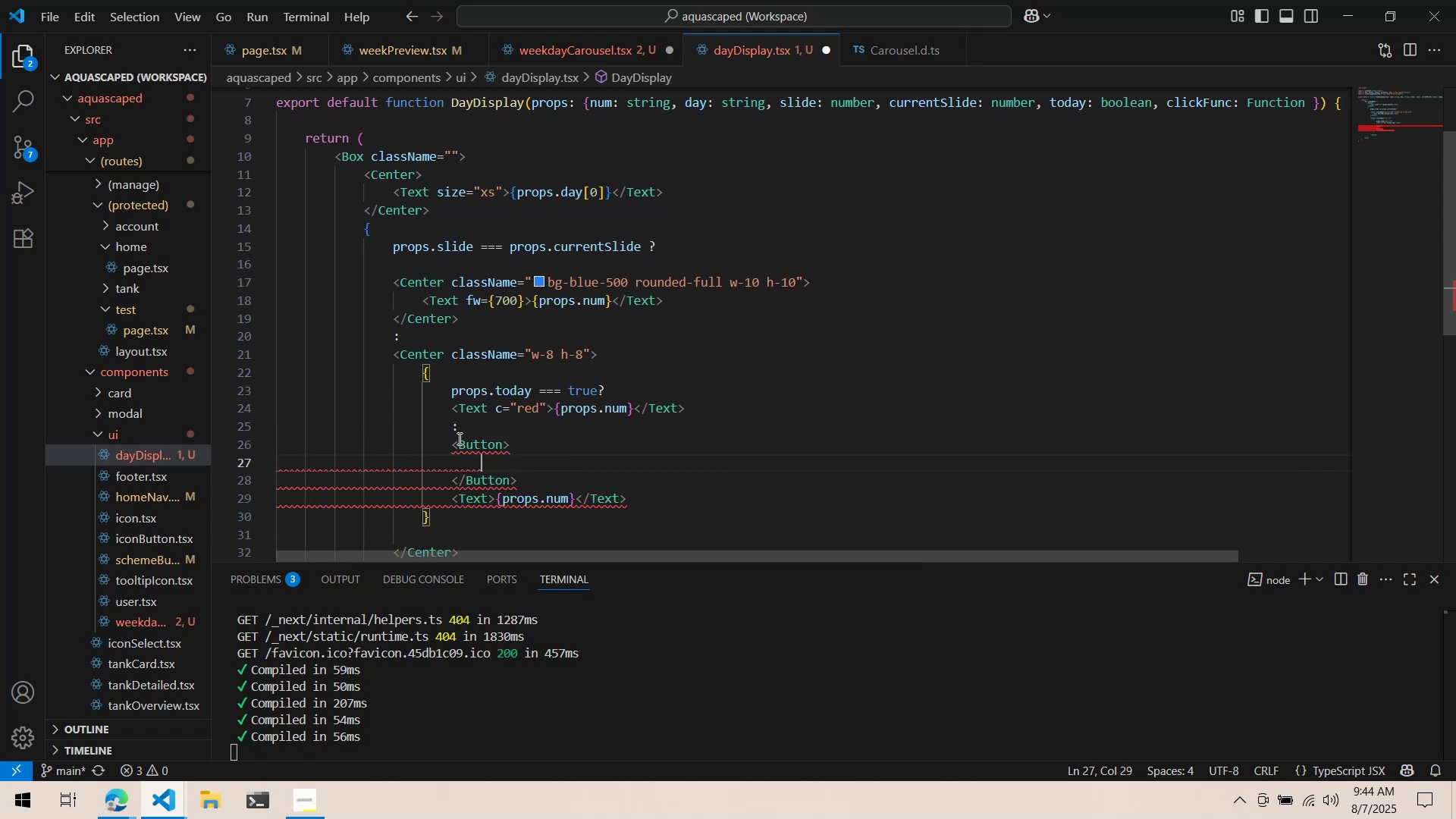 
key(ArrowUp)
 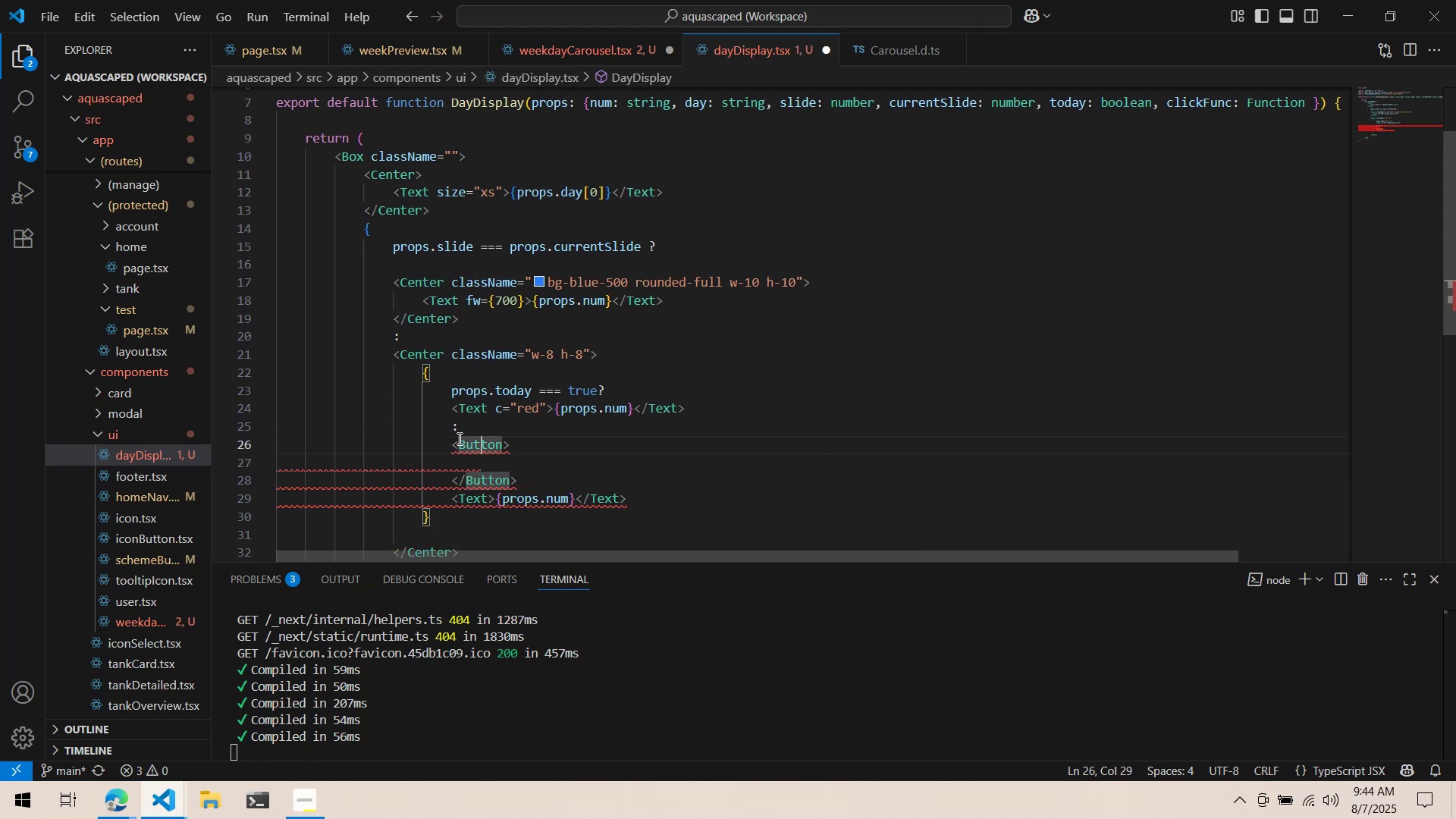 
key(Control+Period)
 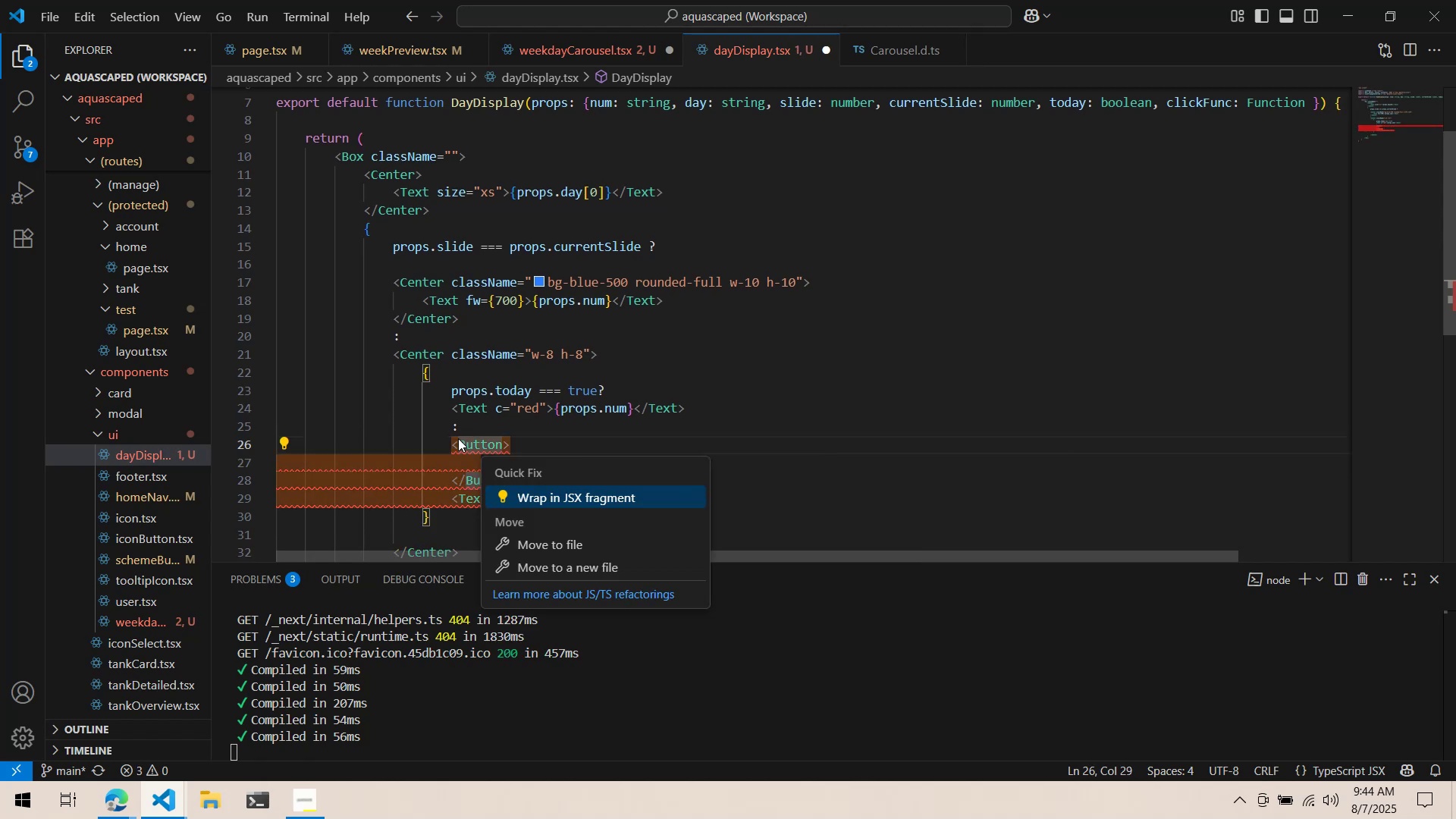 
key(ArrowRight)
 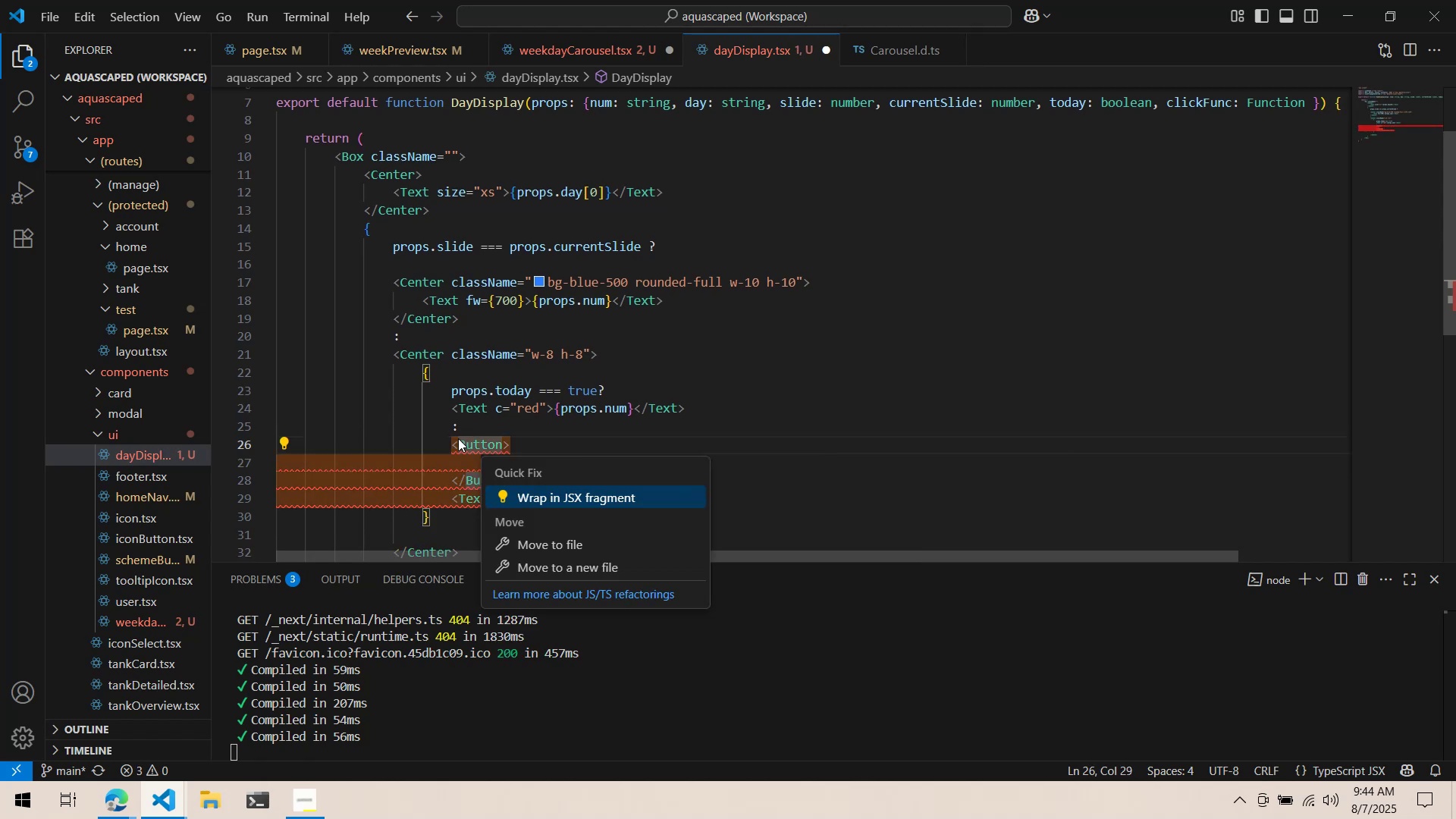 
left_click([458, 438])
 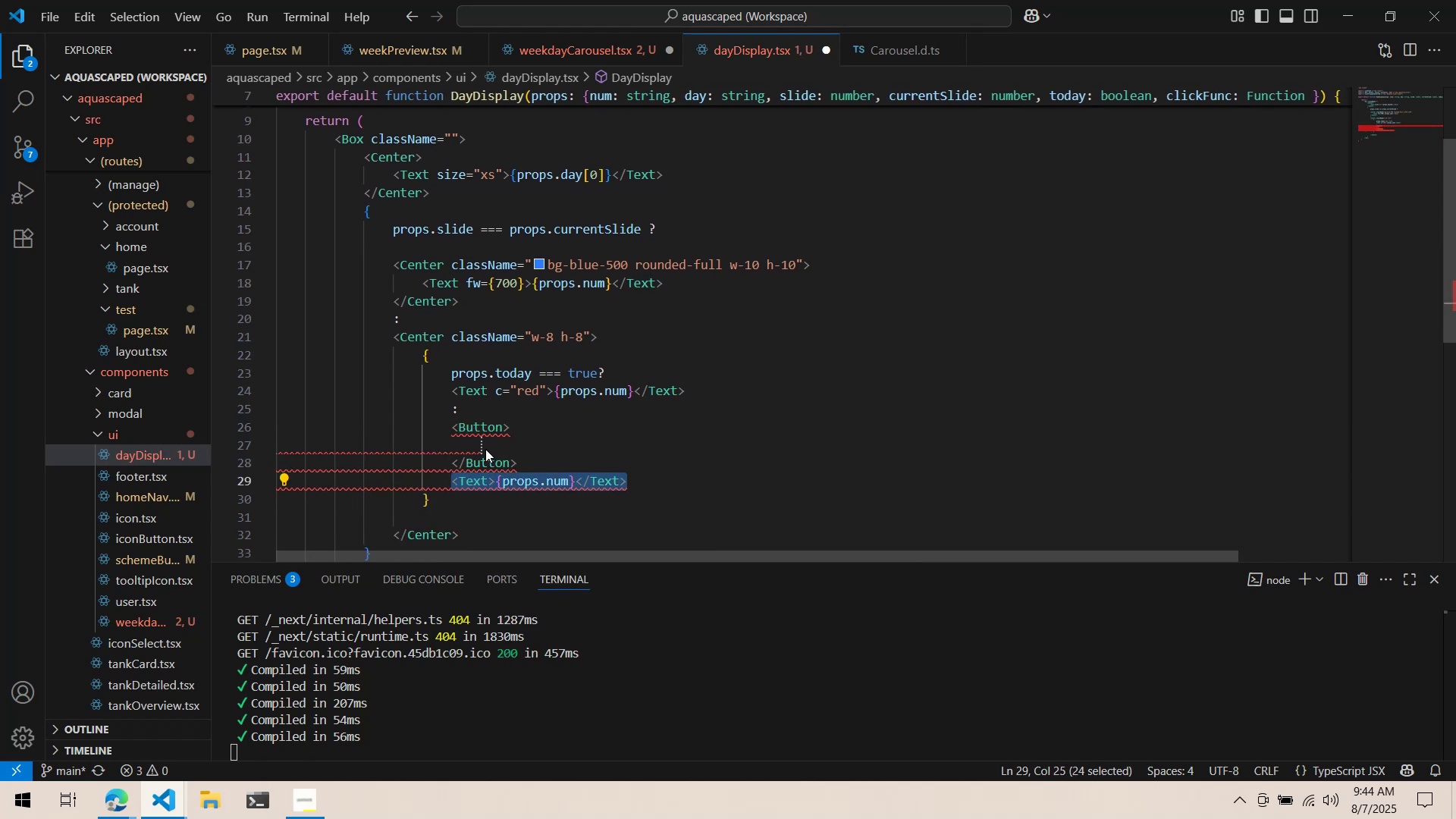 
left_click([519, 483])
 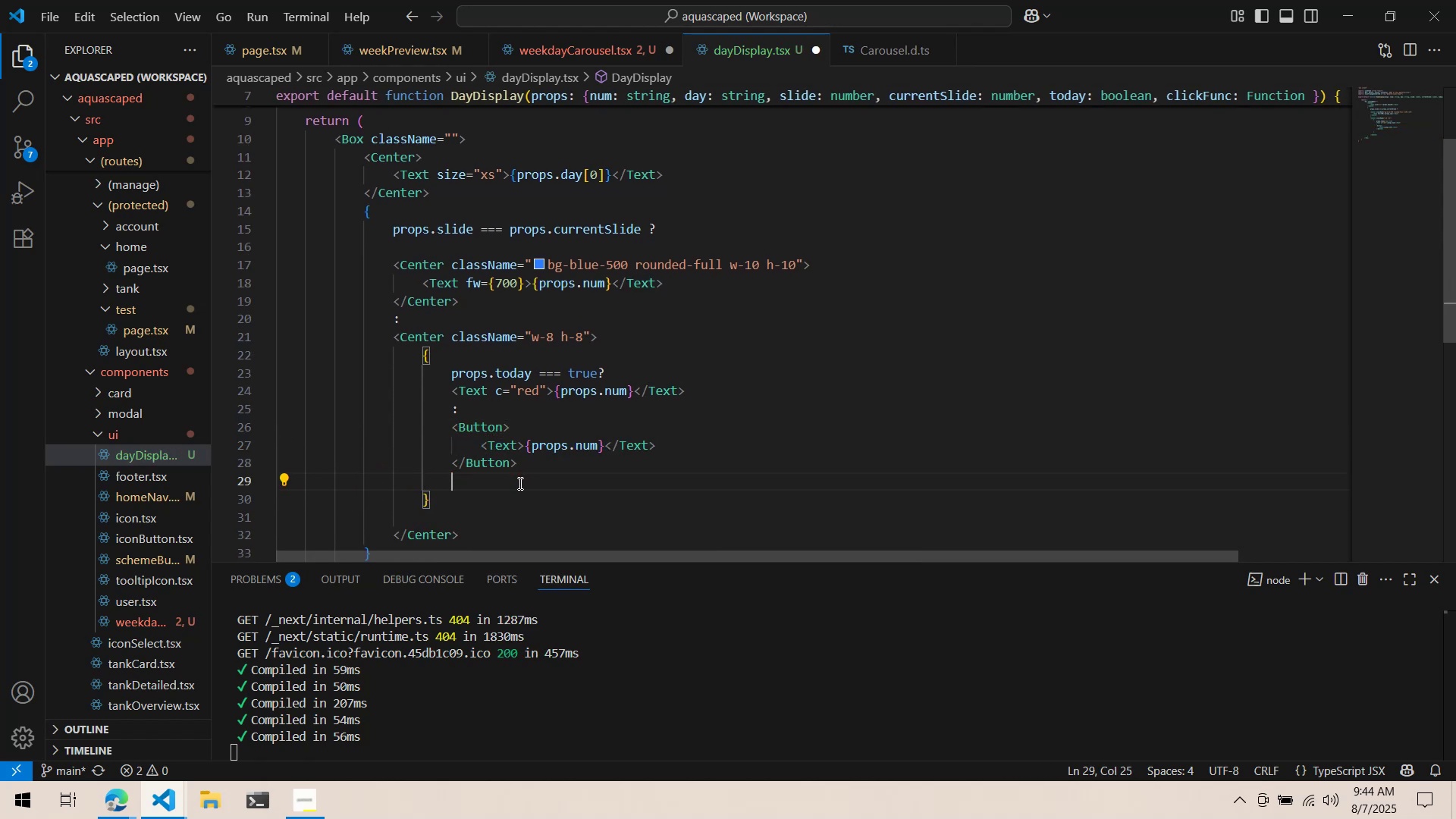 
key(Control+ControlLeft)
 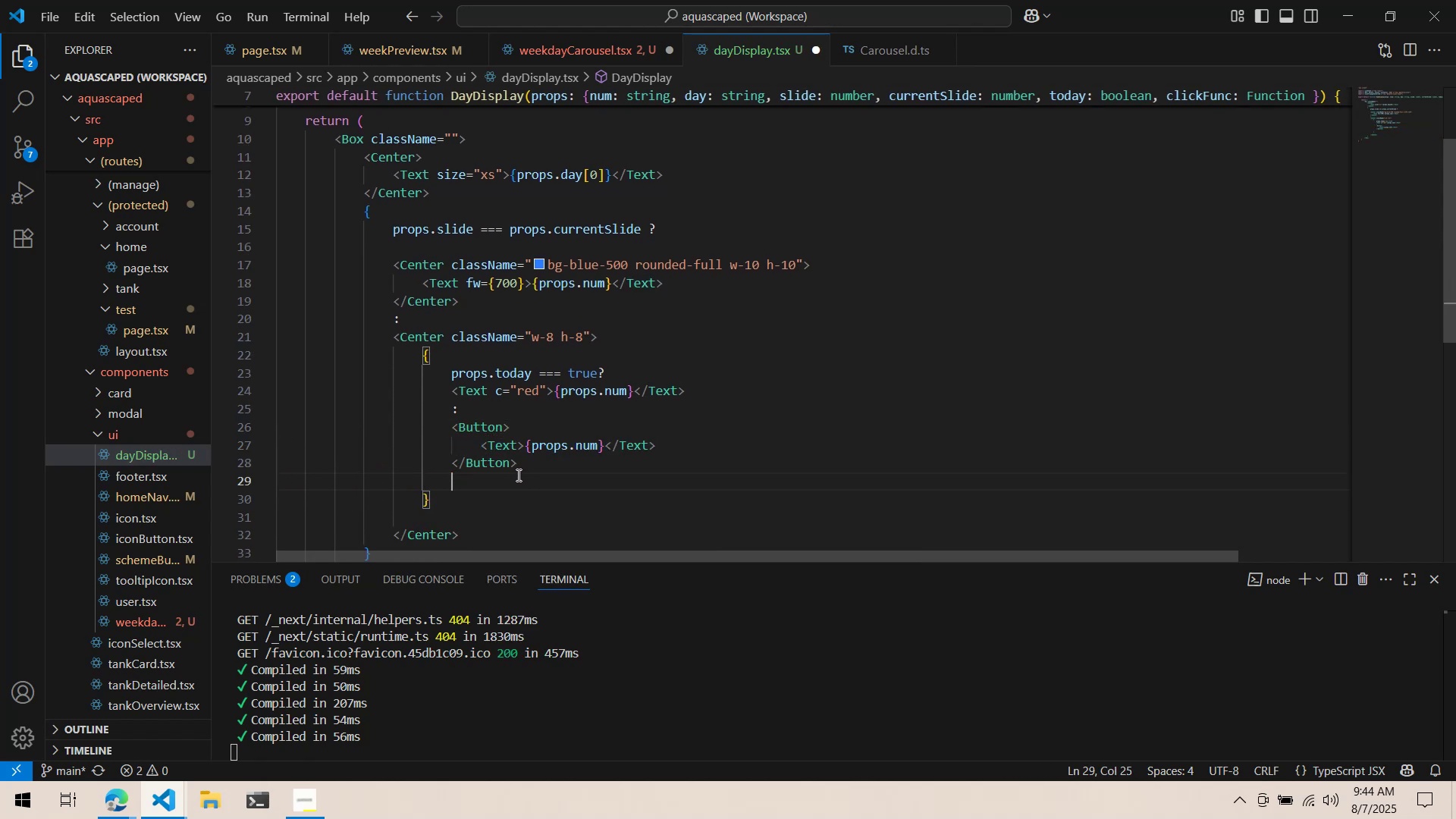 
key(Control+X)
 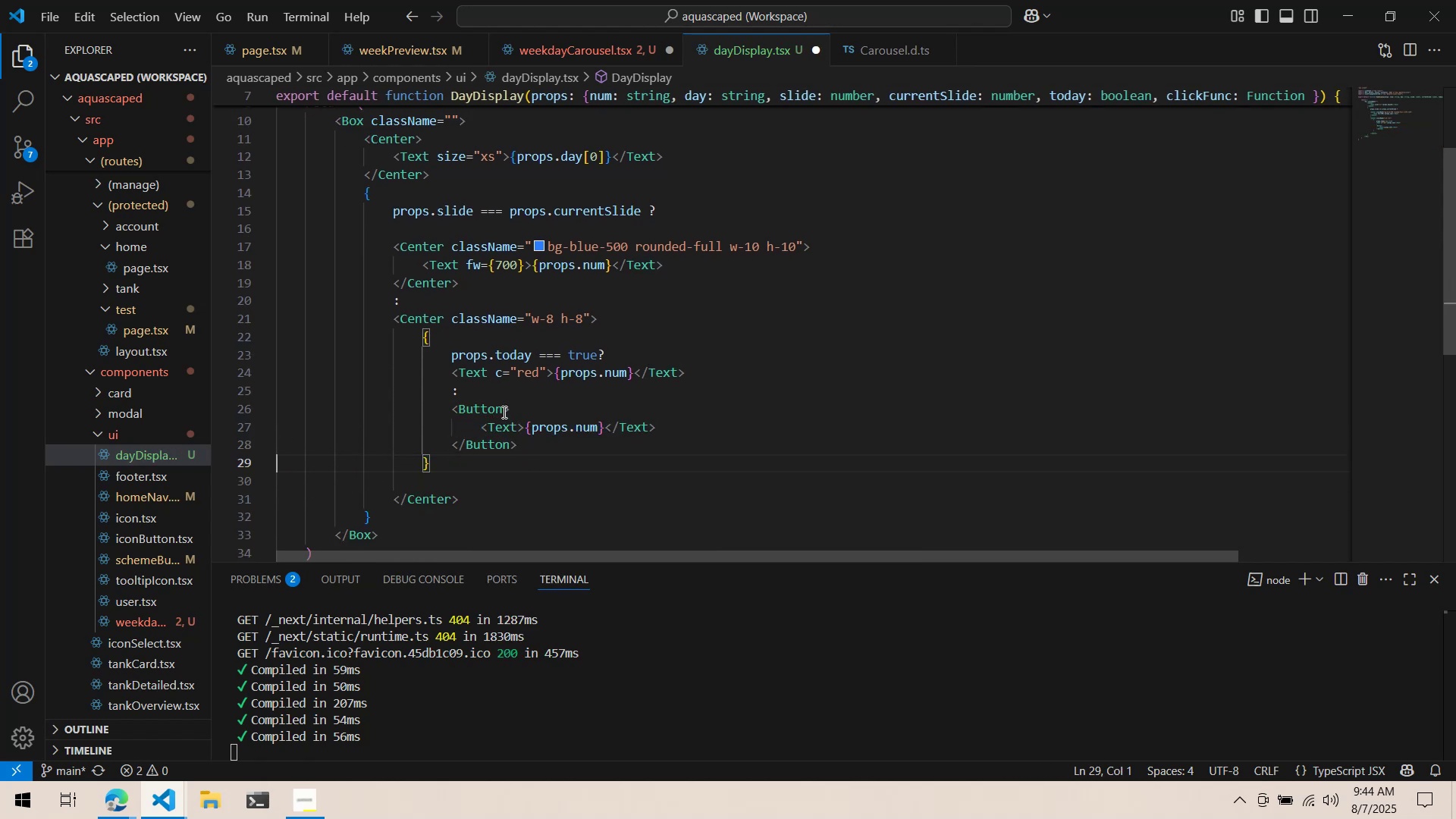 
left_click([503, 411])
 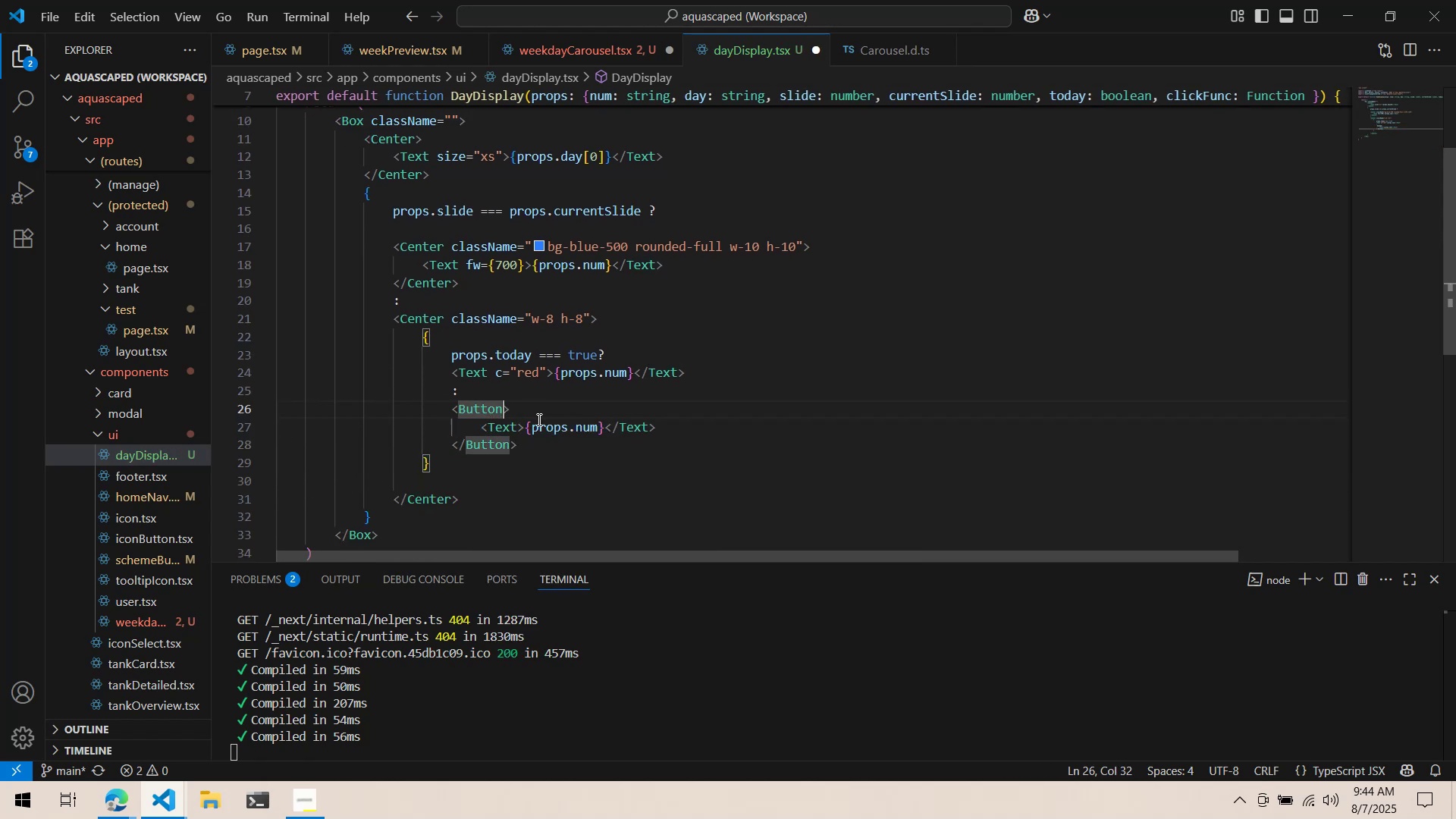 
type( classNm)
key(Backspace)
type(a)
 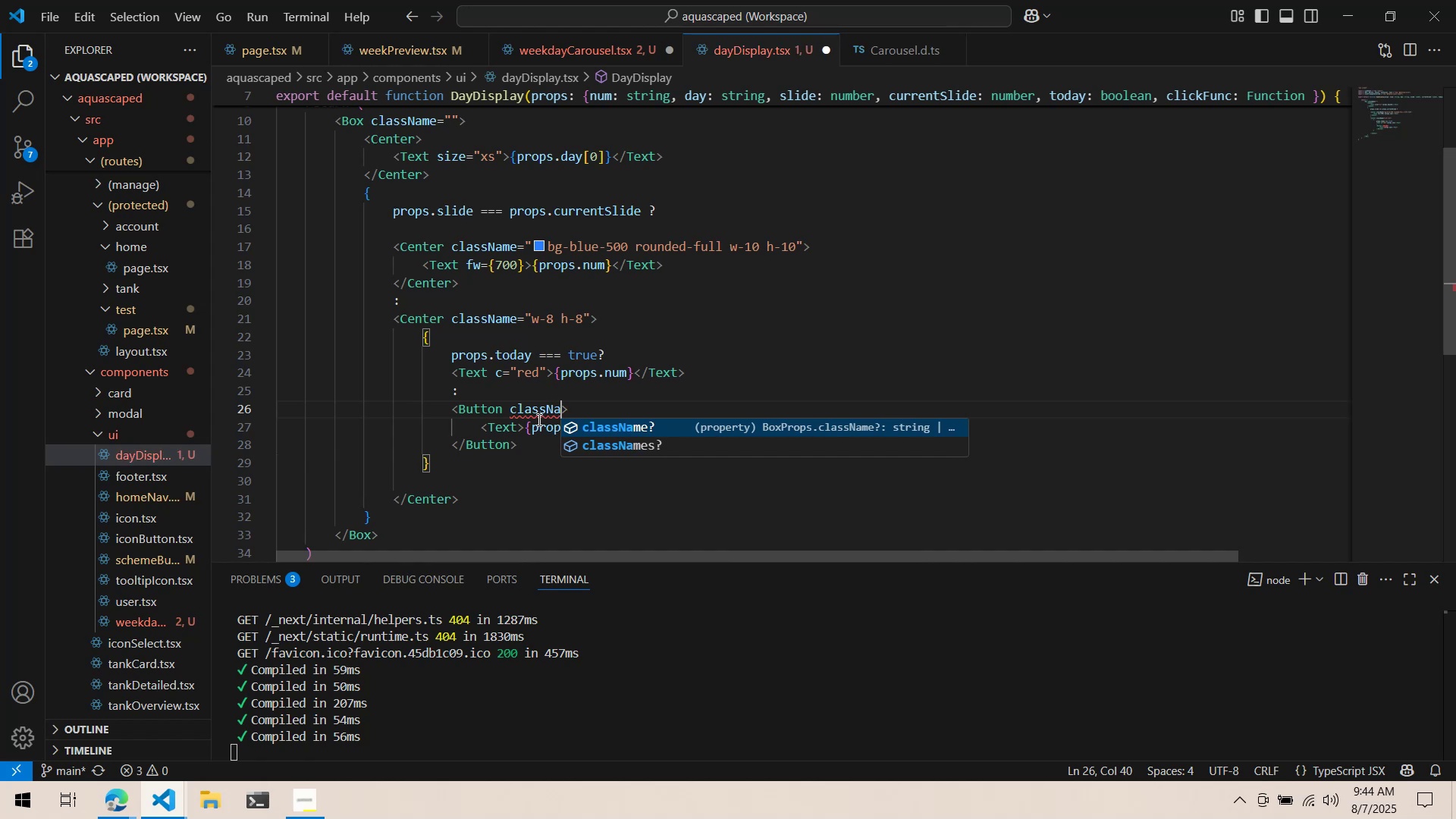 
key(Control+ControlLeft)
 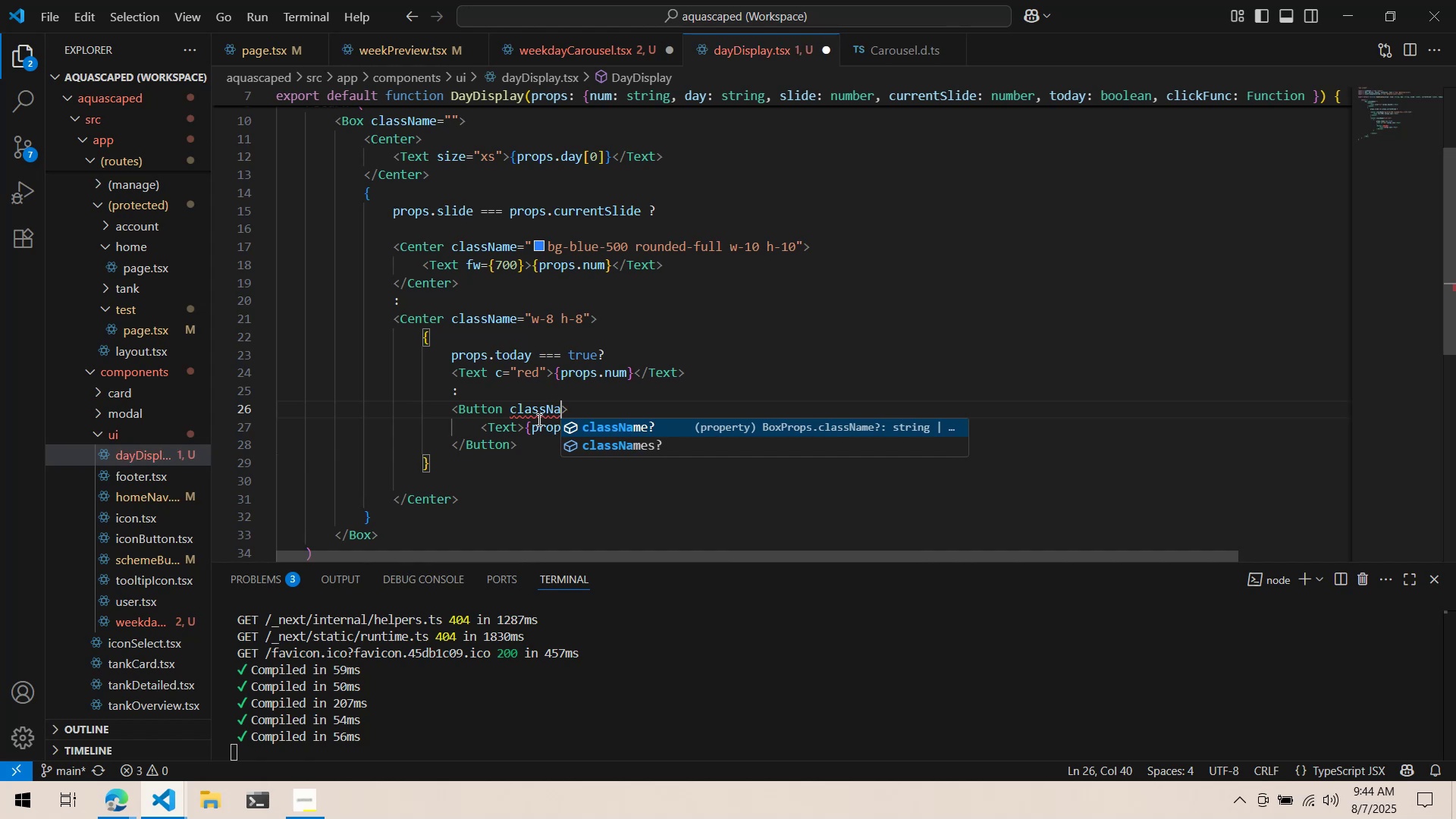 
key(Control+Backspace)
 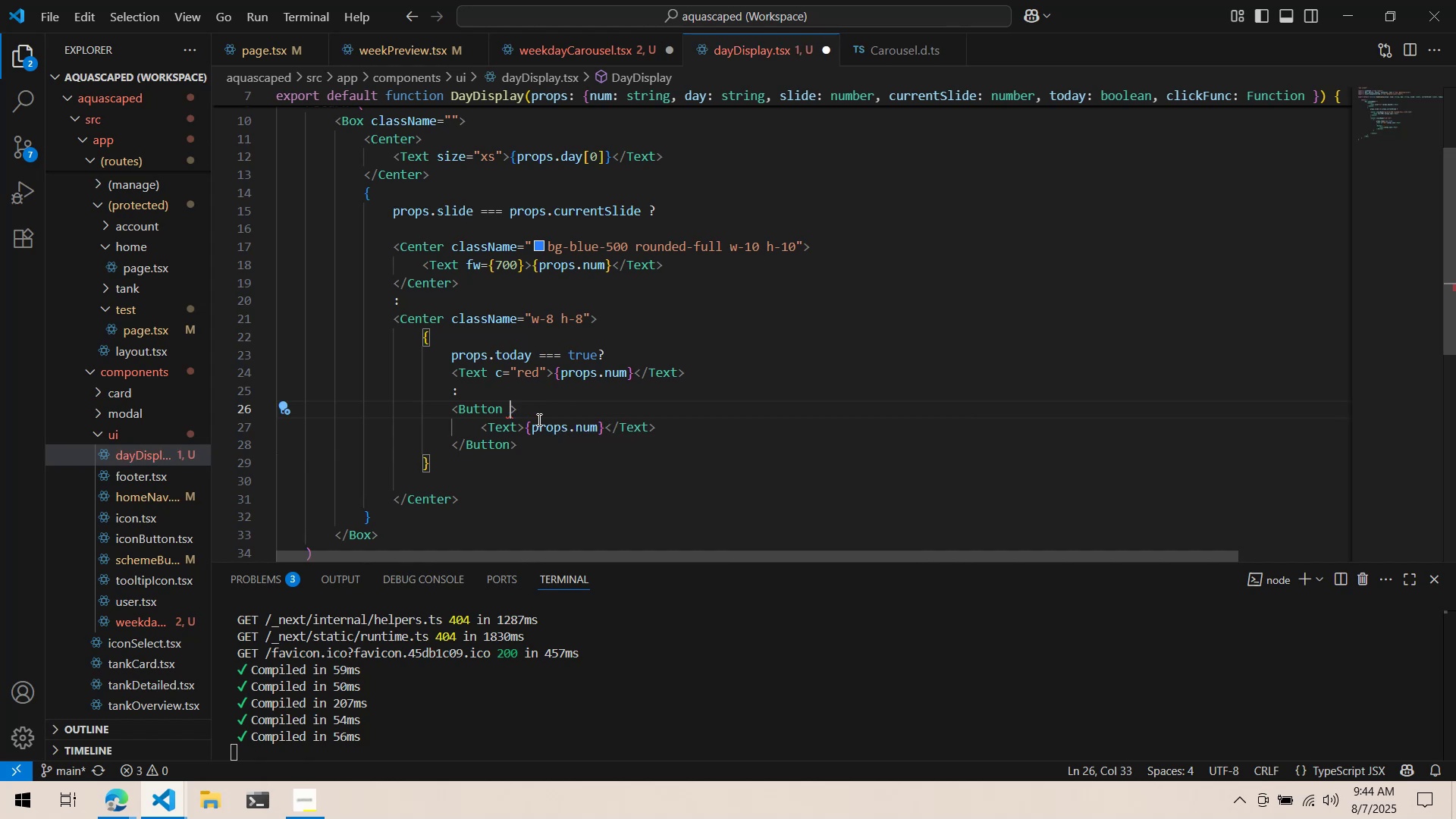 
type(variant)
 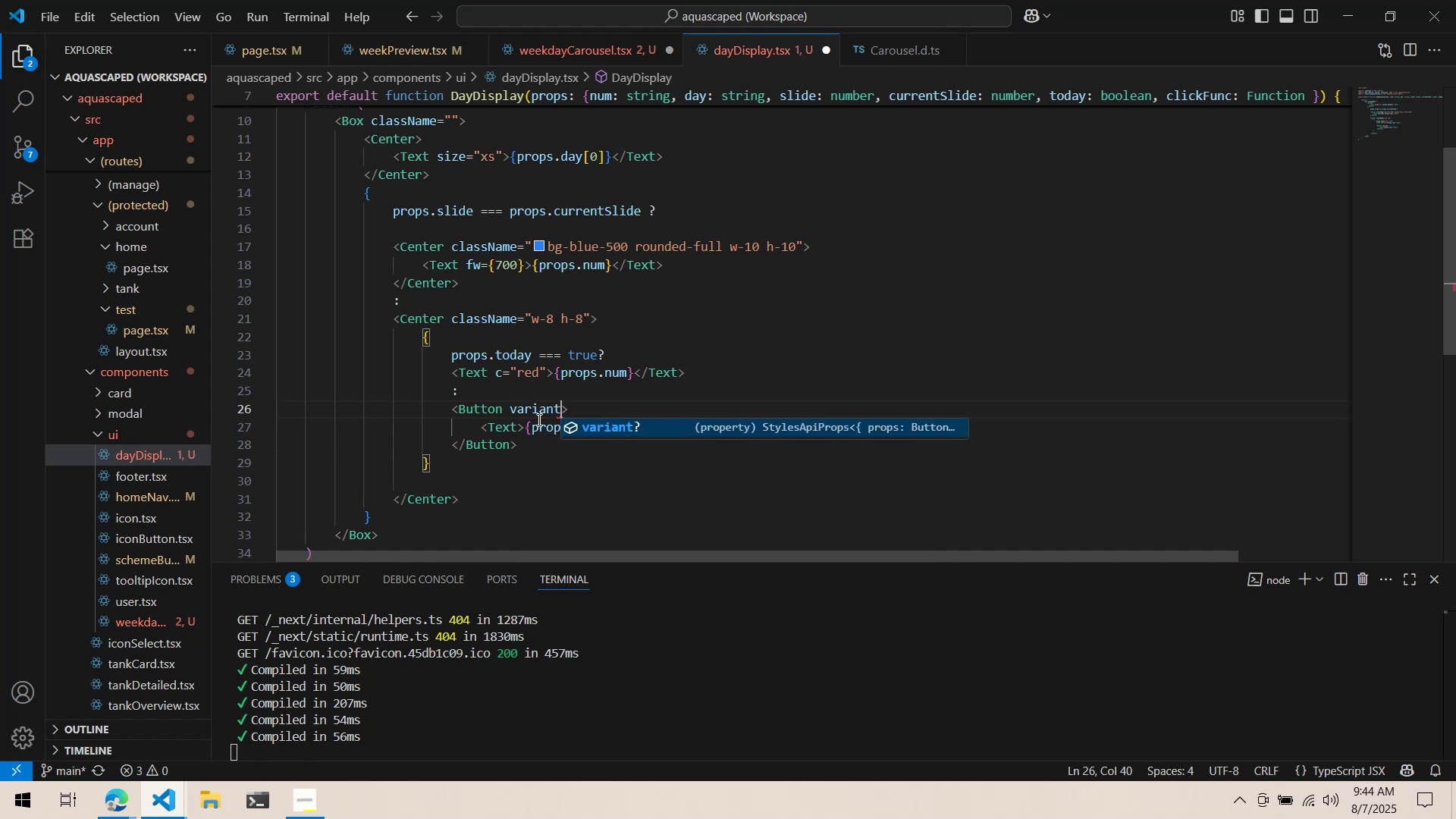 
key(Enter)
 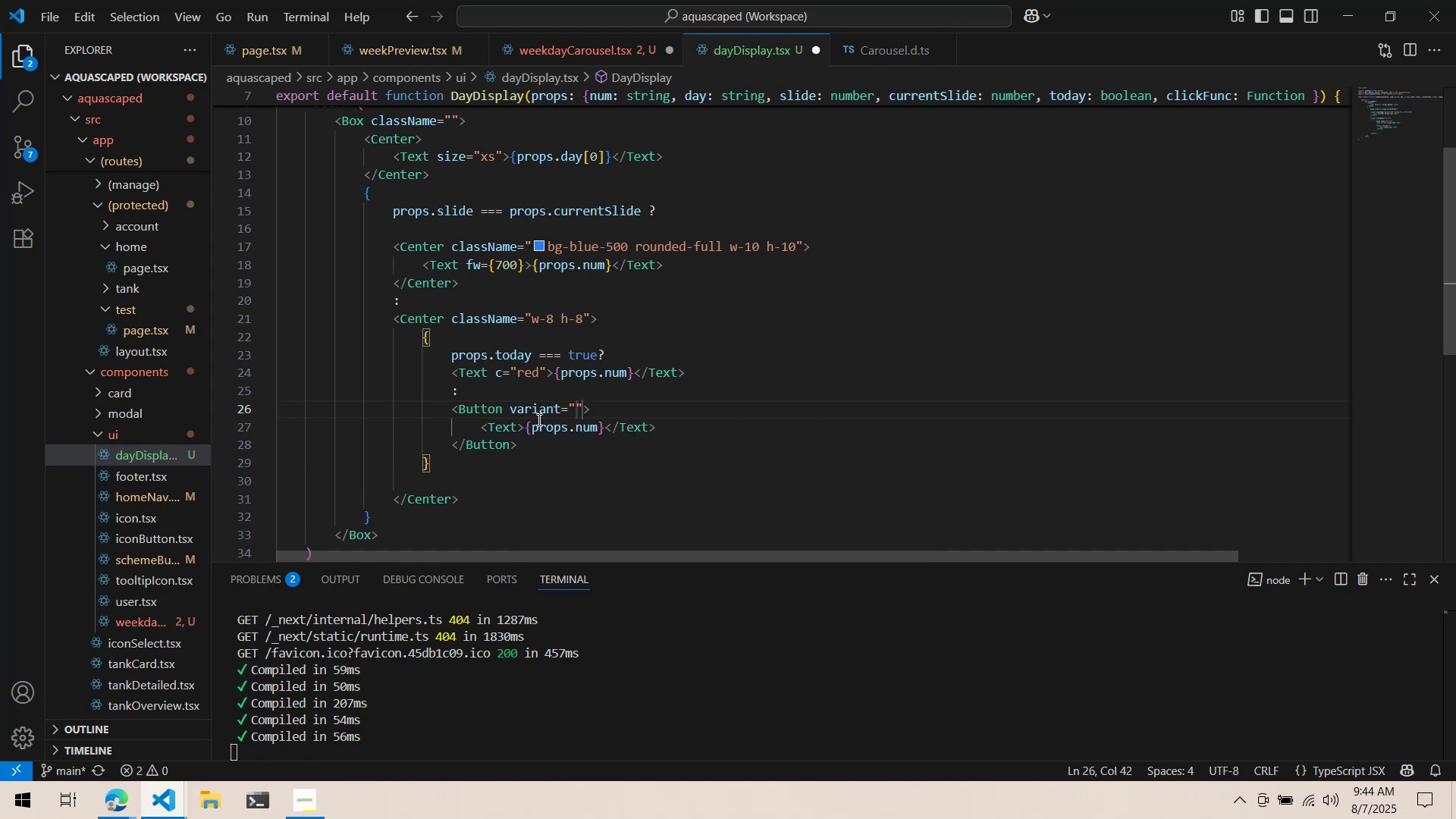 
type(unstl)
key(Backspace)
type(yled)
 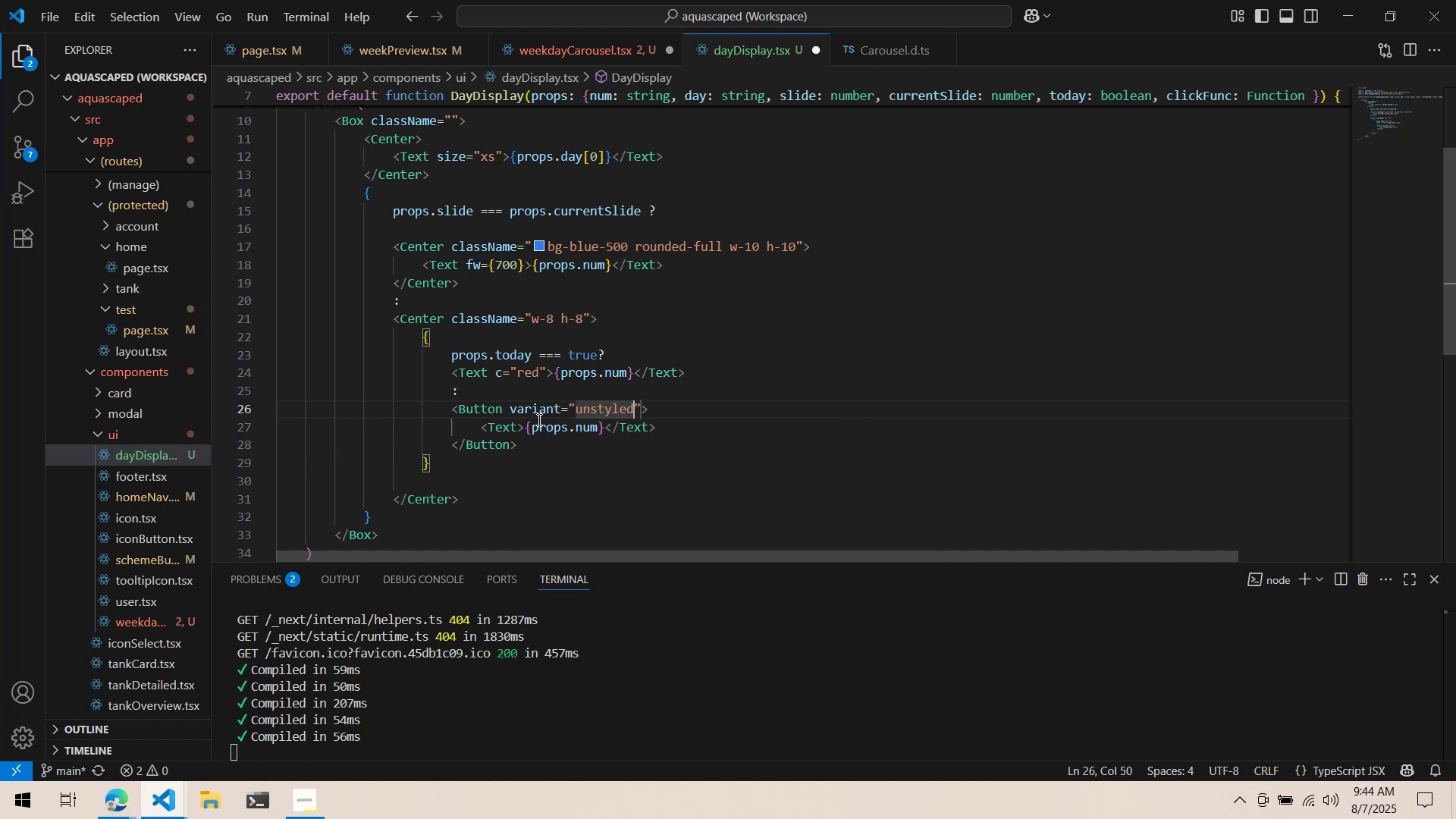 
key(Control+ControlLeft)
 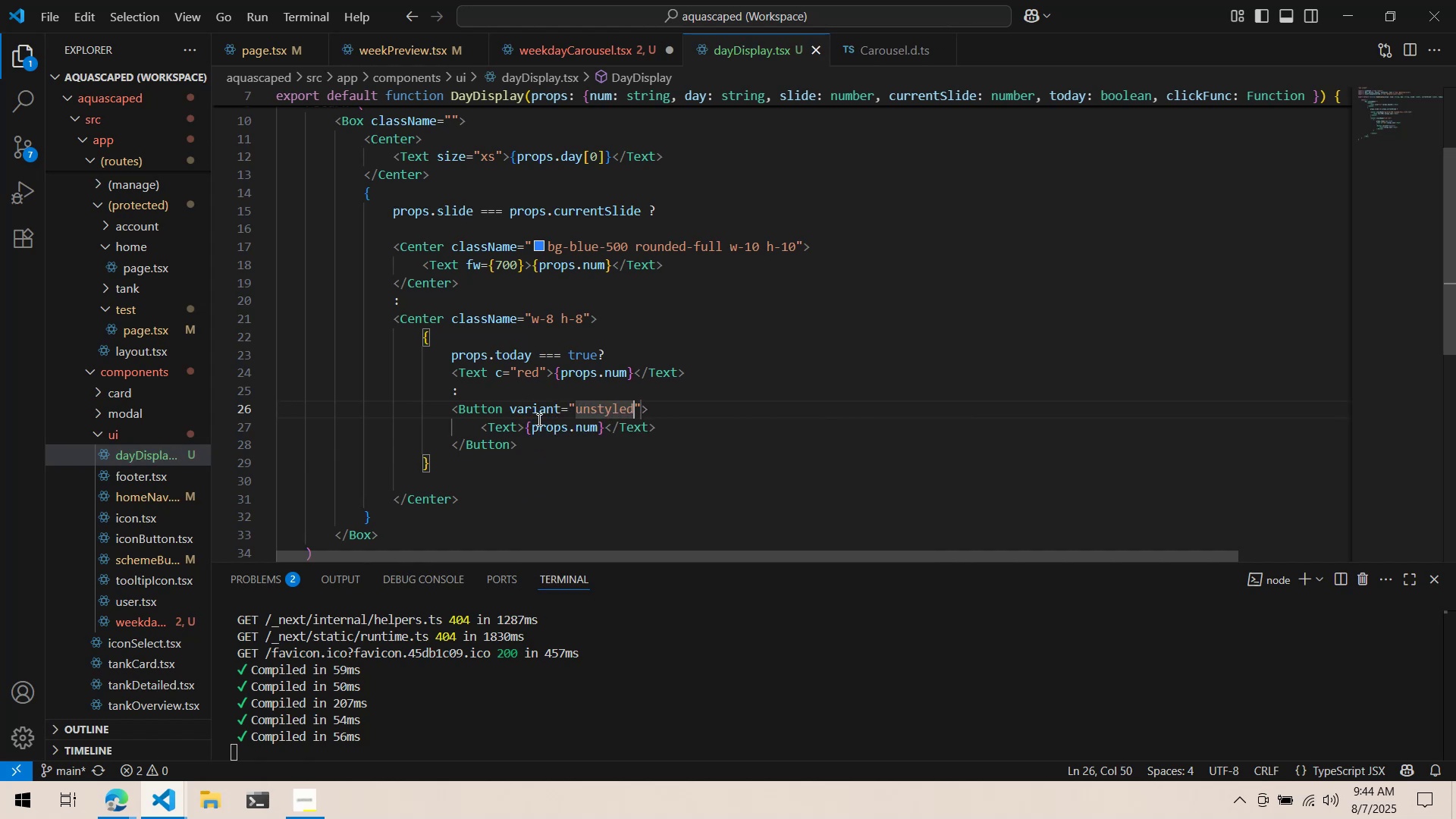 
key(Control+S)
 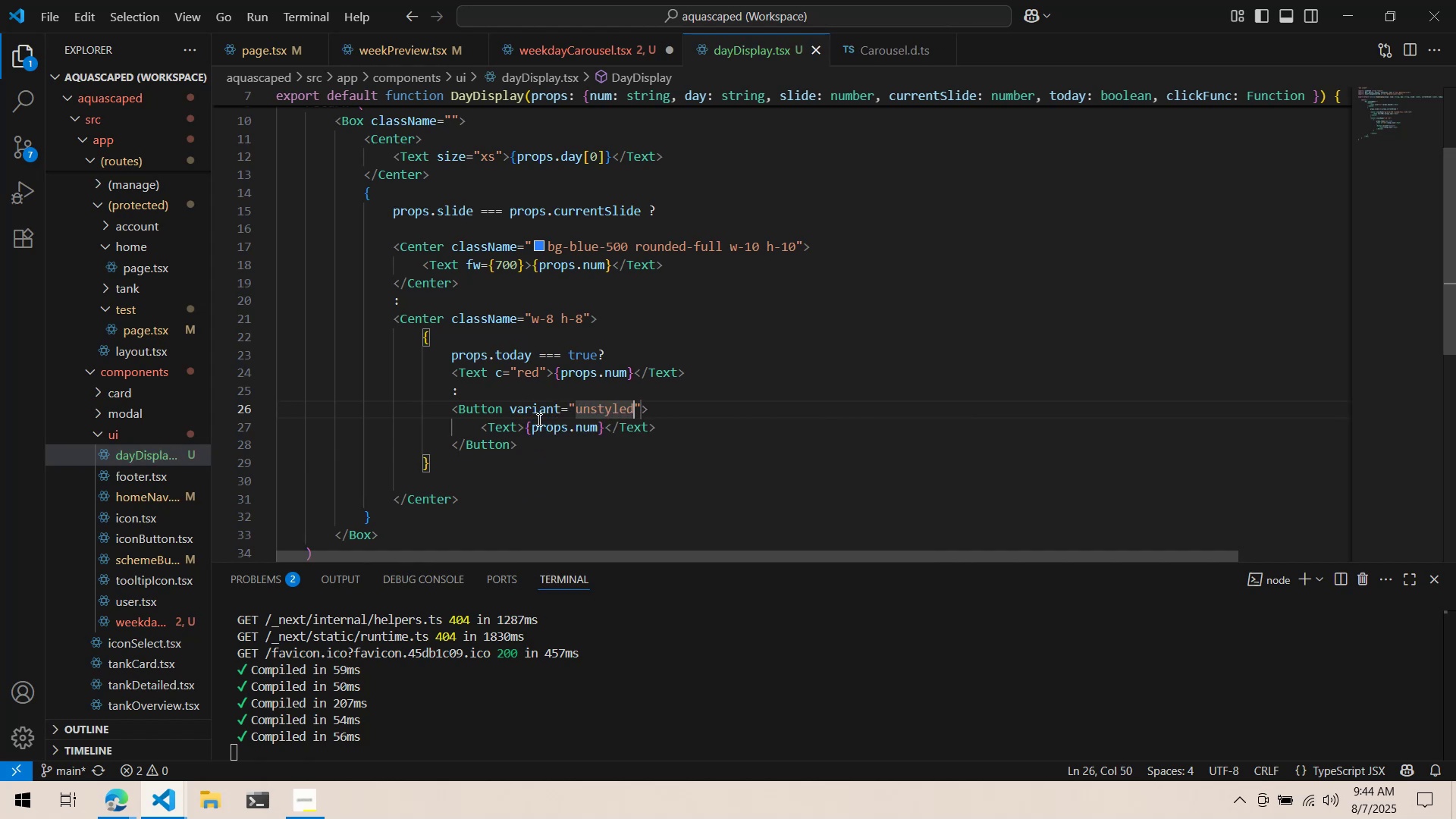 
key(Alt+AltLeft)
 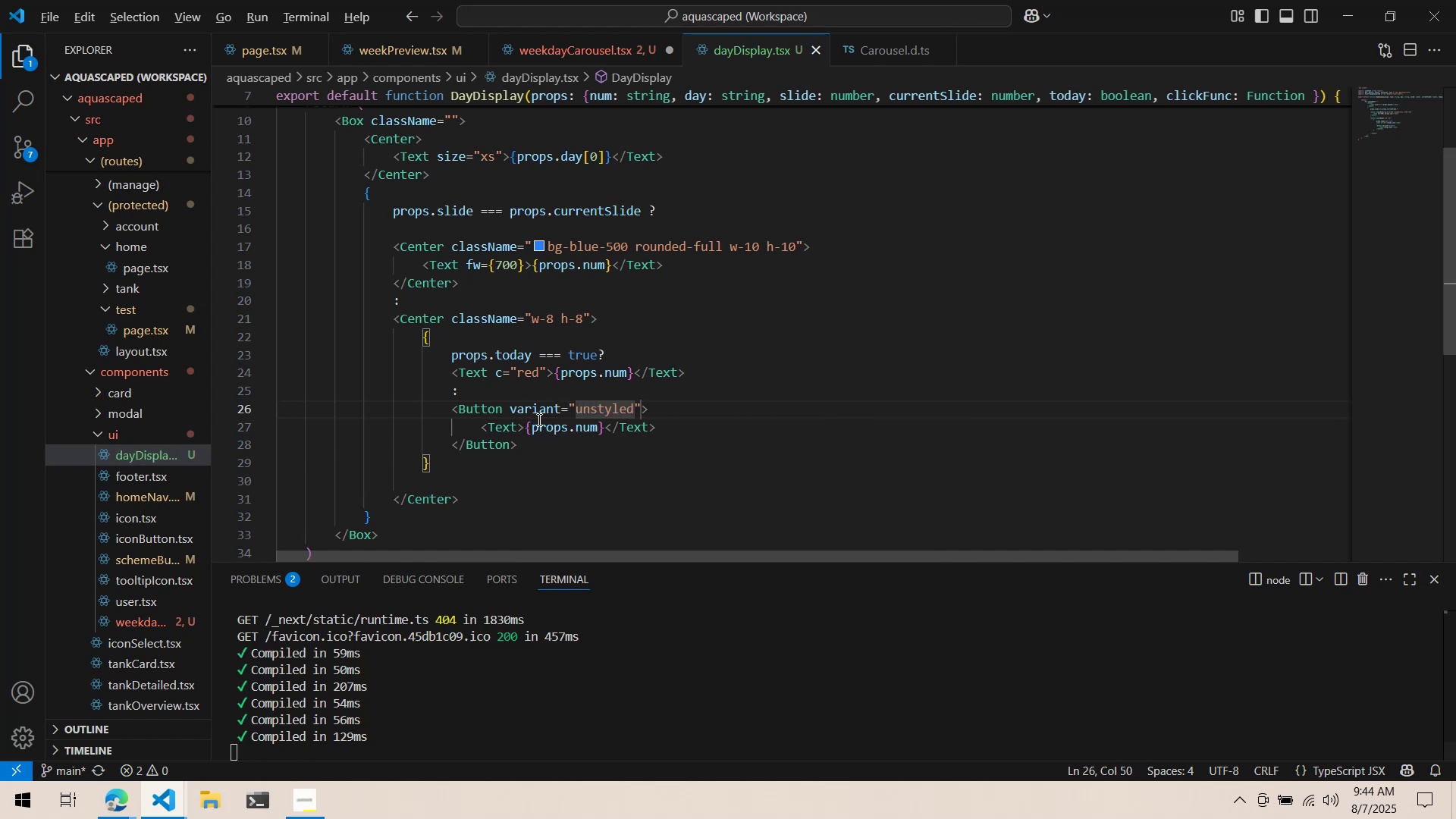 
key(Alt+Tab)
 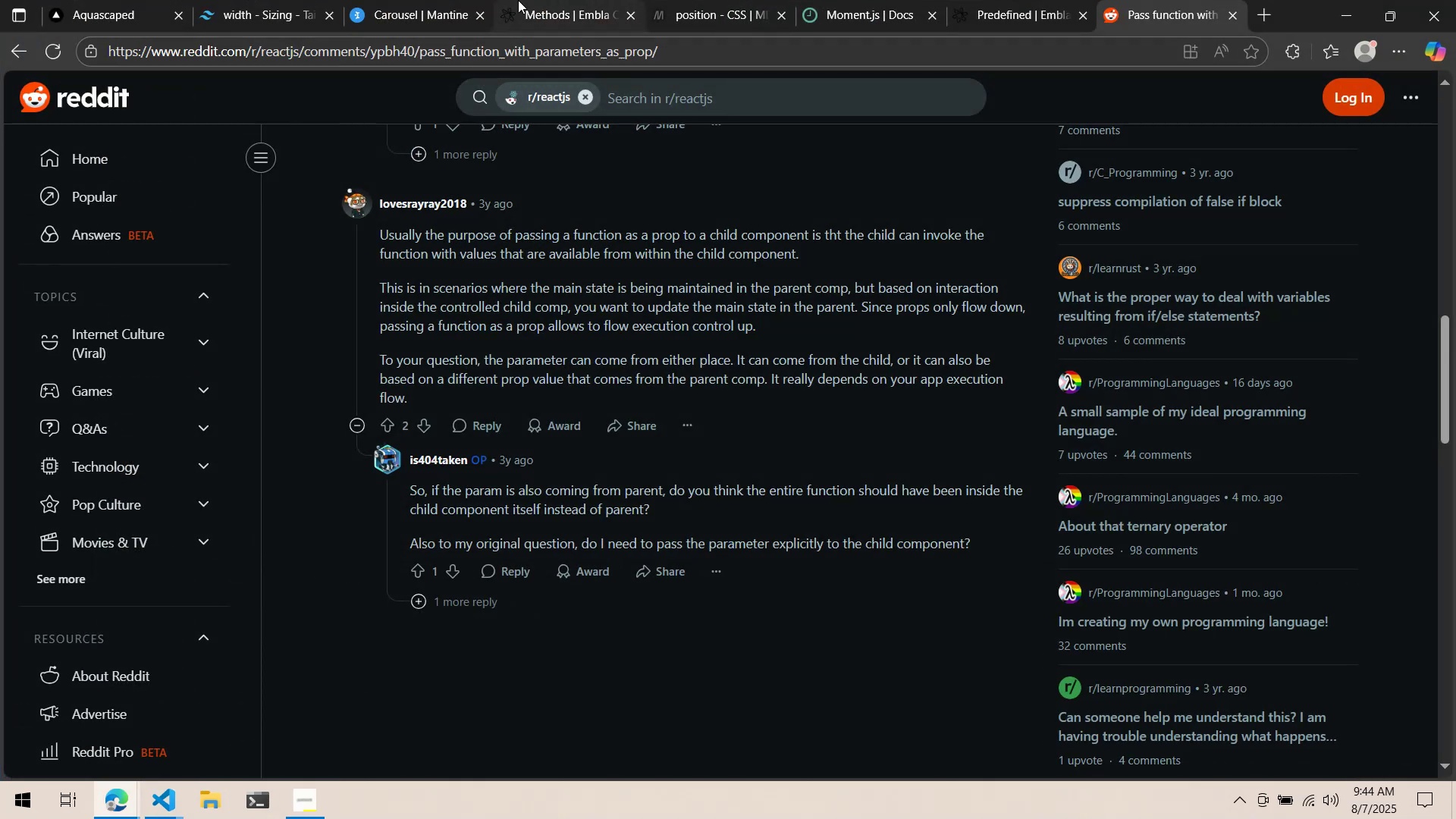 
left_click([429, 0])
 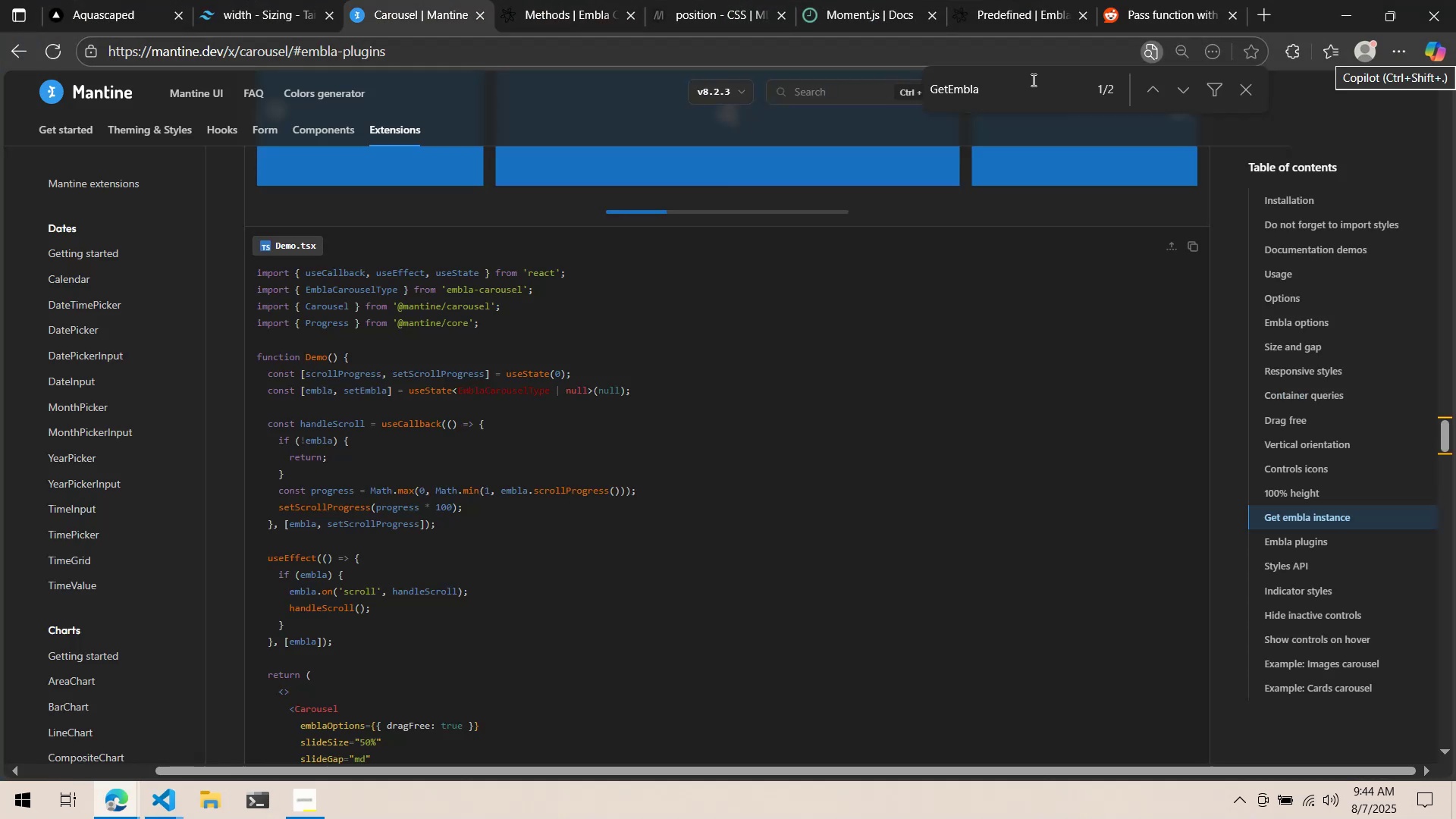 
left_click([1031, 89])
 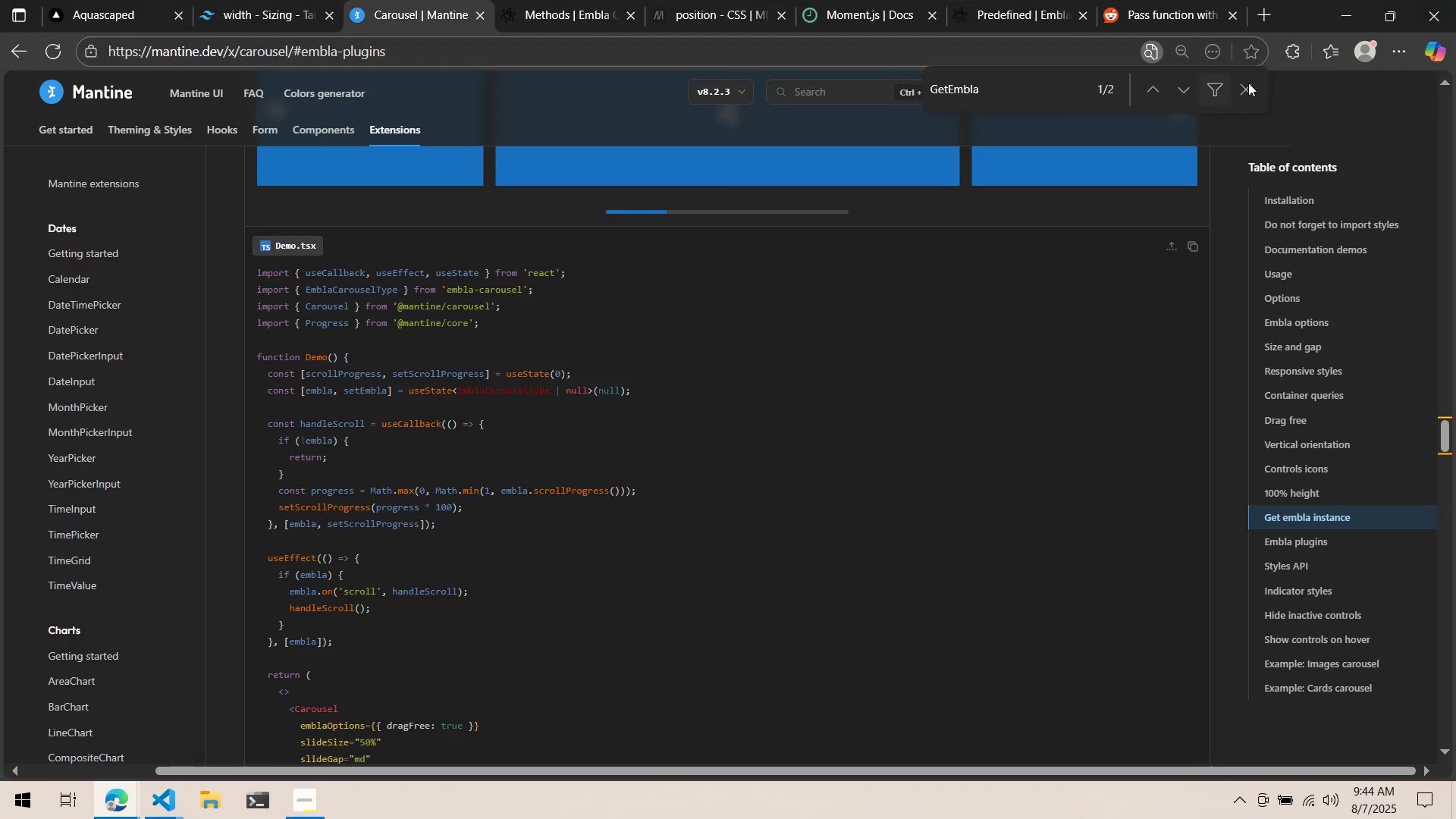 
left_click([1251, 83])
 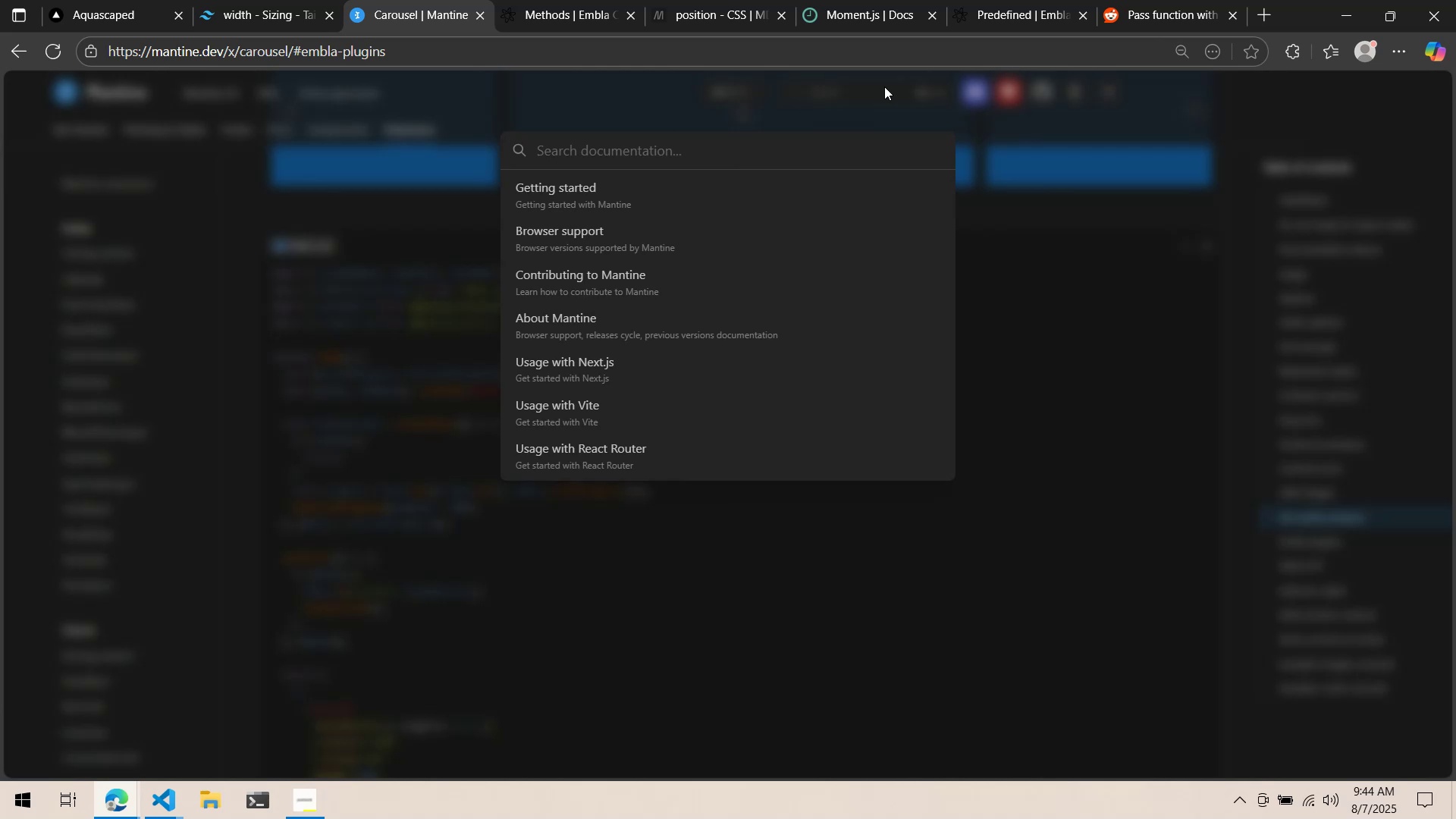 
type(button)
 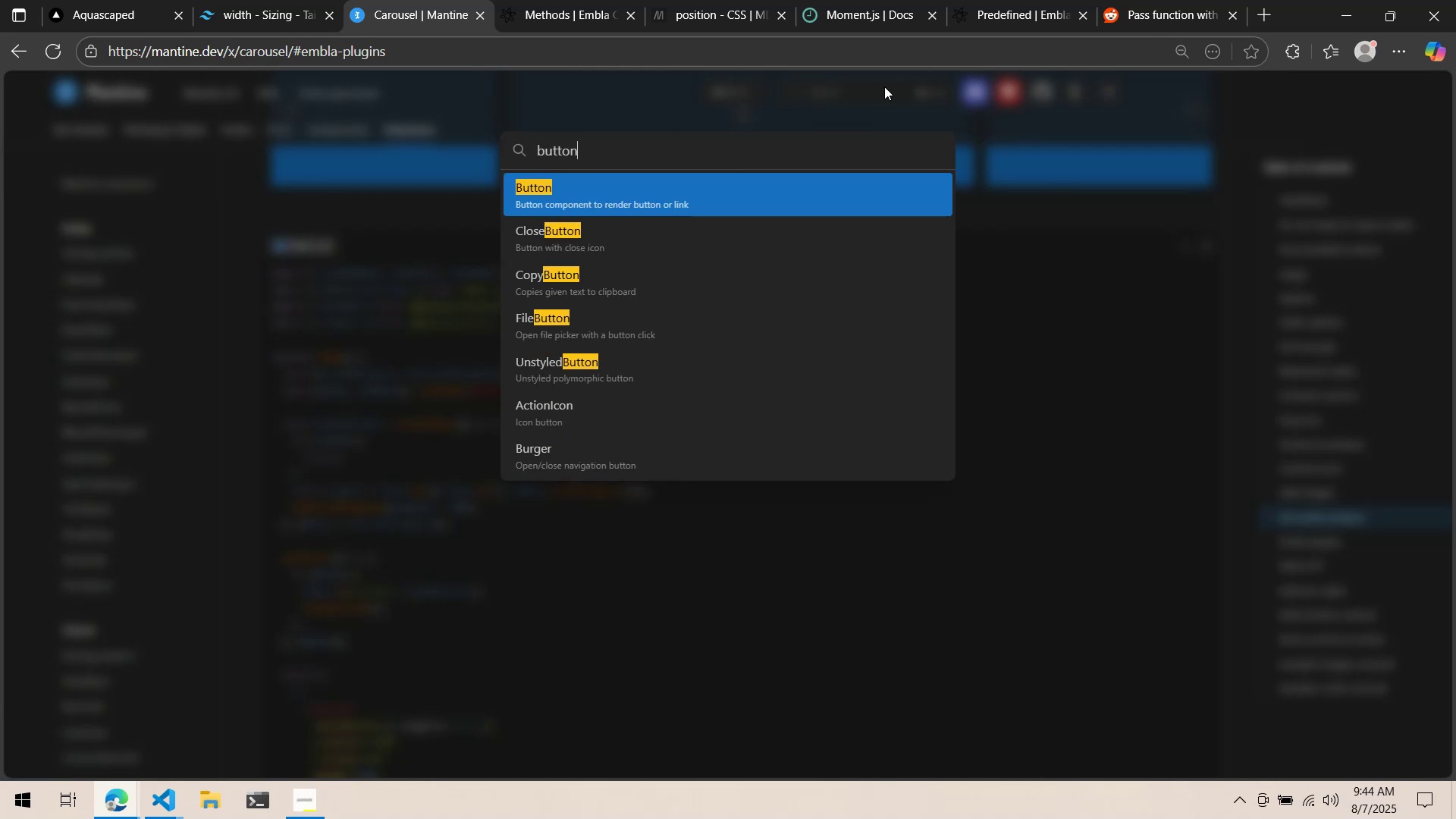 
key(Enter)
 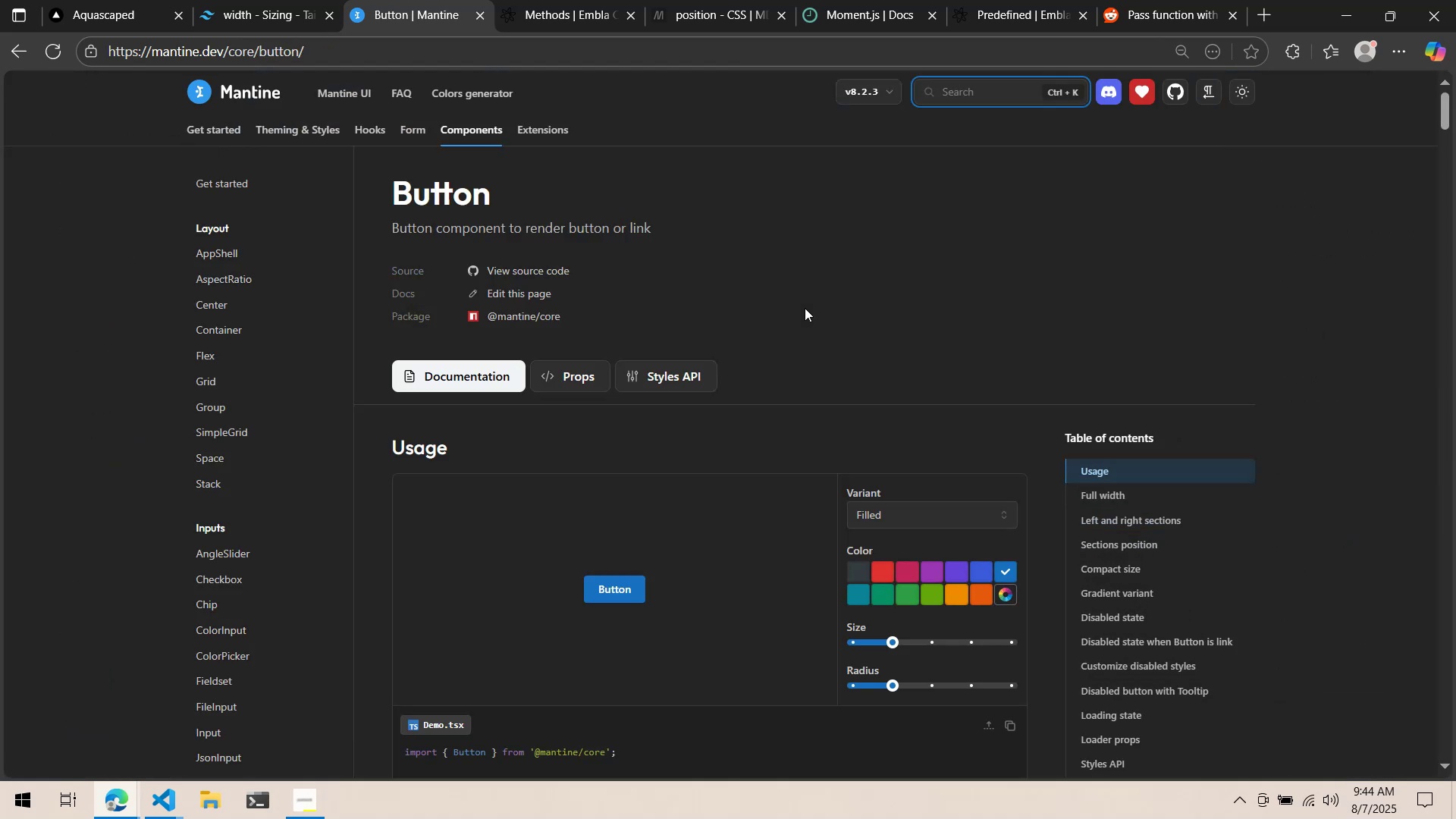 
scroll: coordinate [897, 568], scroll_direction: down, amount: 2.0
 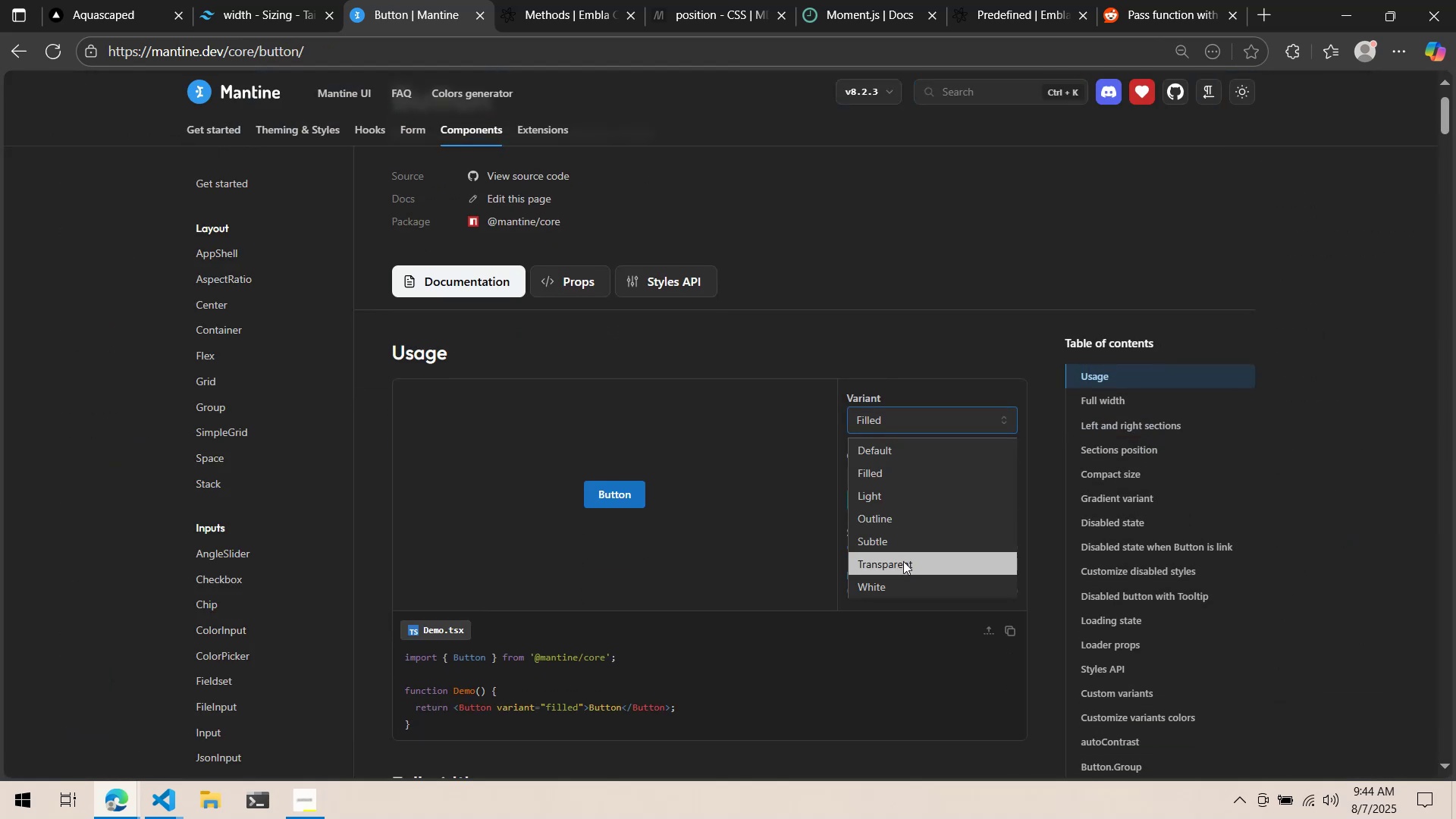 
left_click([903, 561])
 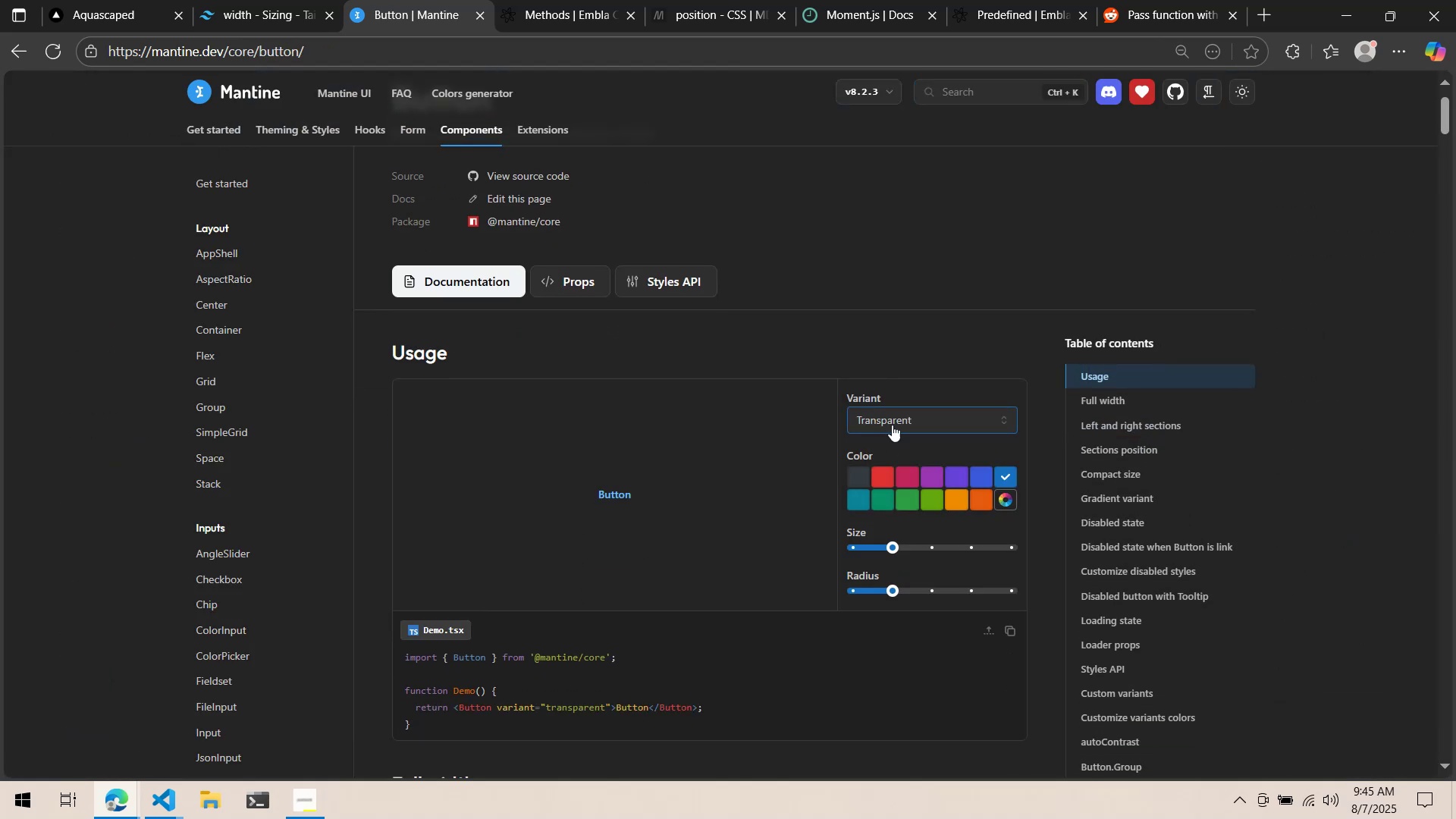 
left_click([899, 413])
 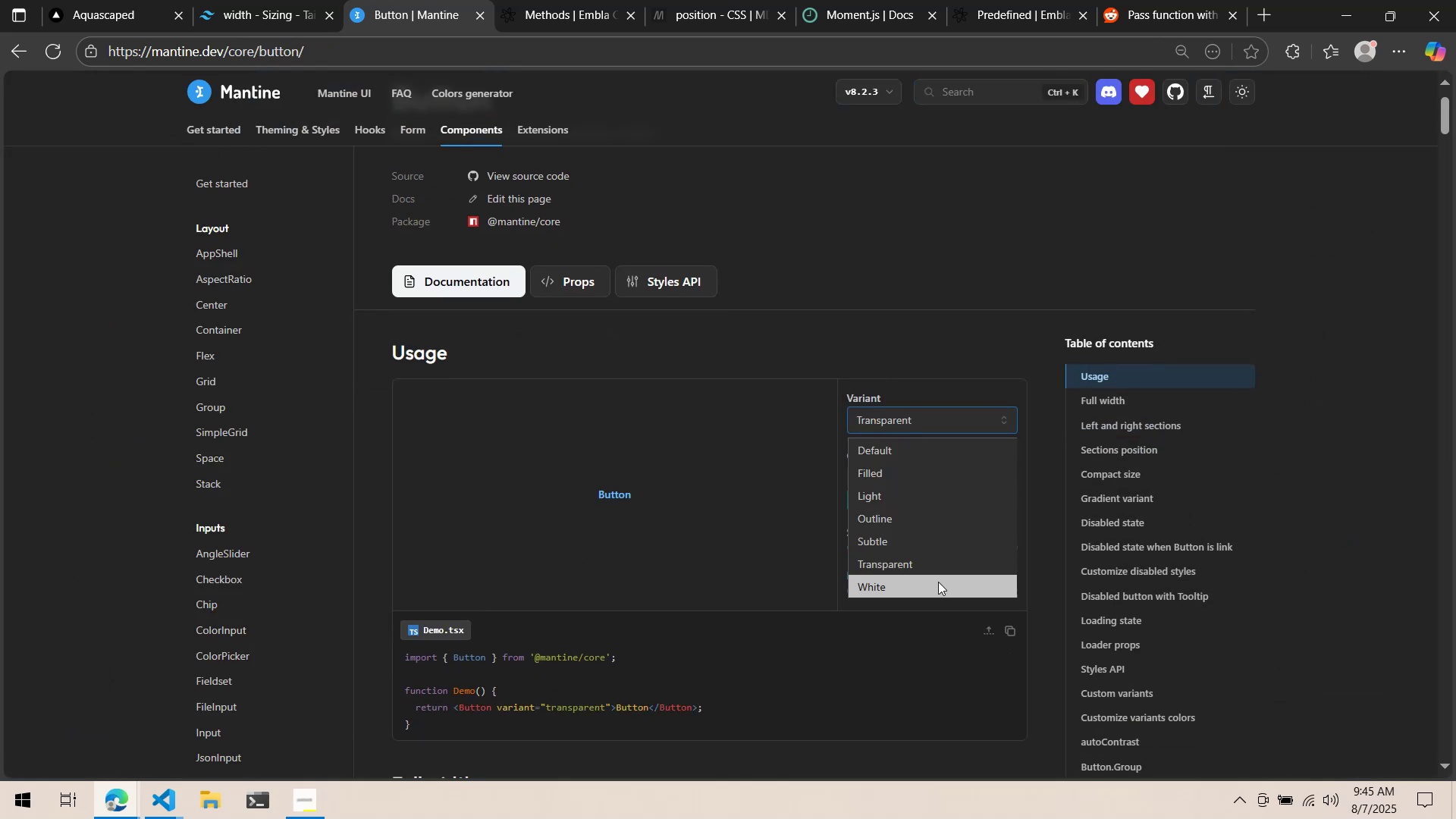 
left_click([936, 585])
 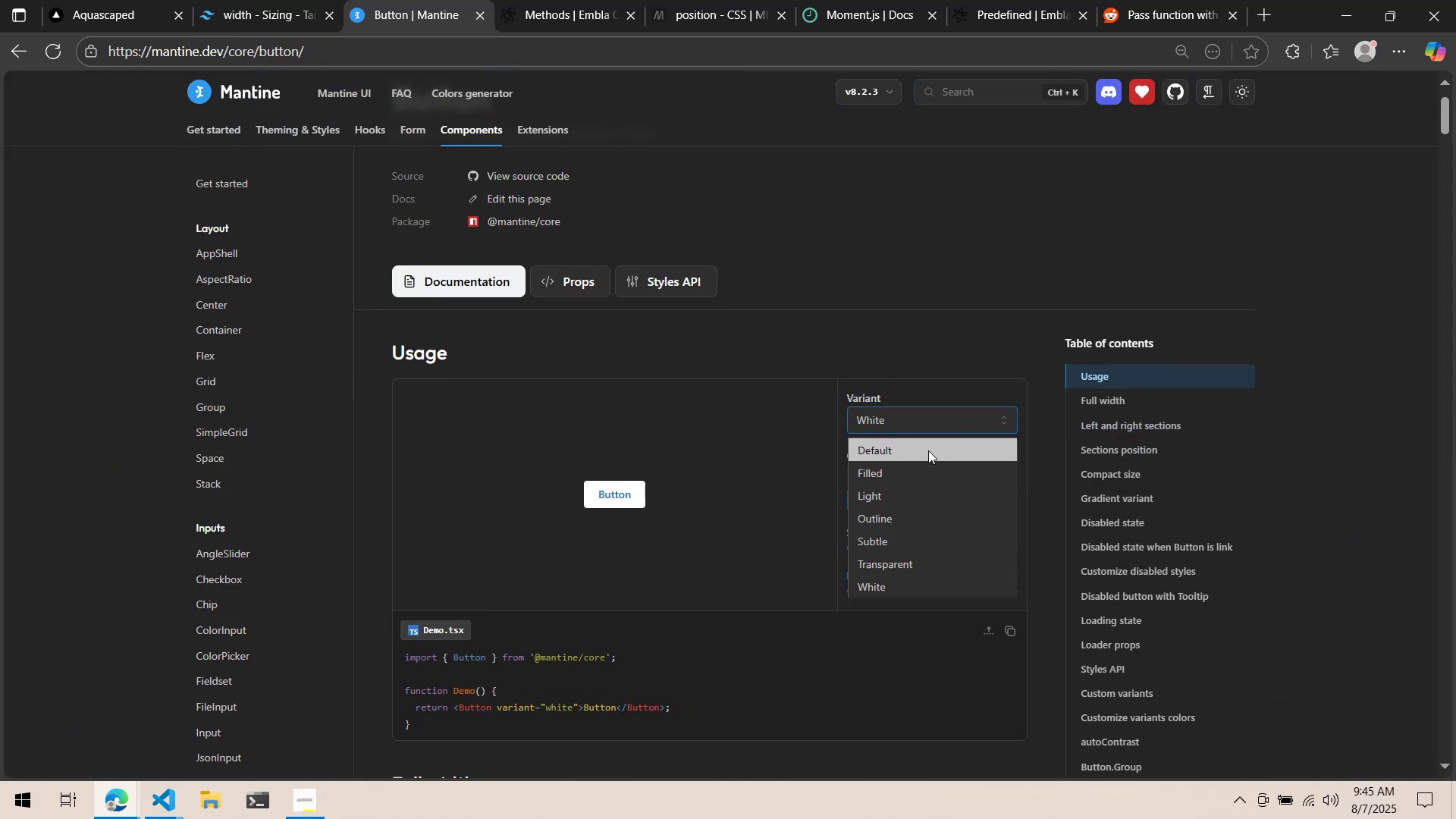 
double_click([922, 459])
 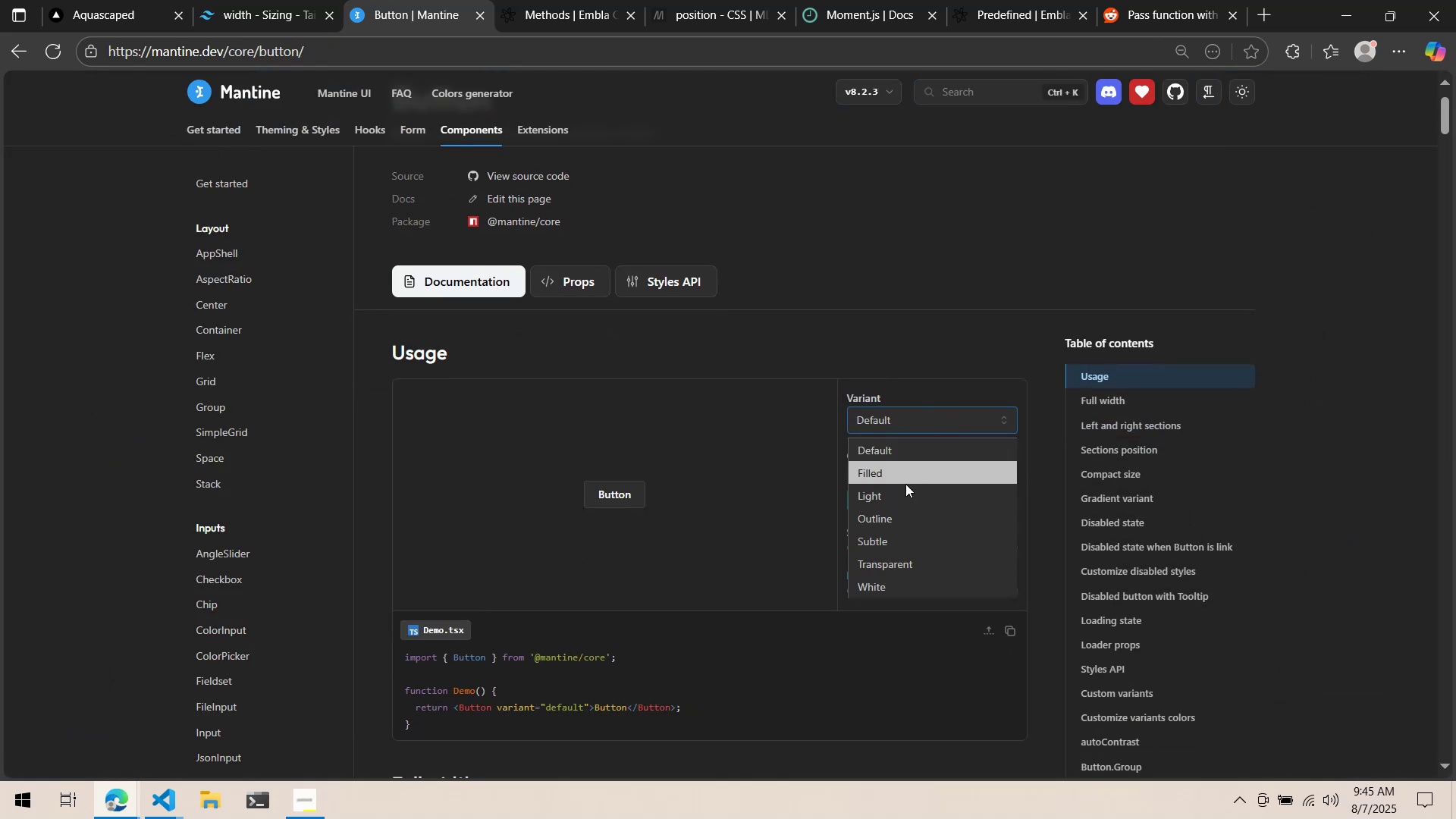 
triple_click([905, 491])
 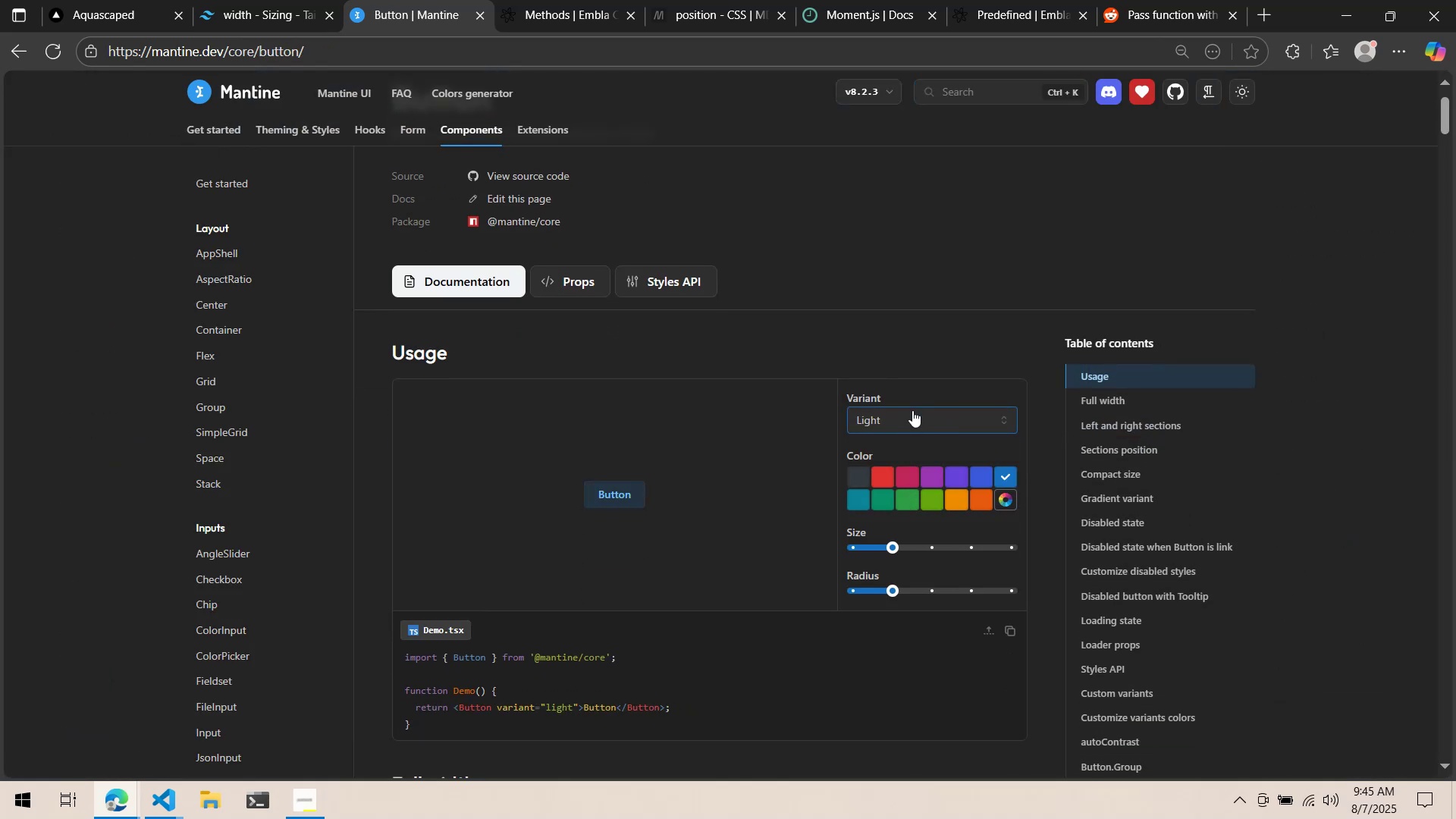 
triple_click([912, 410])
 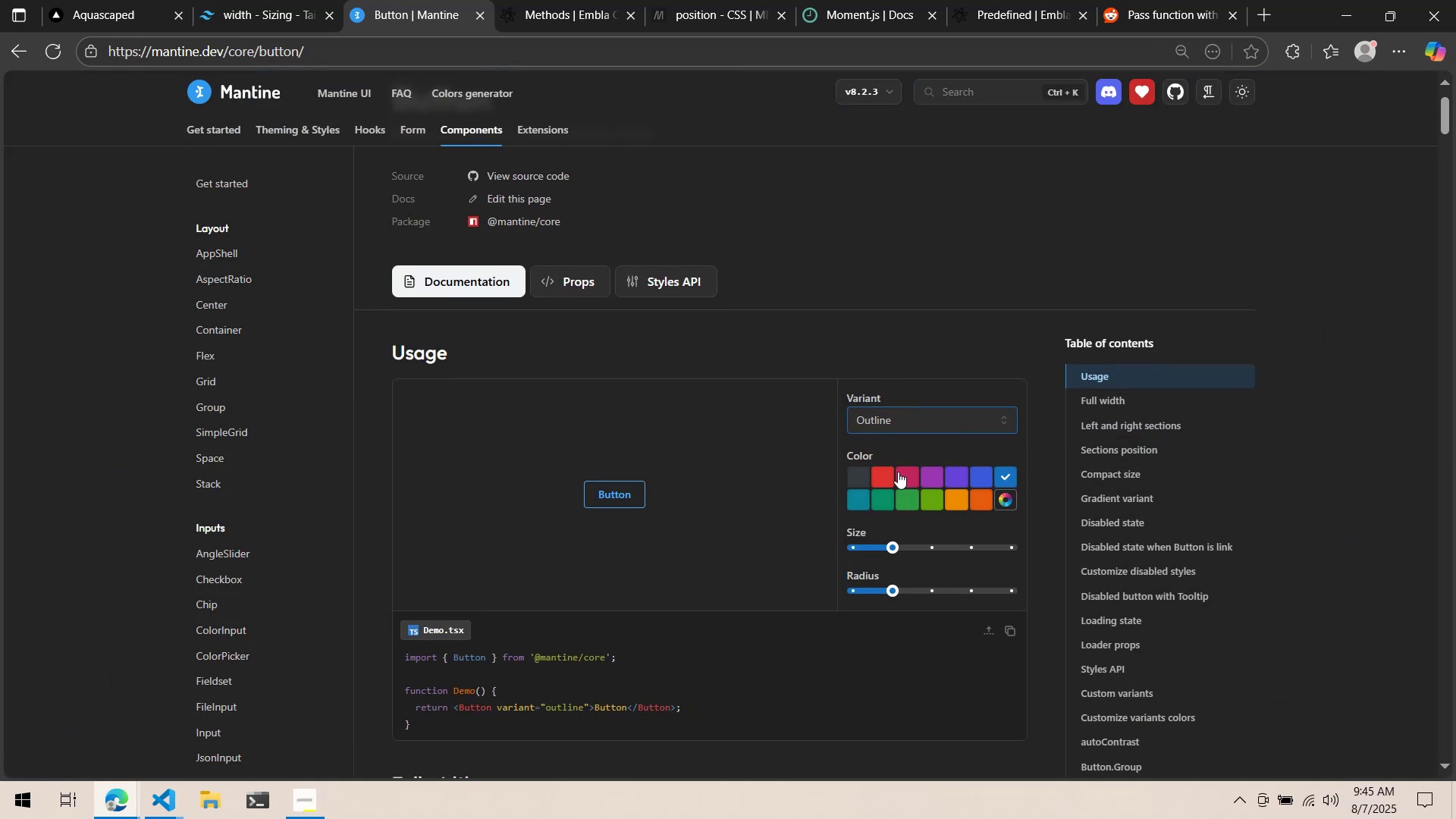 
triple_click([915, 397])
 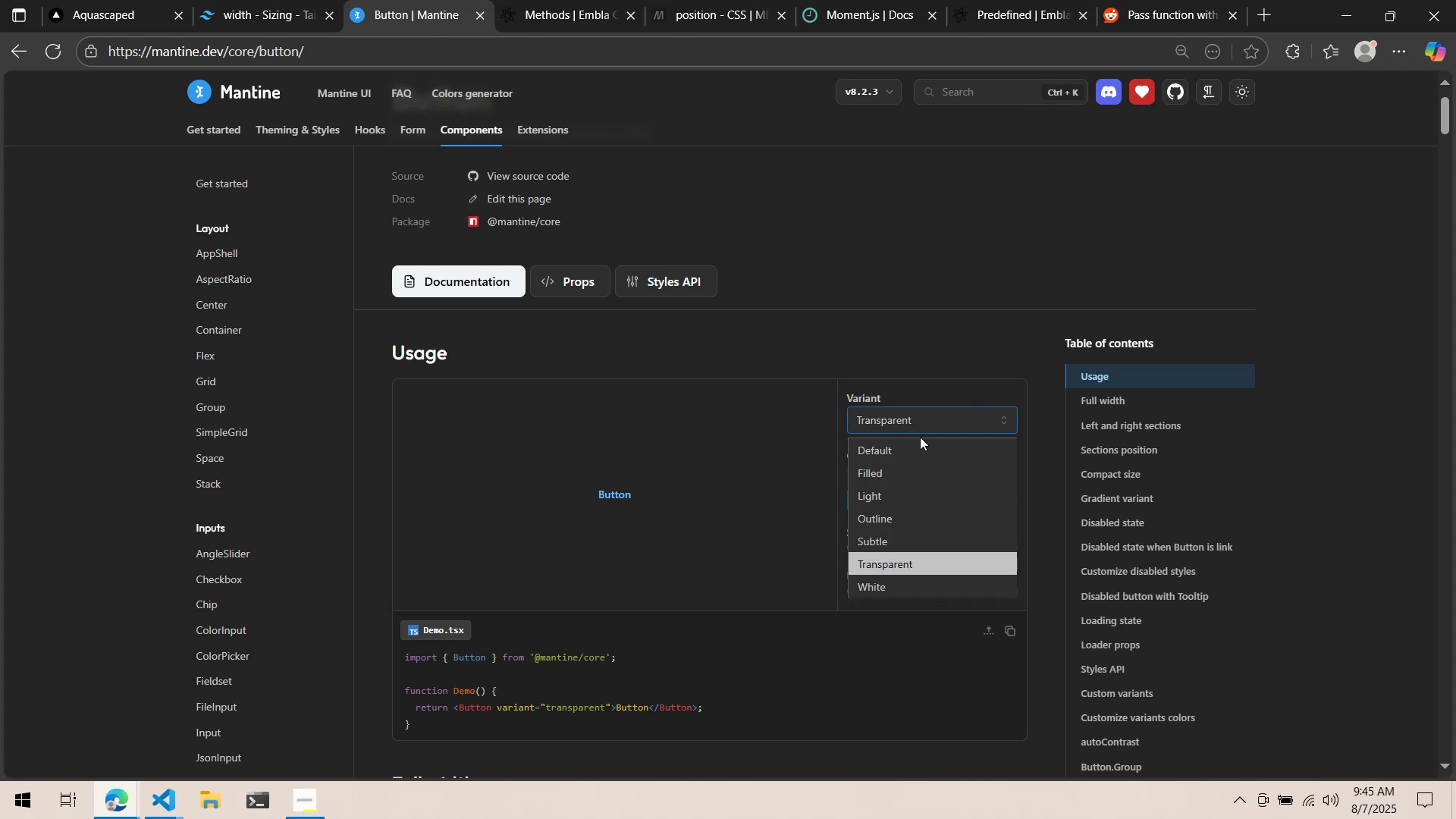 
left_click([914, 549])
 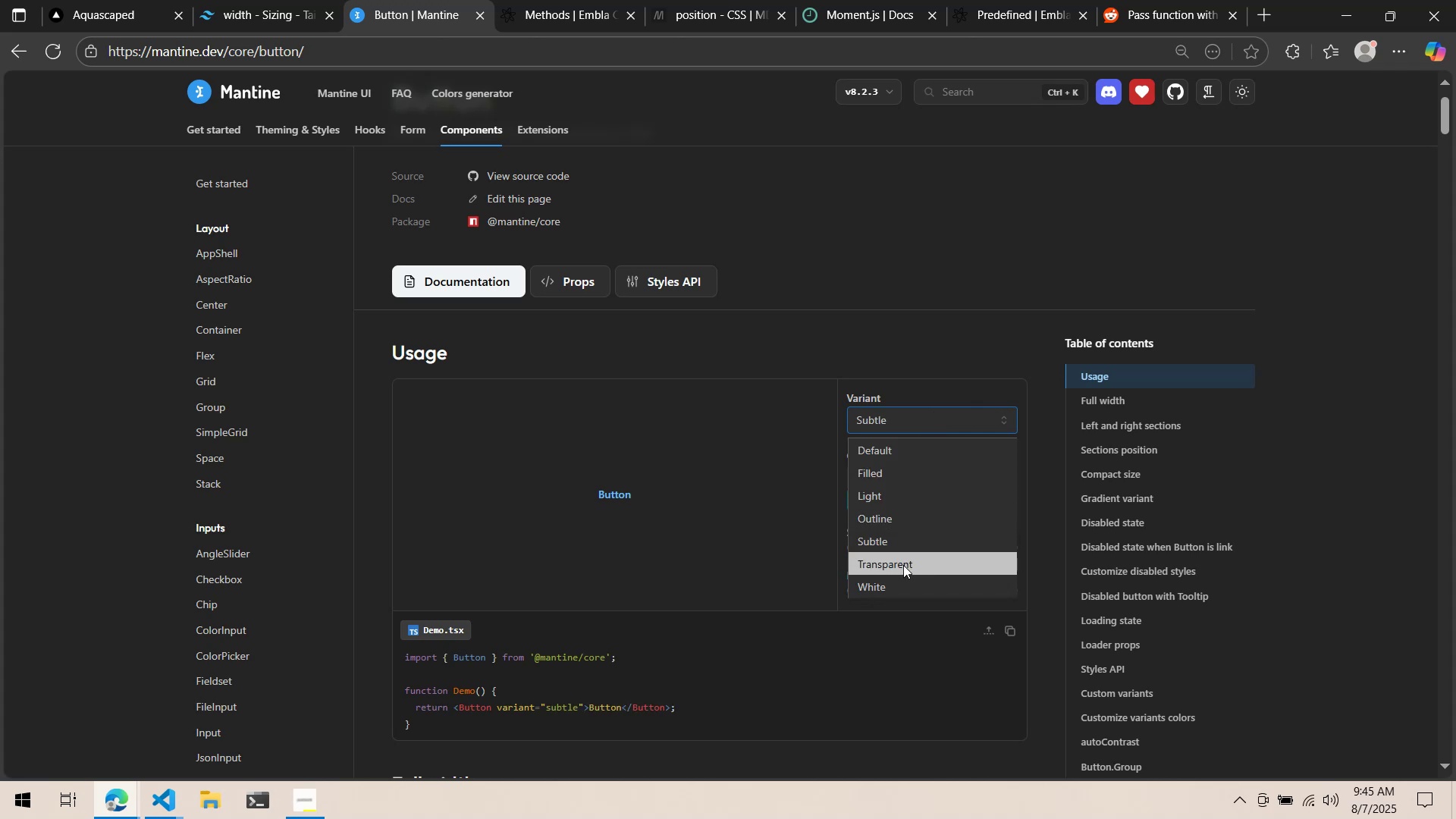 
left_click([903, 565])
 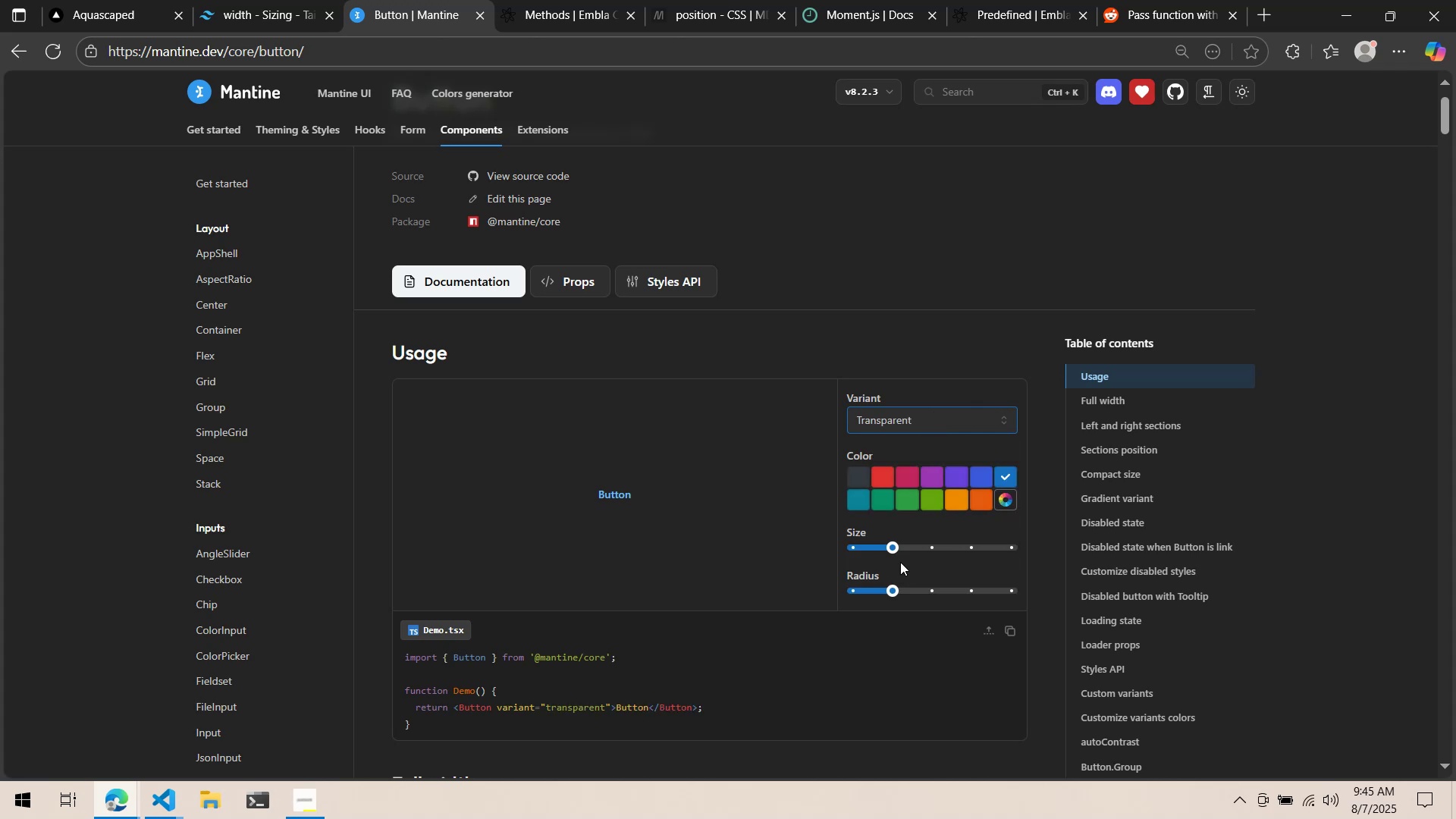 
key(Alt+Tab)
 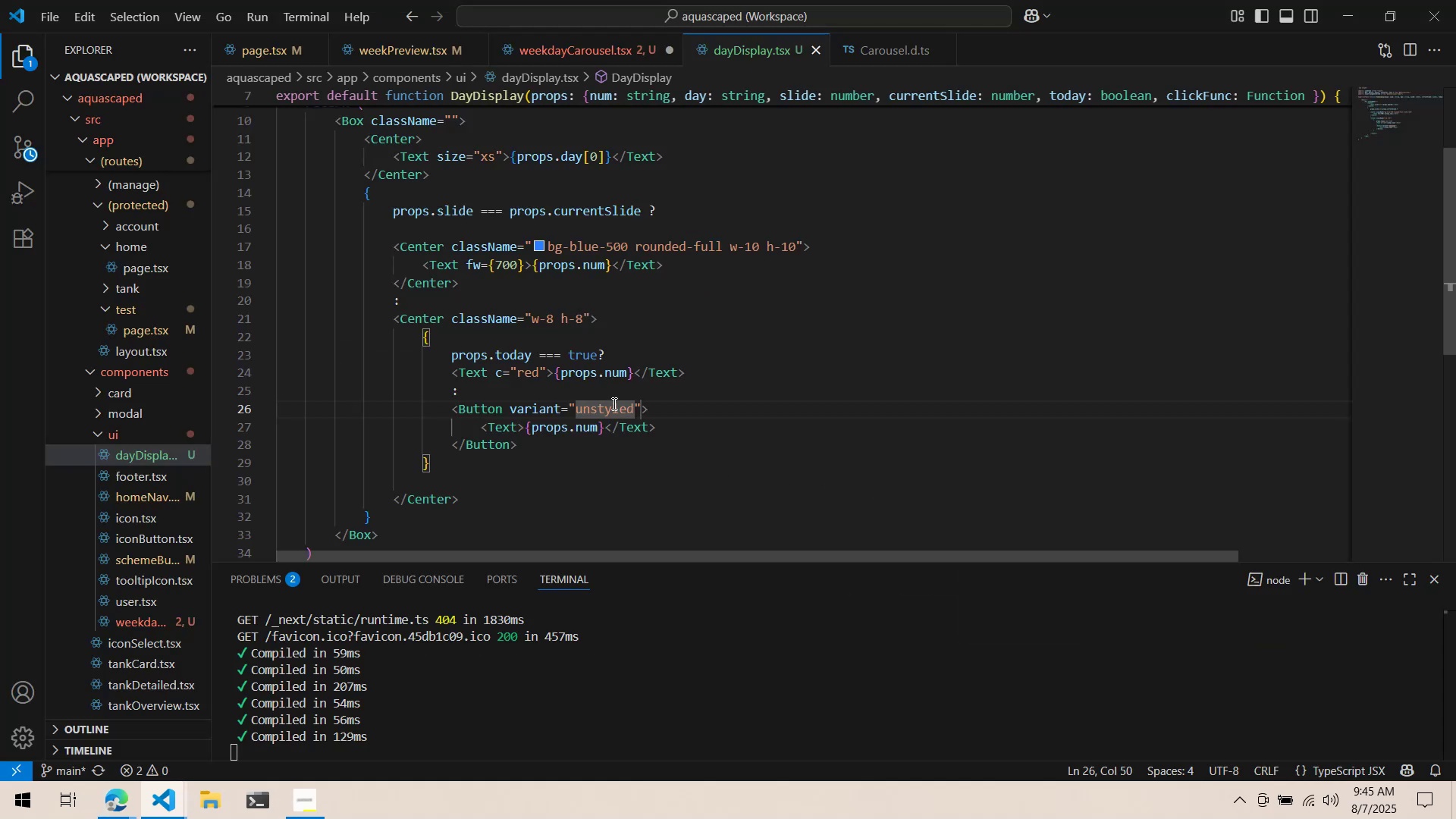 
double_click([613, 403])
 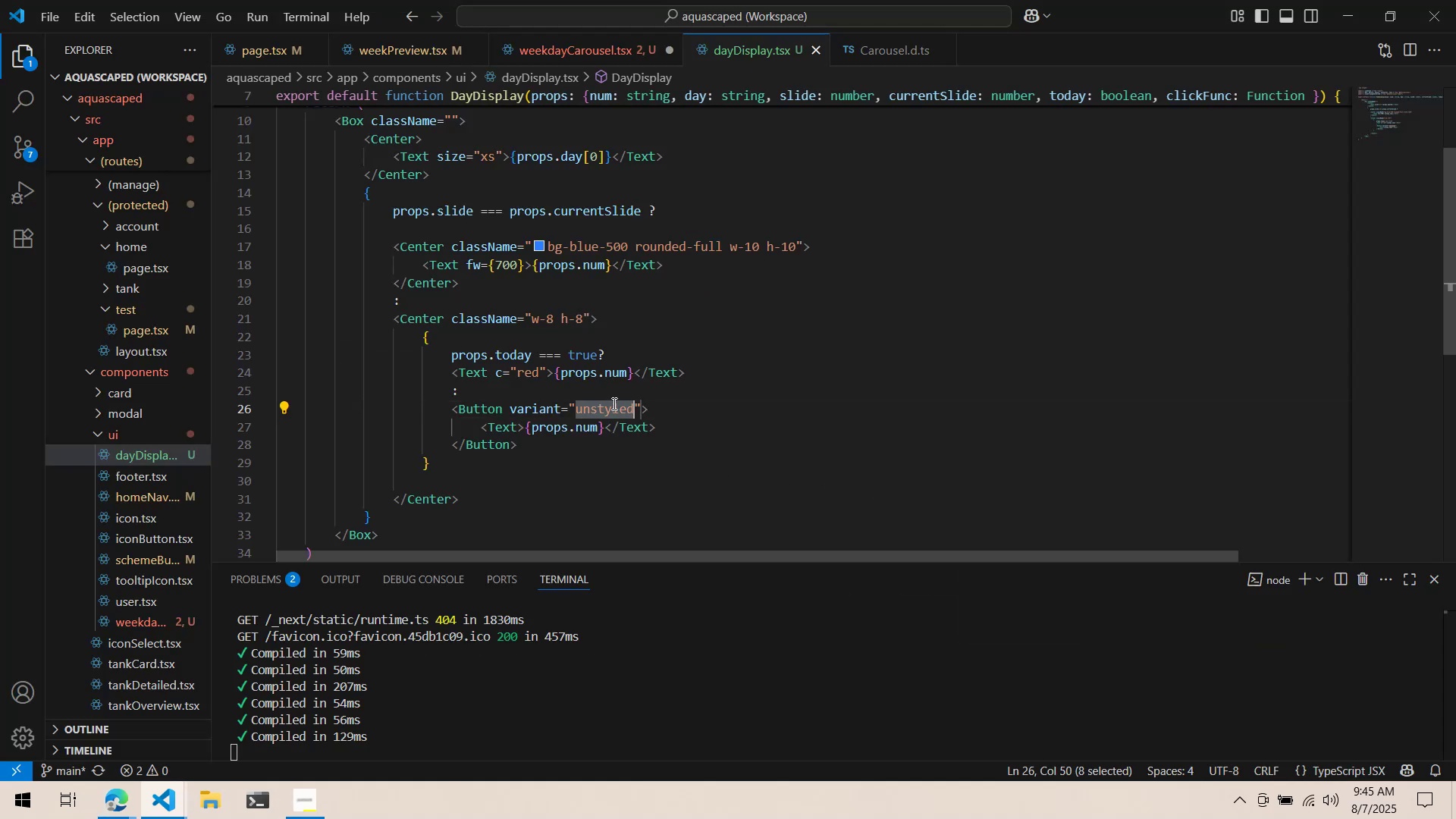 
type(tr)
key(Backspace)
key(Backspace)
type(T)
key(Backspace)
key(Backspace)
type(")
 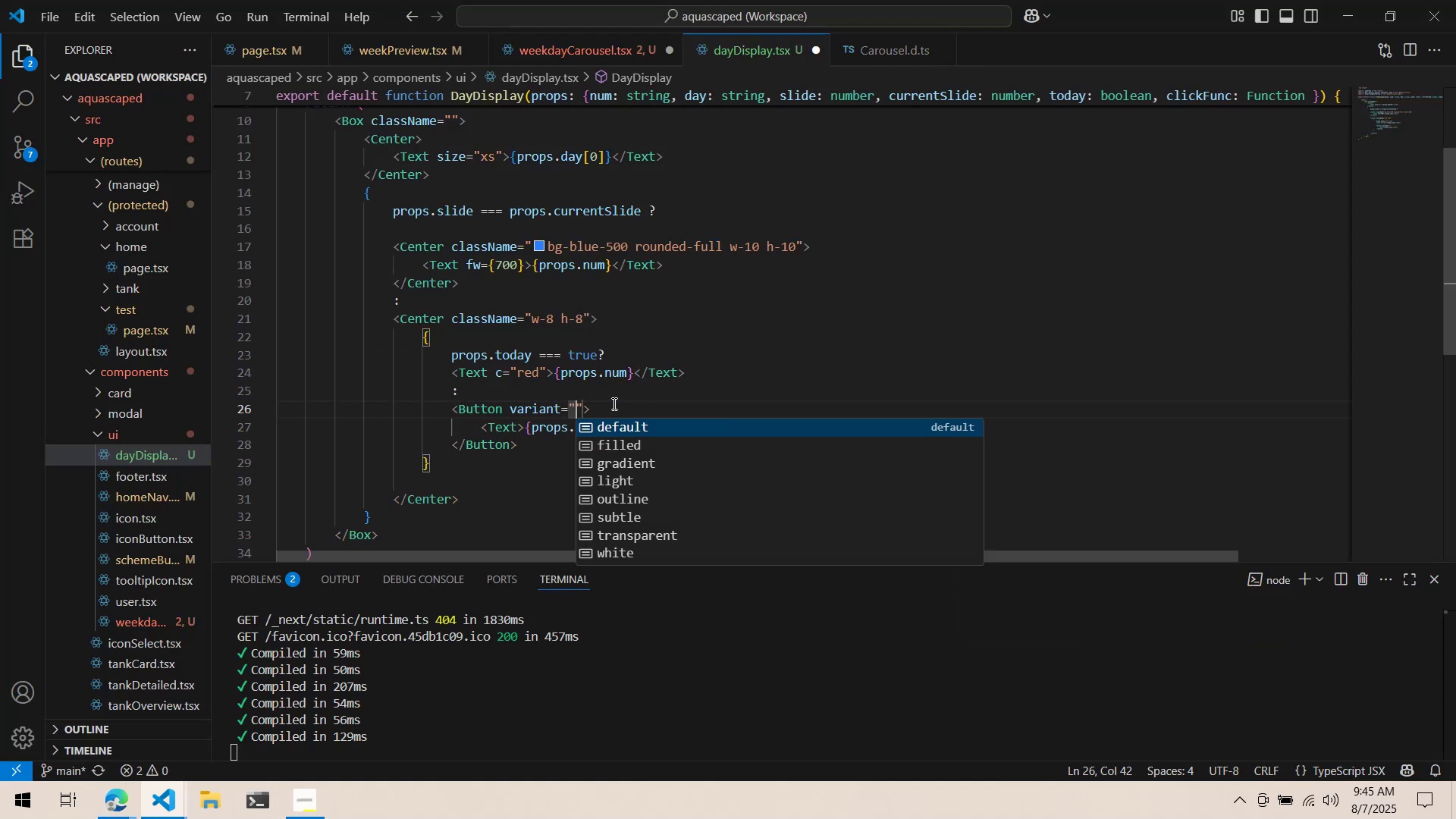 
hold_key(key=ArrowDown, duration=0.51)
 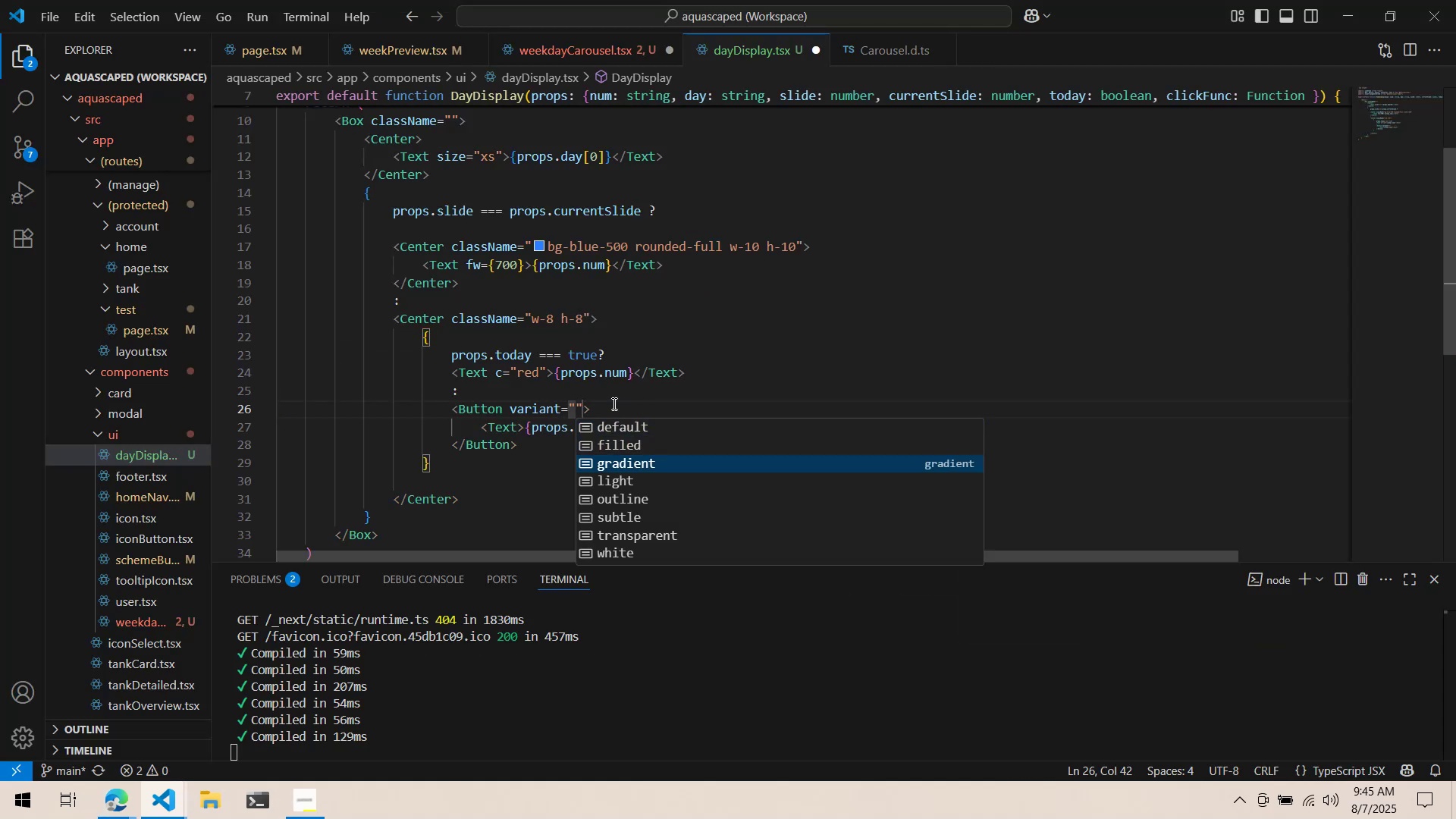 
key(ArrowDown)
 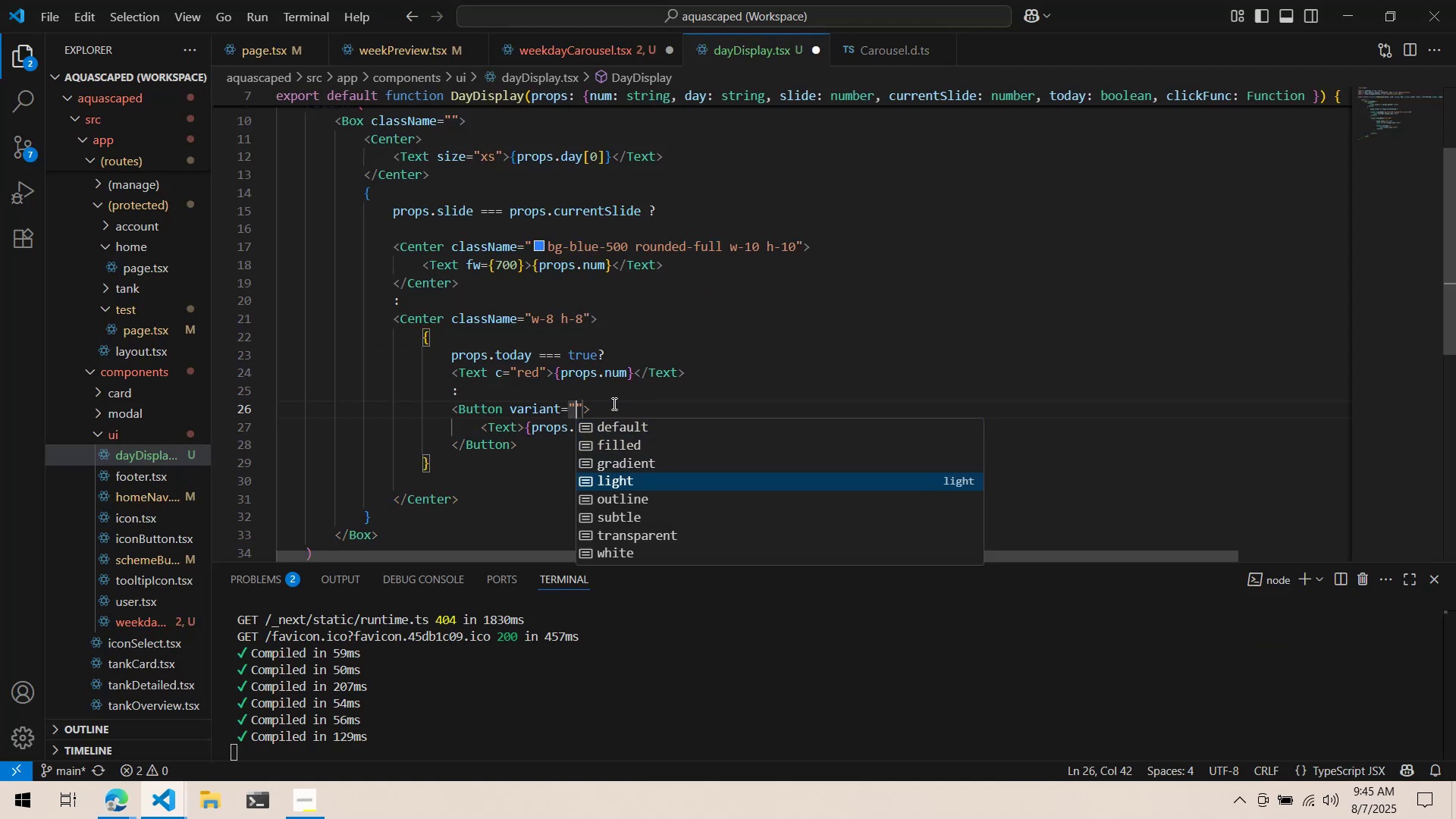 
key(ArrowDown)
 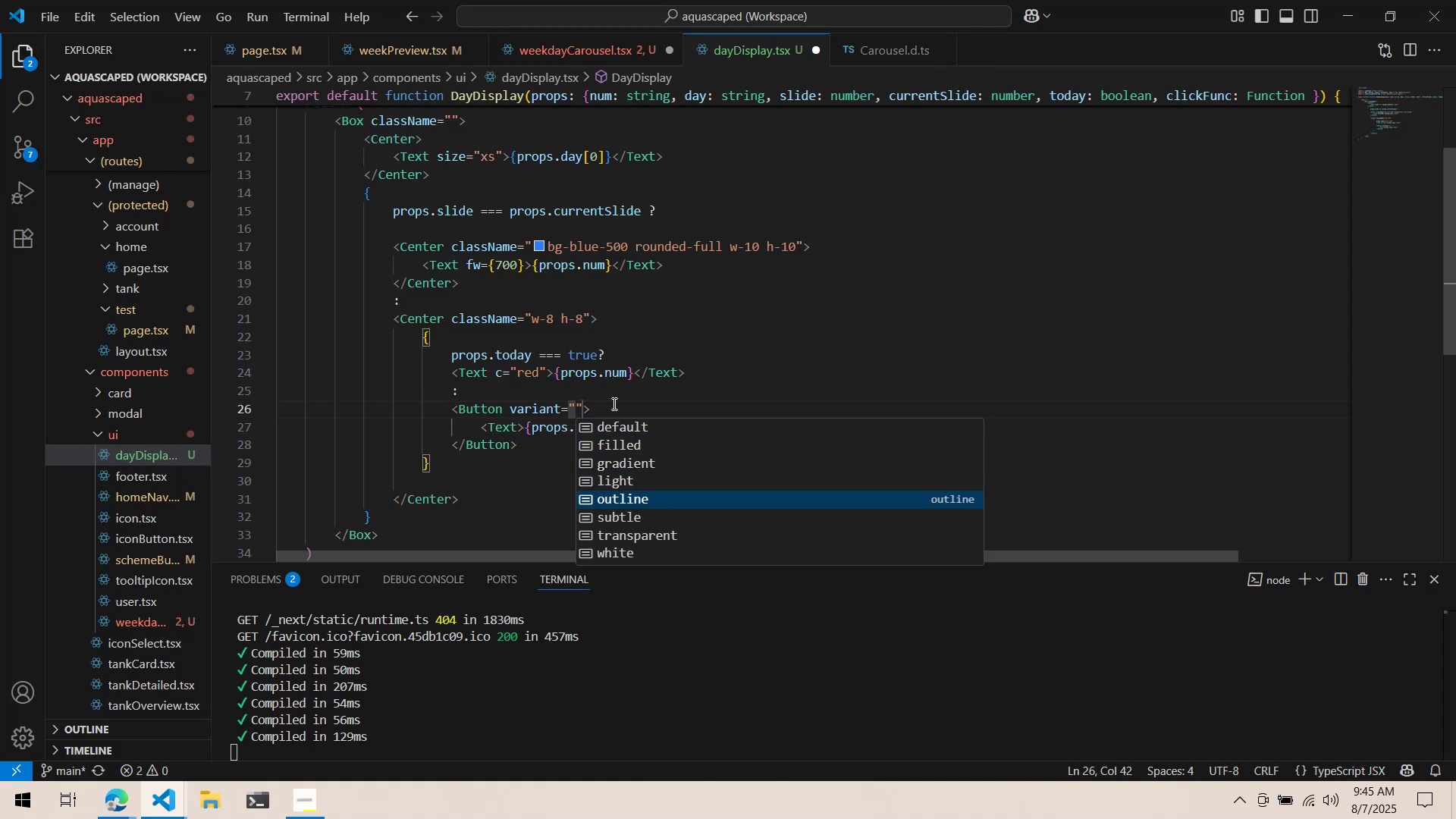 
key(ArrowDown)
 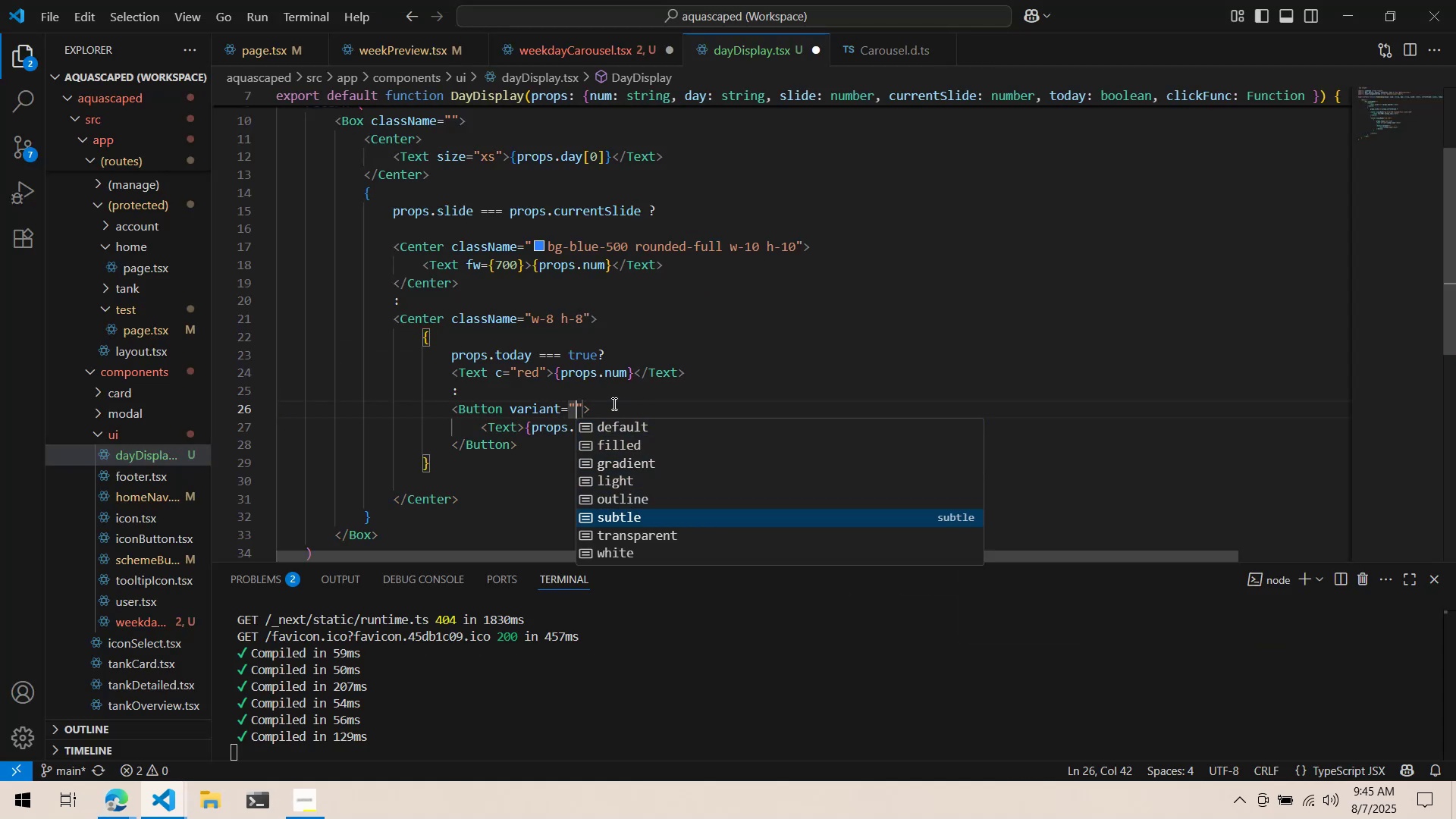 
key(ArrowDown)
 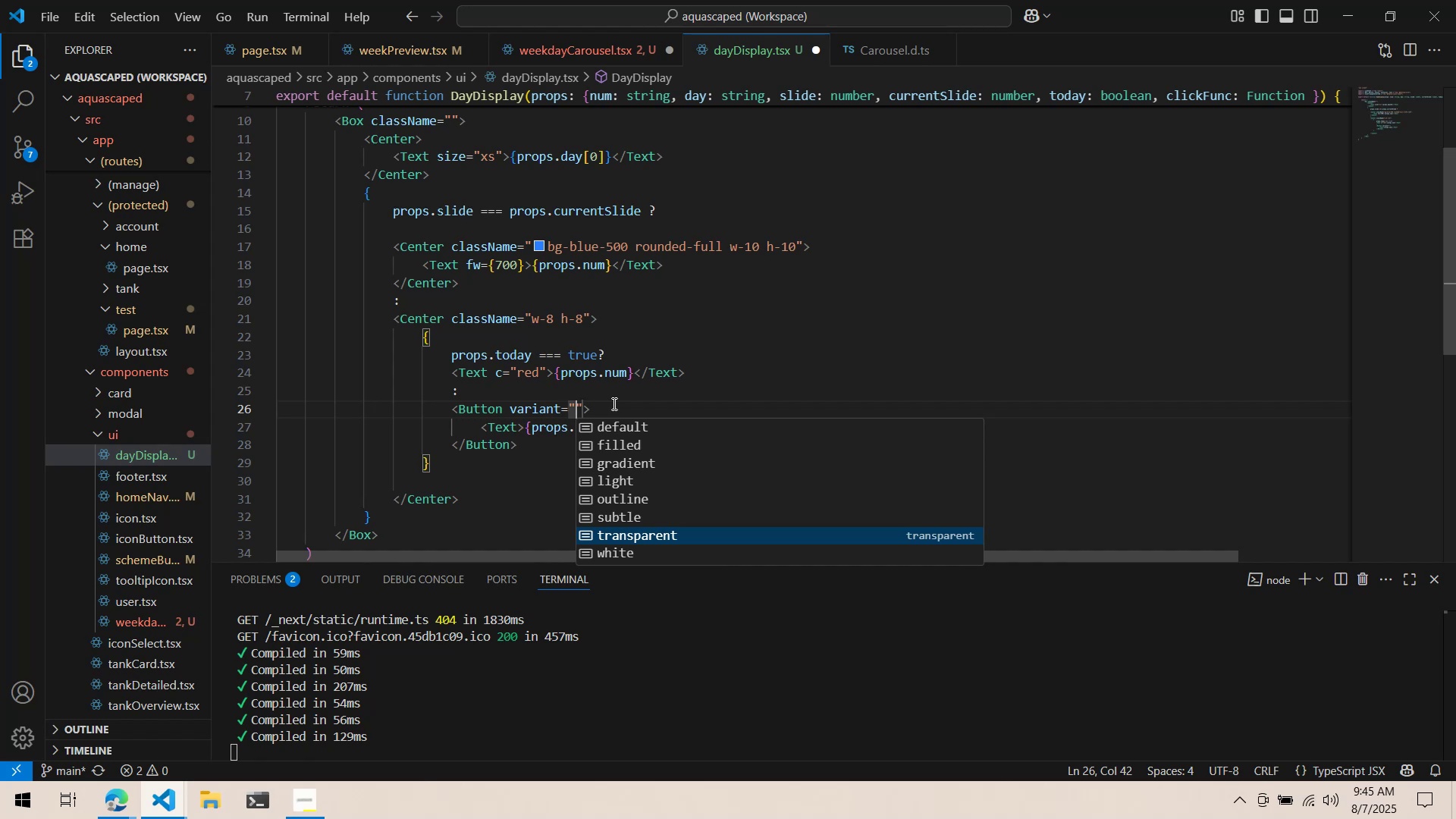 
key(Enter)
 